 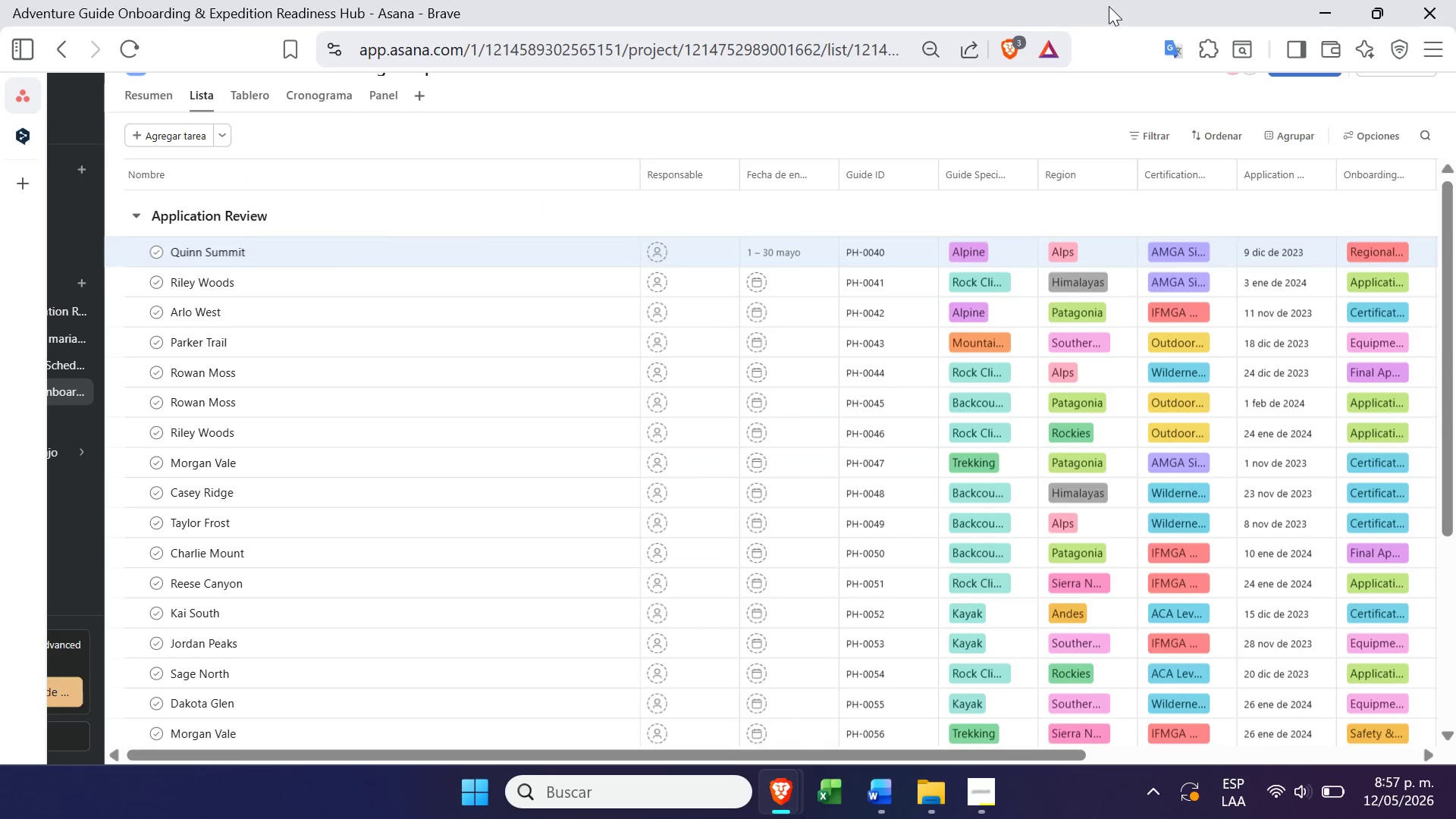 
mouse_move([777, 416])
 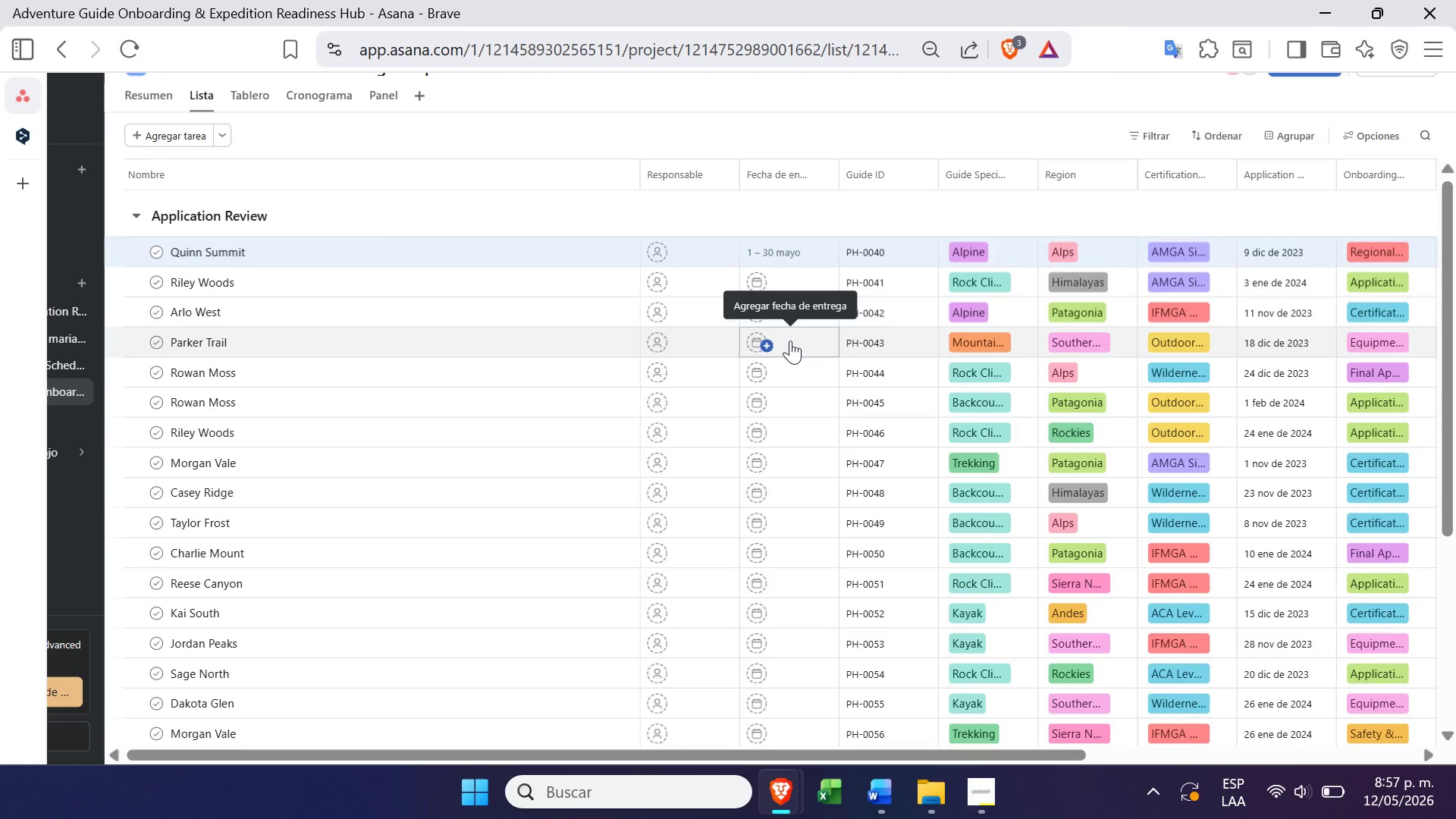 
wait(15.64)
 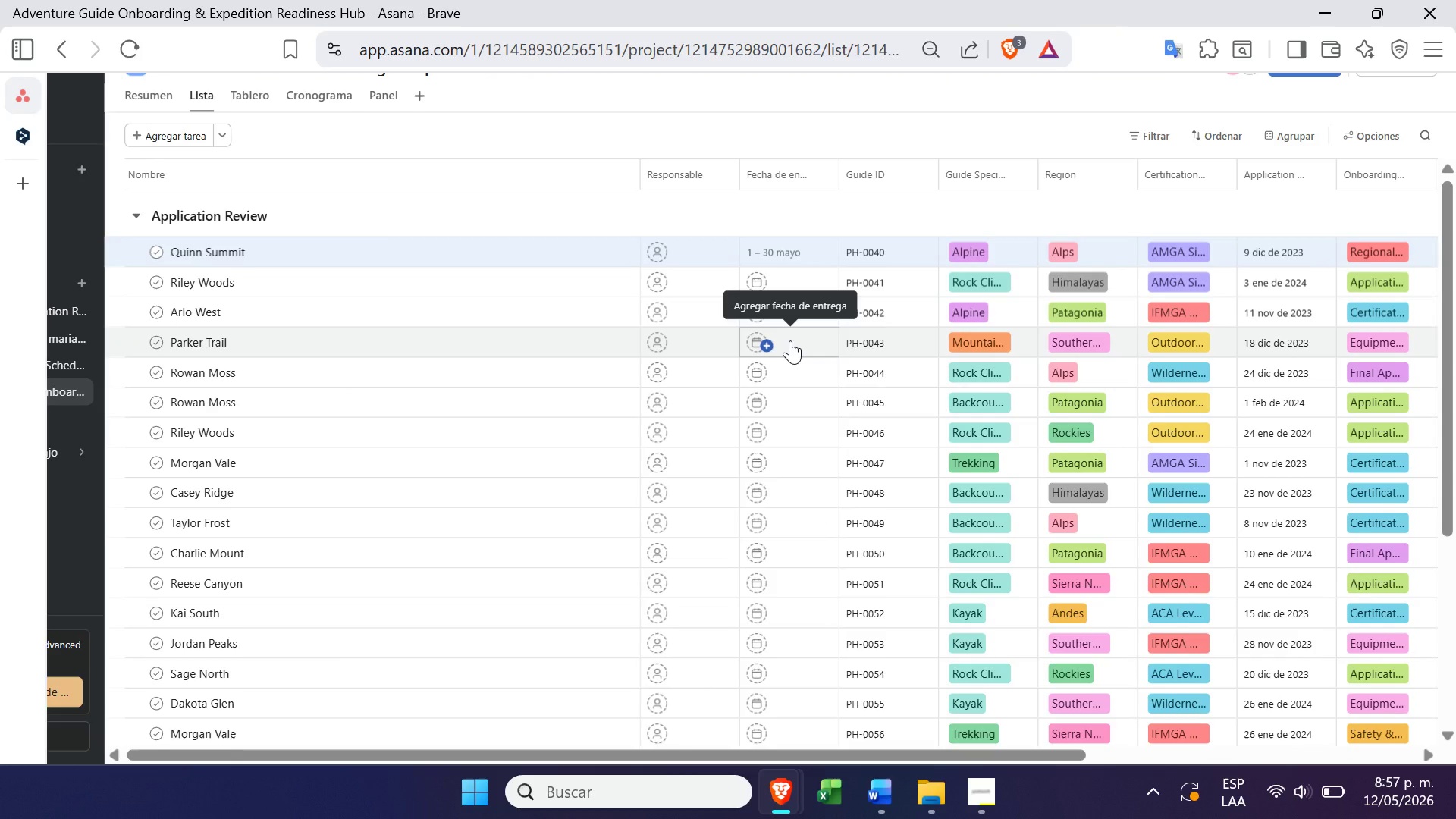 
left_click([754, 279])
 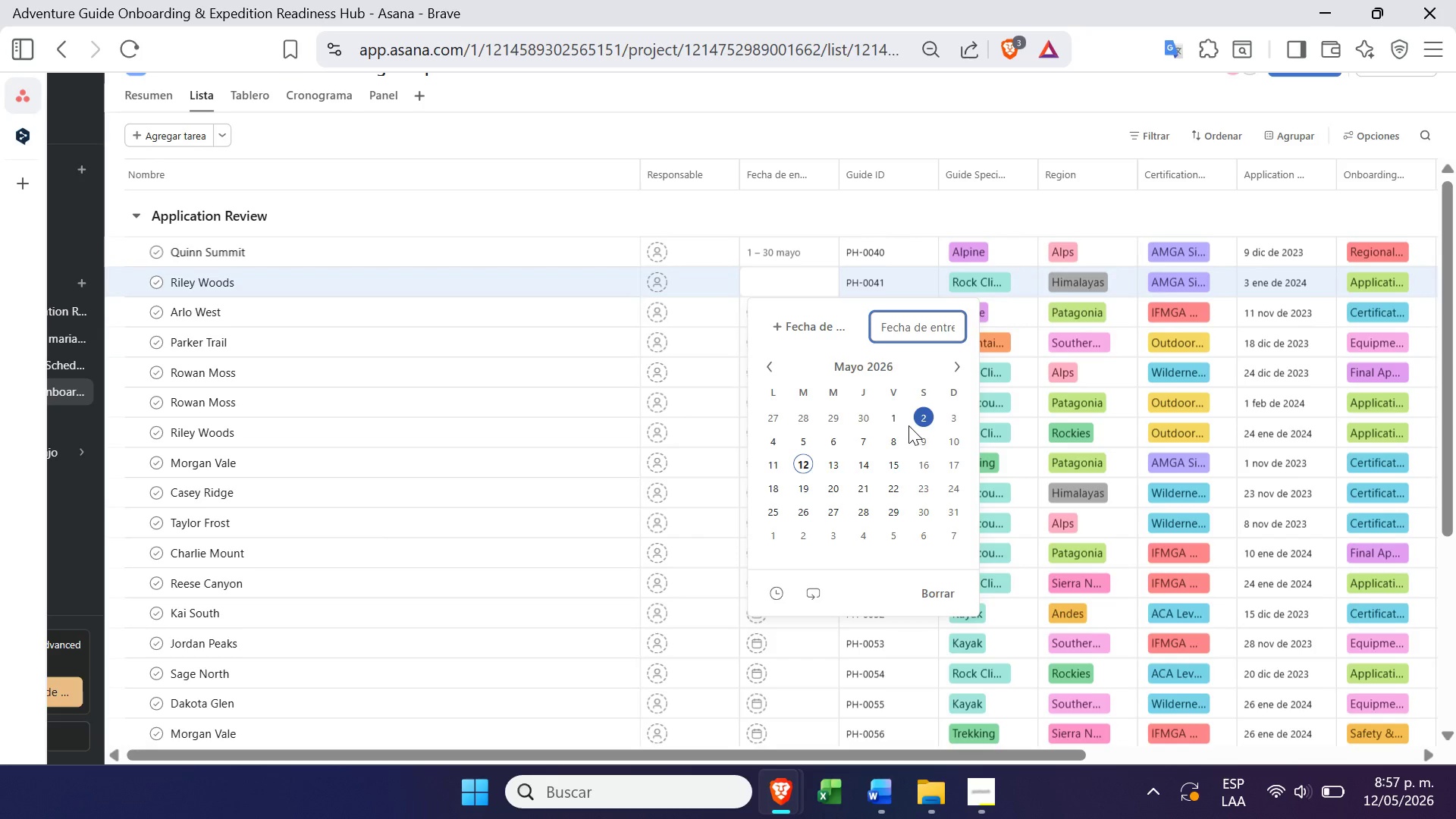 
left_click([894, 422])
 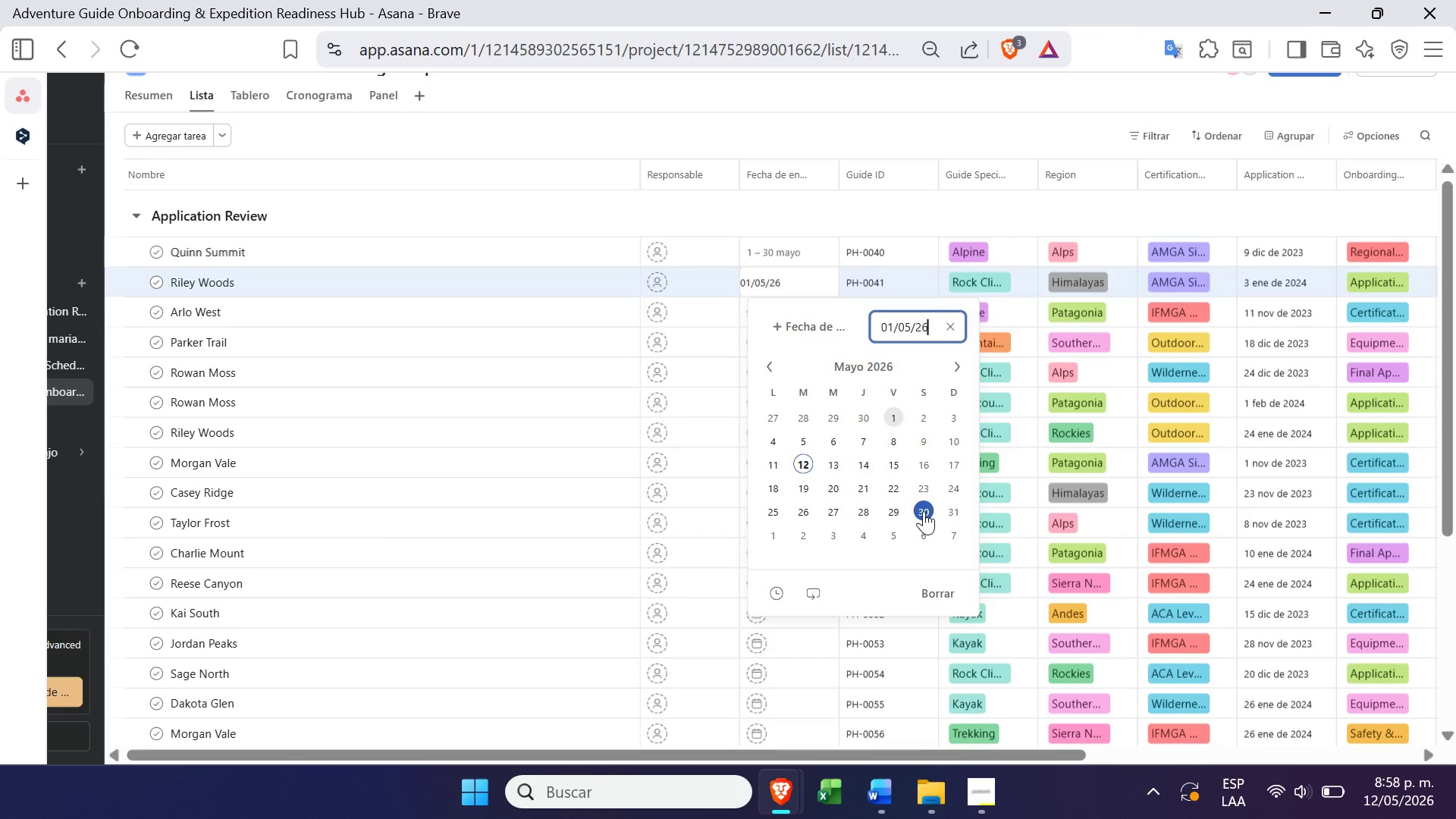 
left_click([924, 514])
 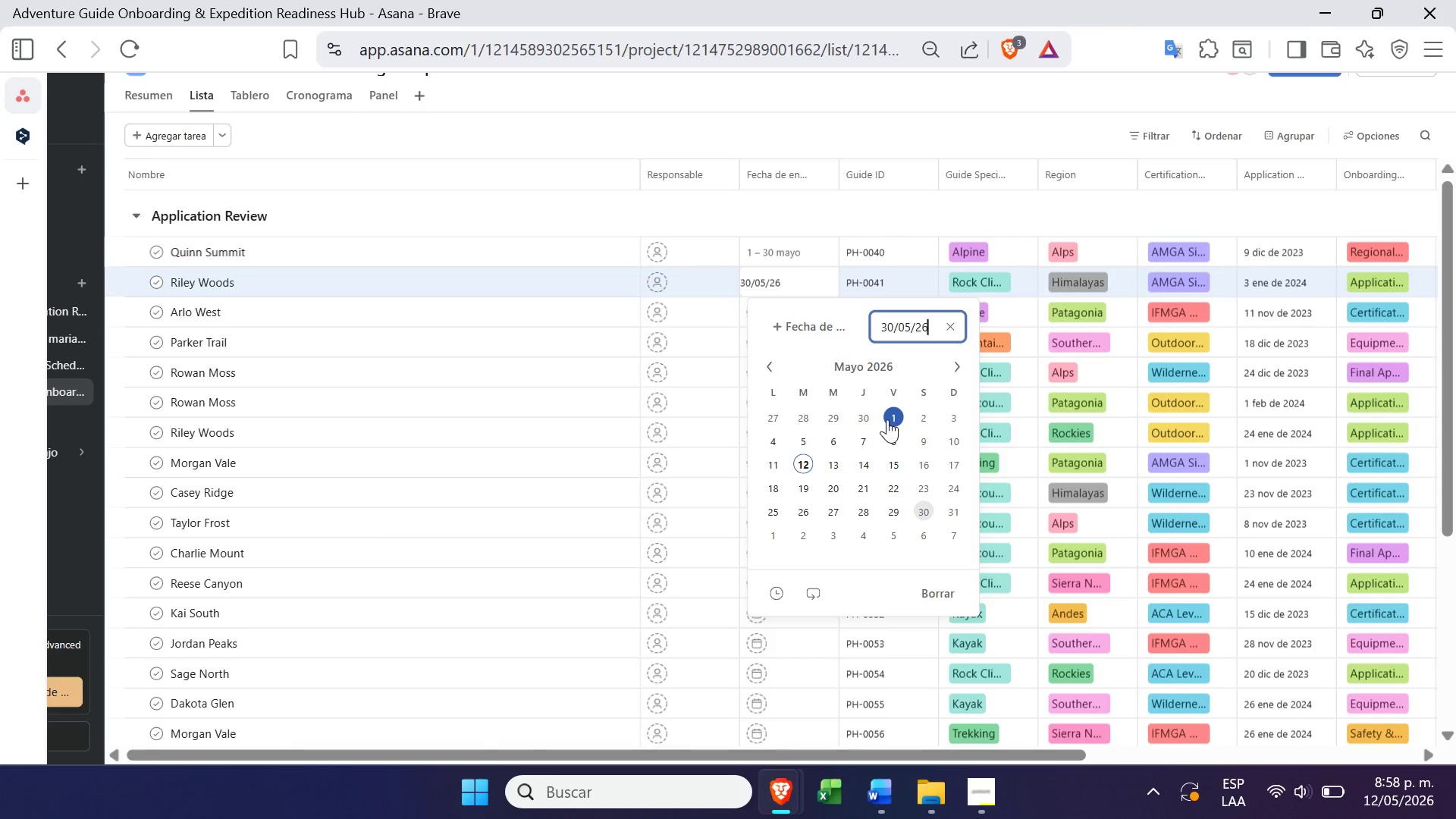 
left_click([886, 419])
 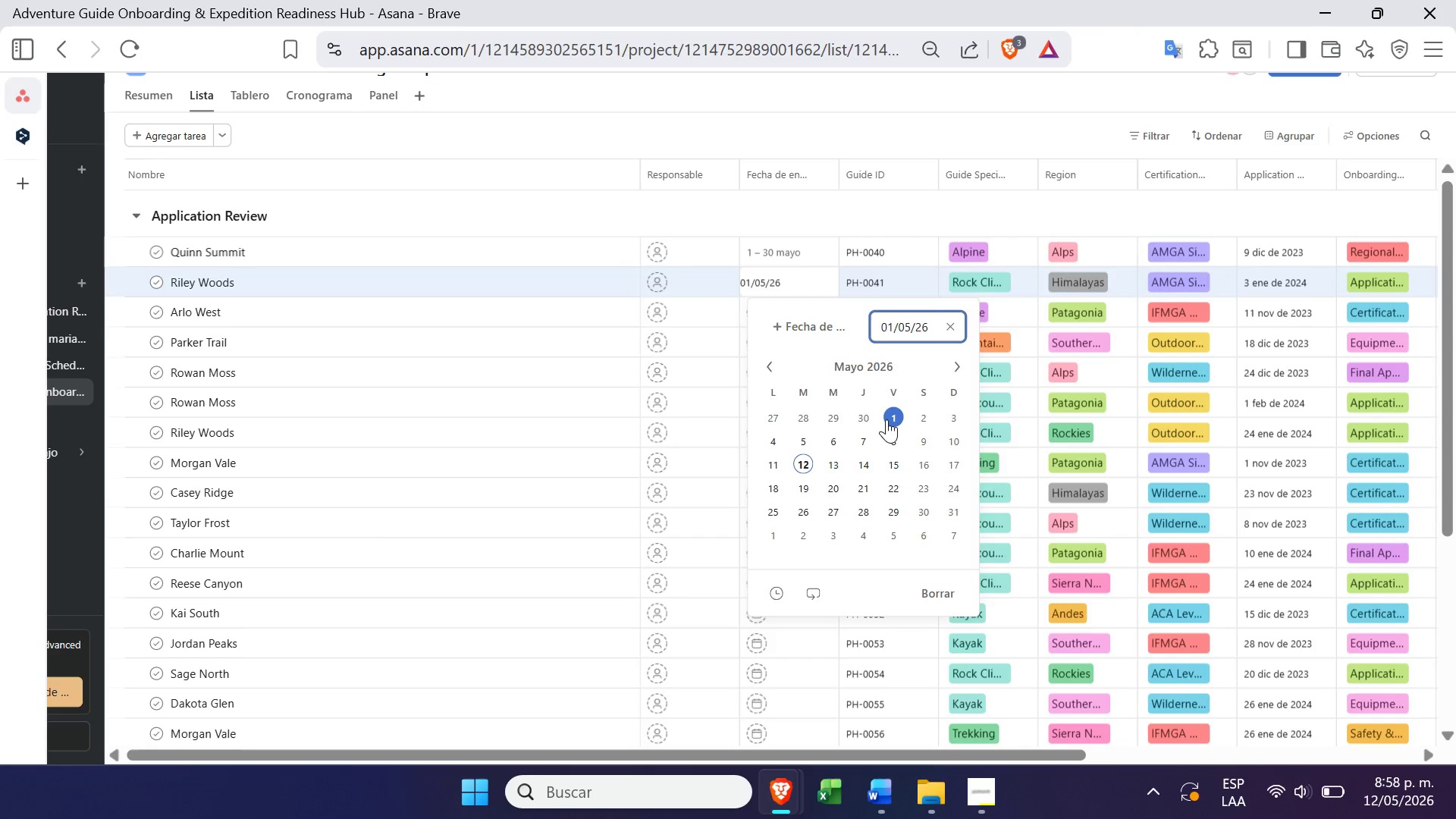 
left_click([886, 419])
 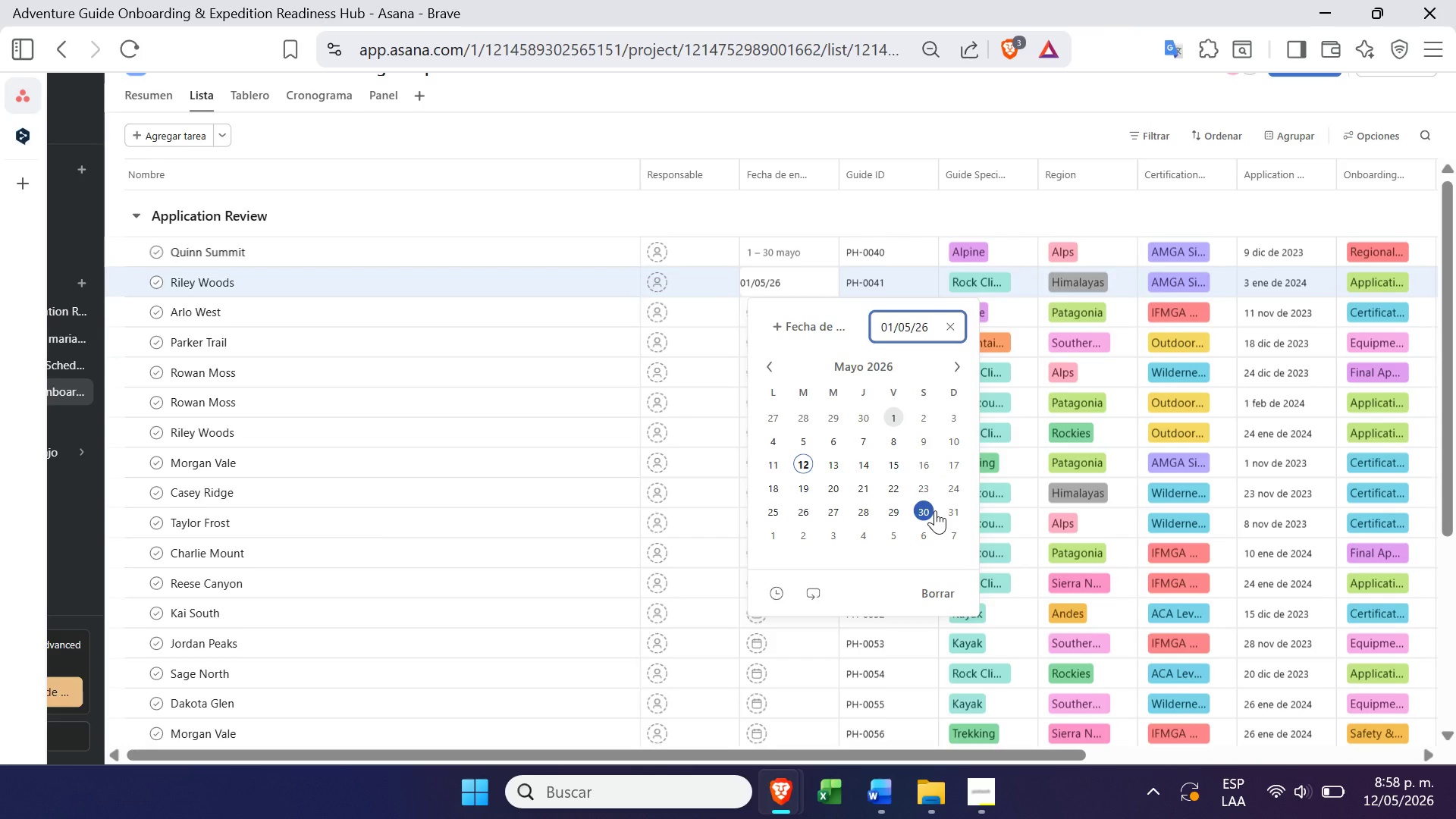 
left_click([935, 510])
 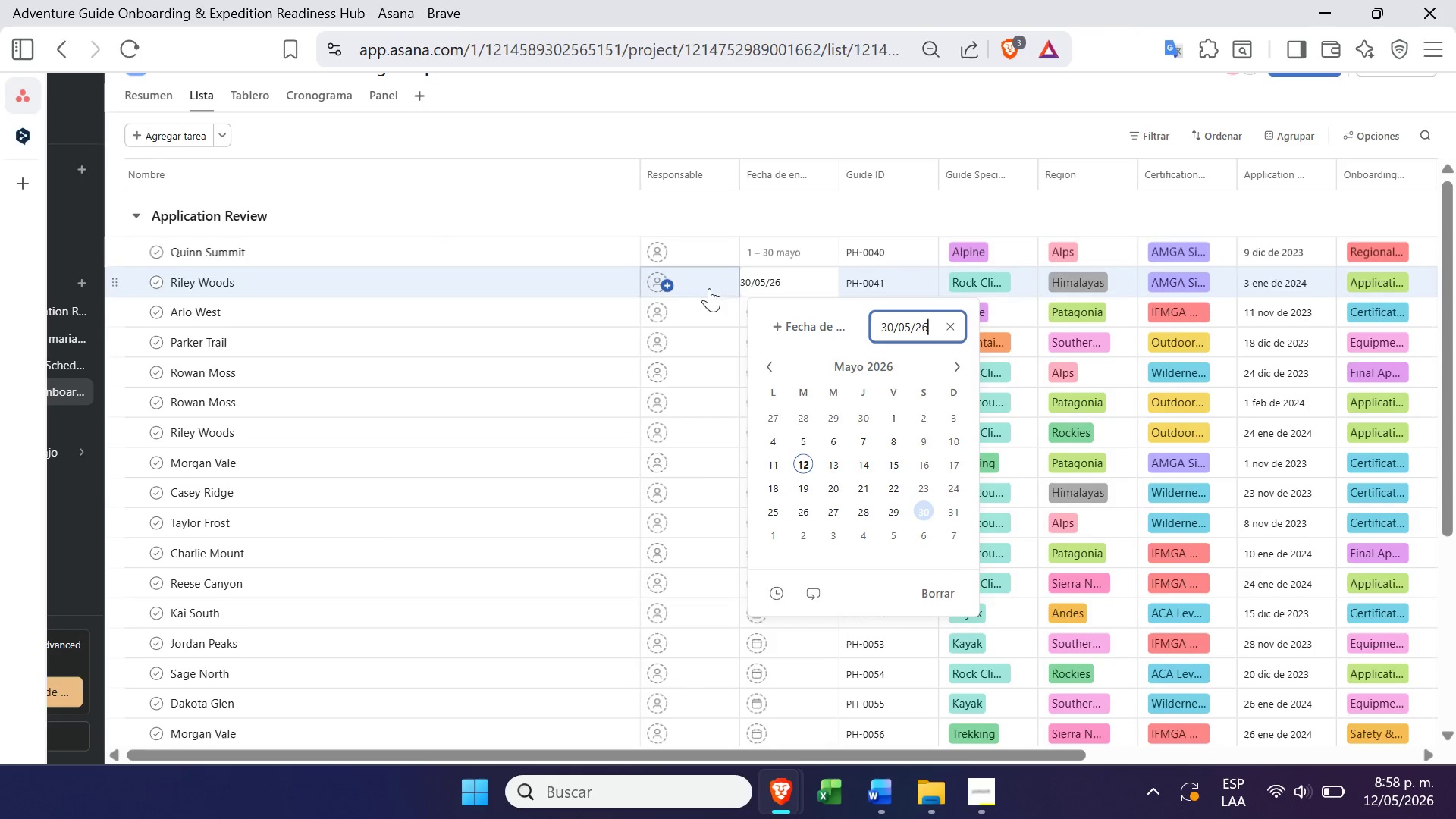 
left_click([774, 274])
 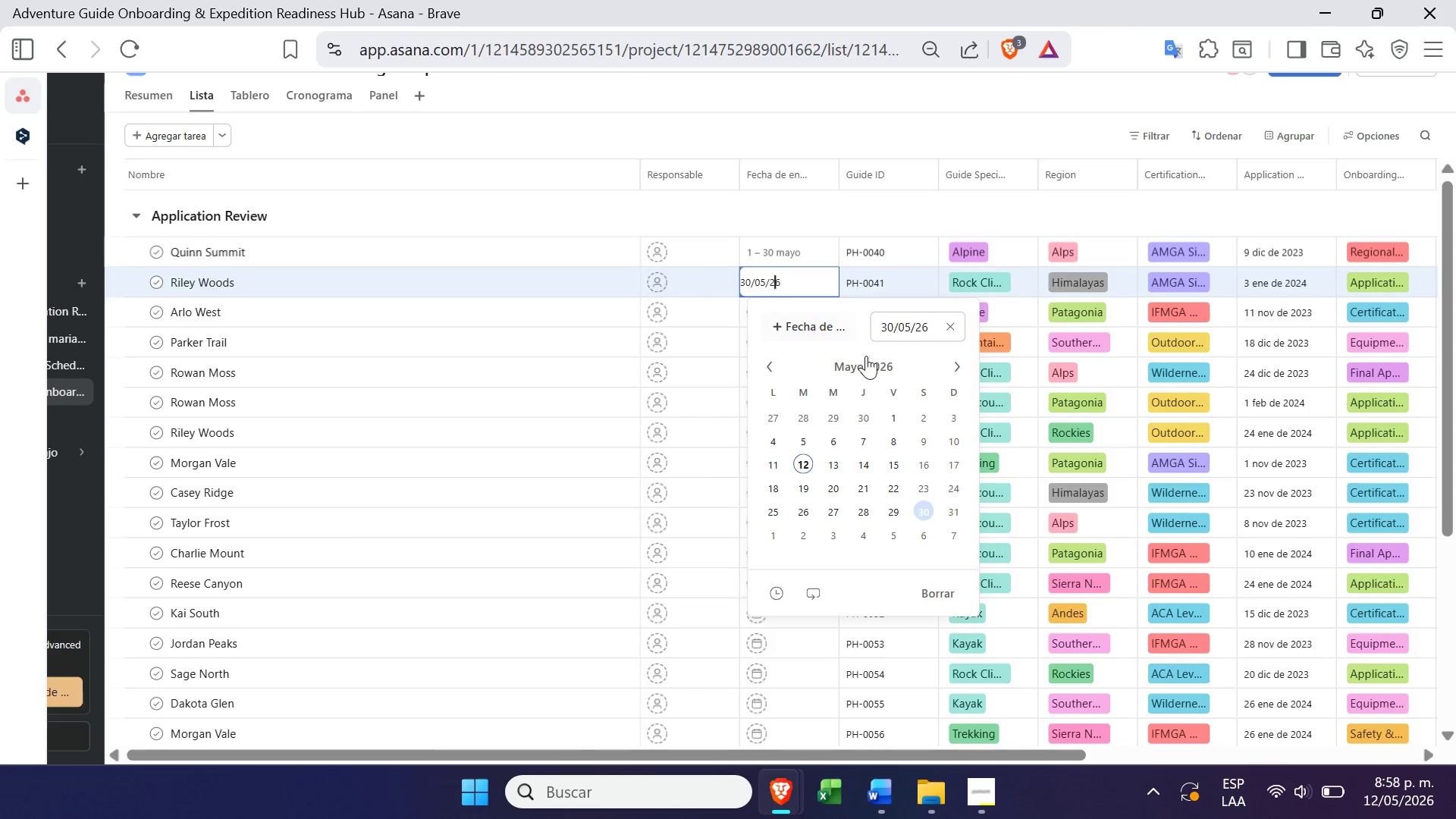 
left_click([871, 356])
 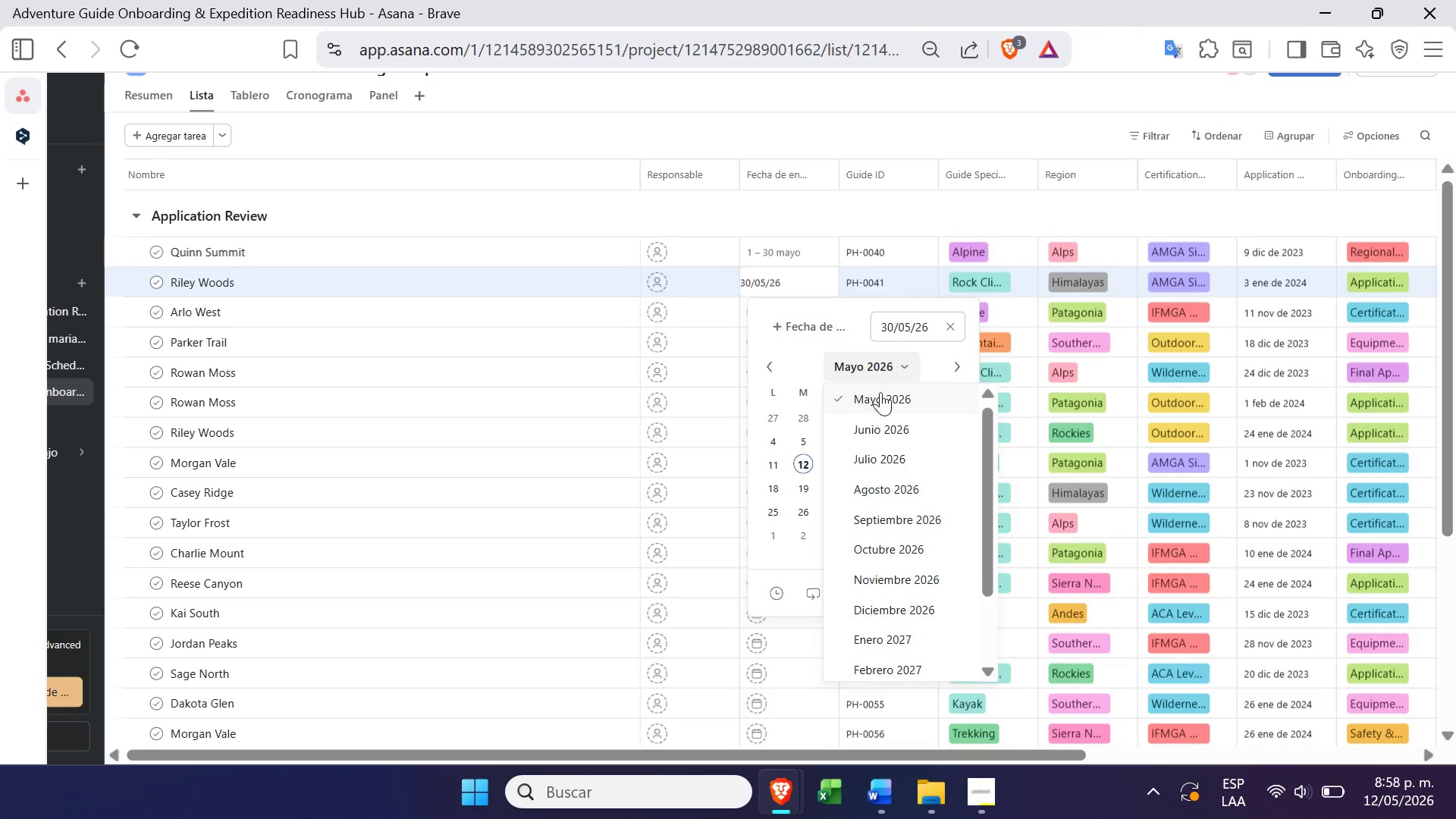 
left_click([881, 401])
 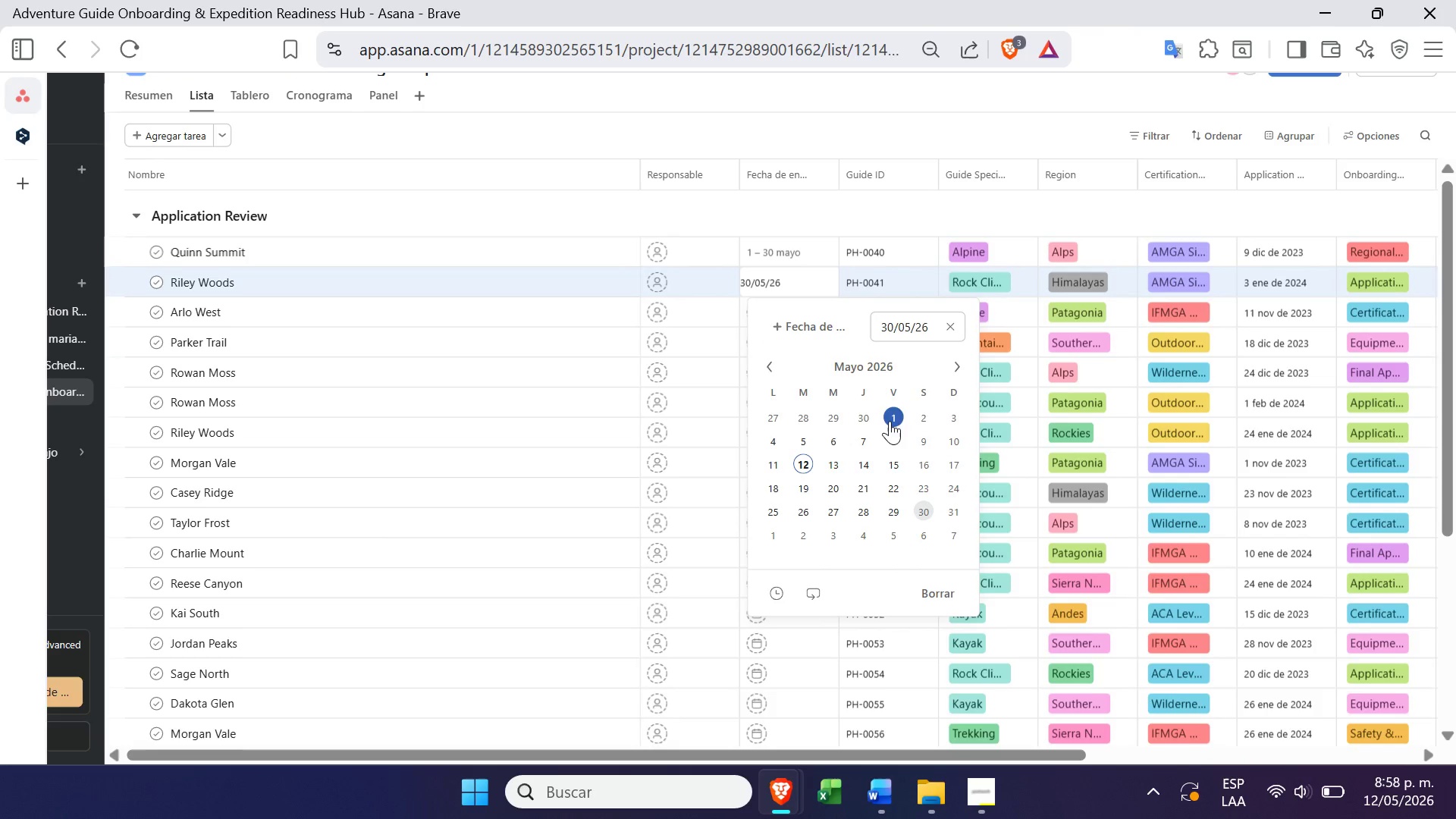 
left_click([889, 421])
 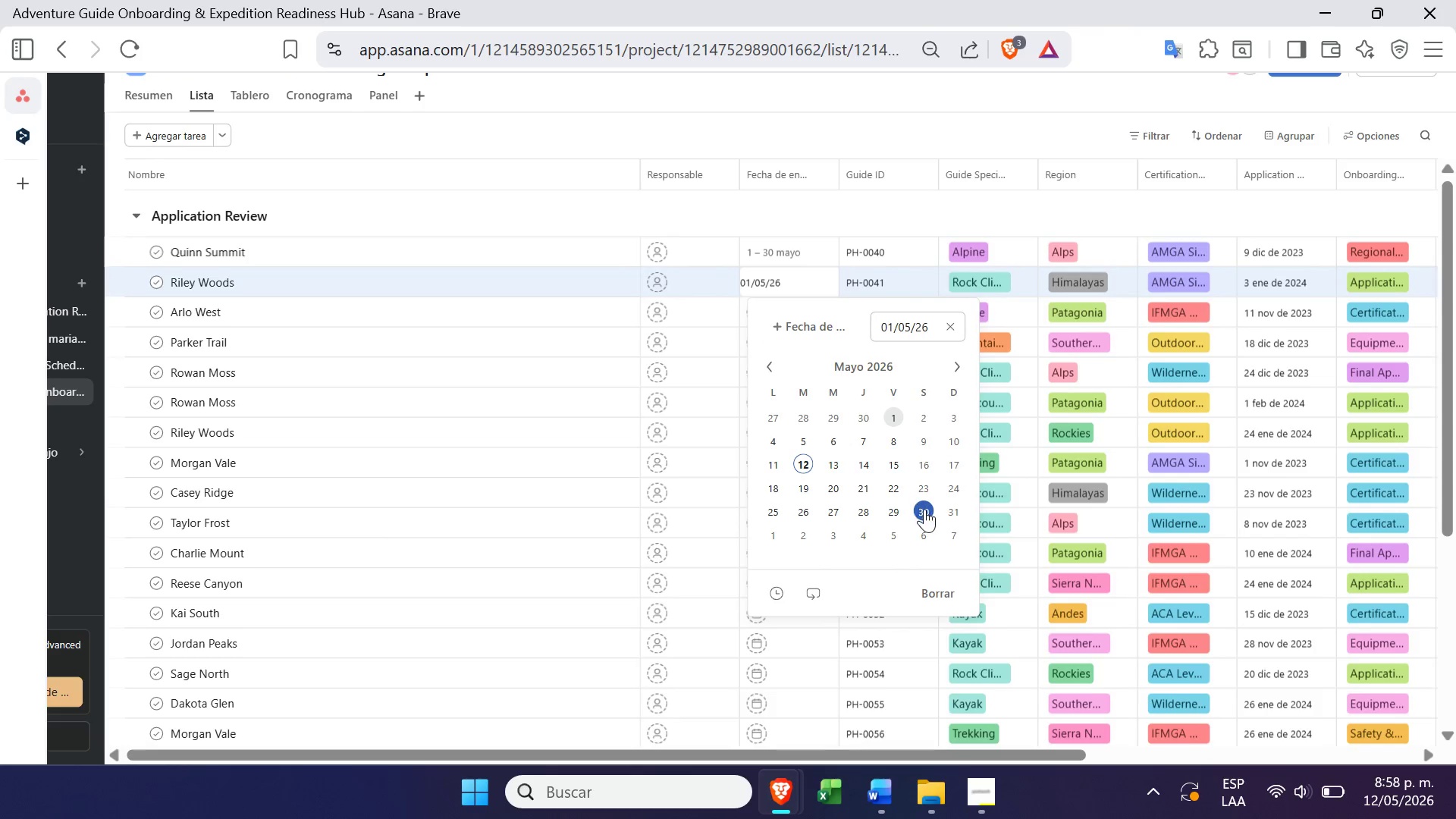 
left_click([927, 514])
 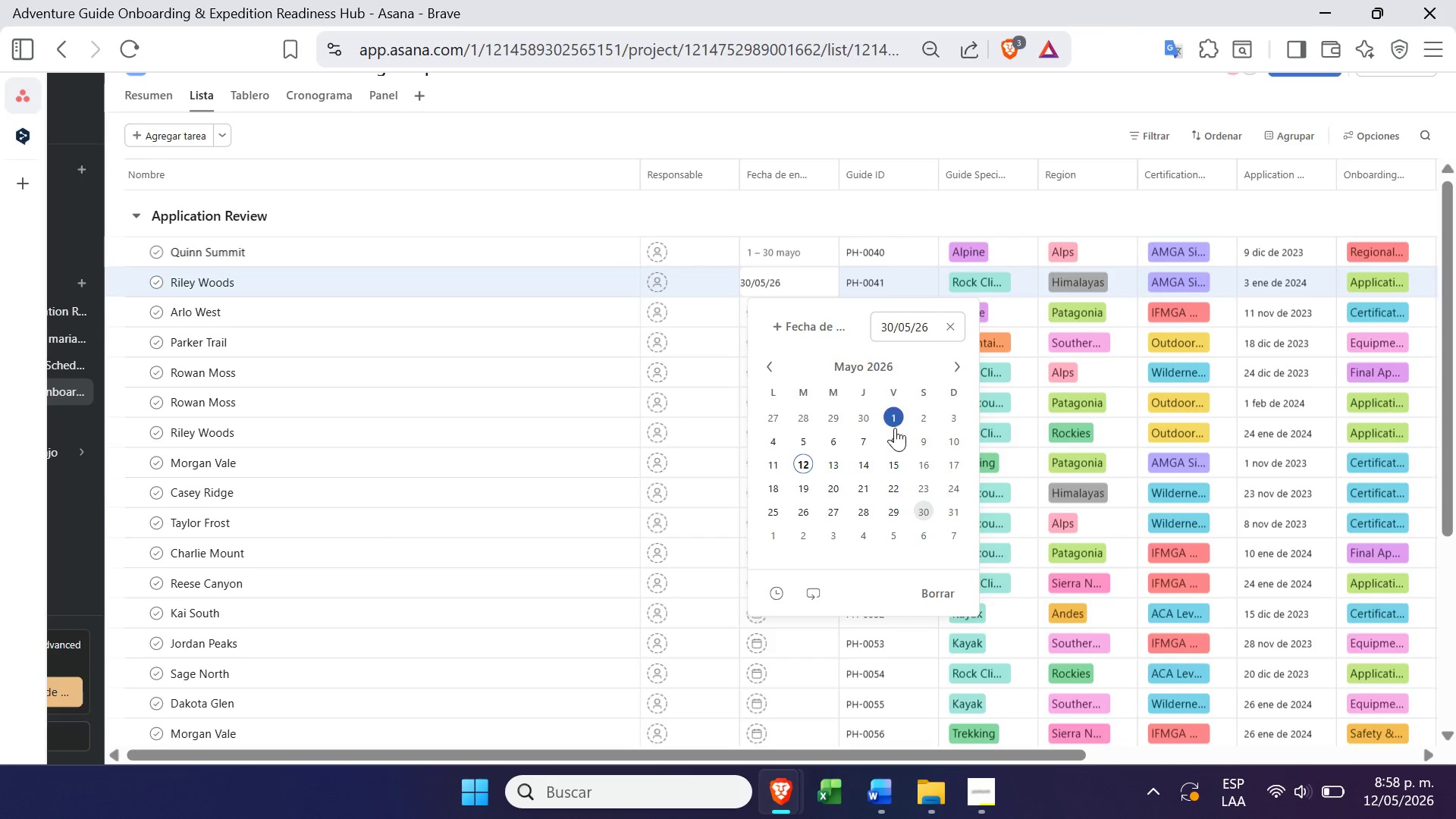 
left_click_drag(start_coordinate=[893, 424], to_coordinate=[923, 507])
 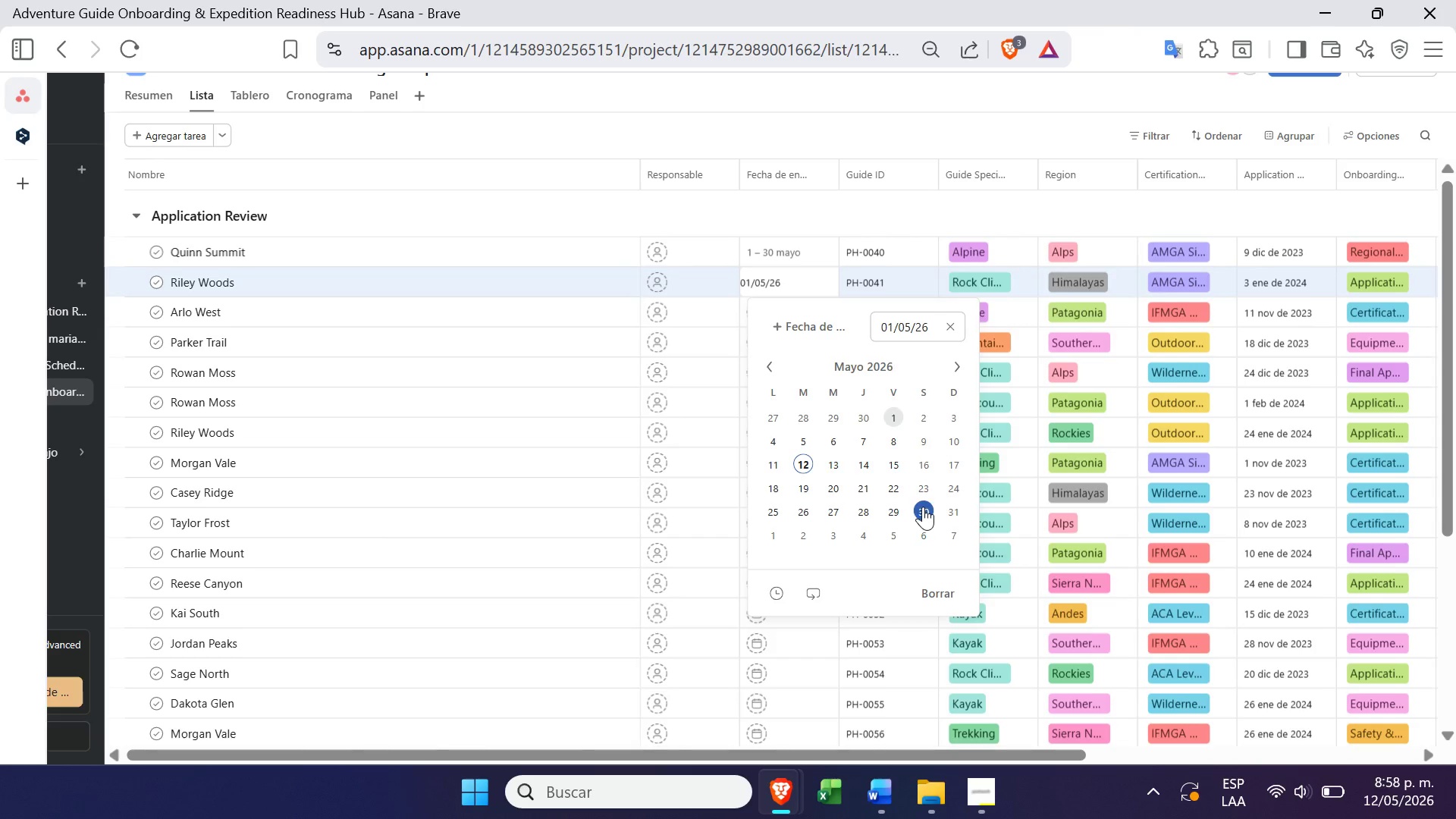 
left_click([923, 507])
 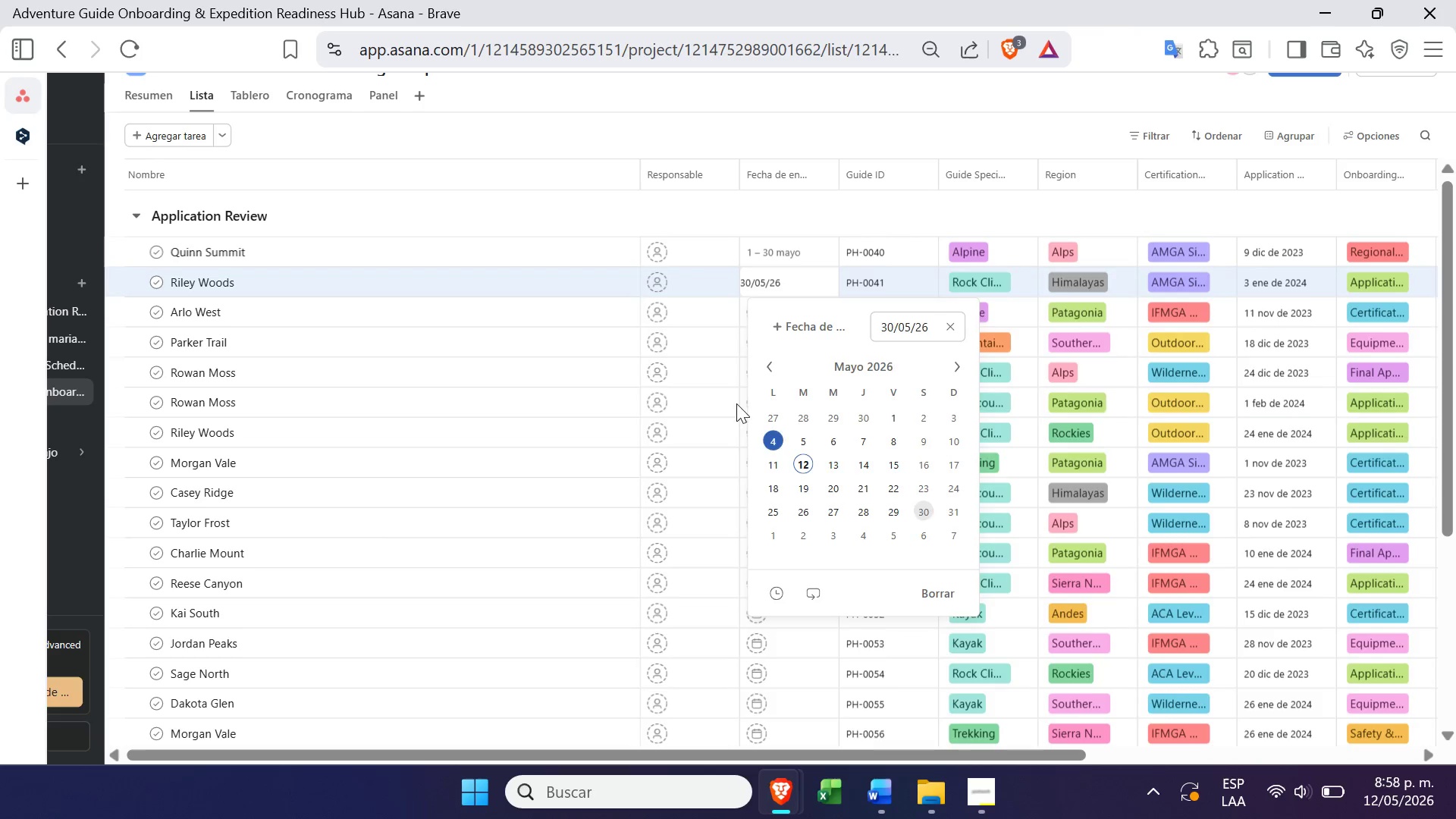 
left_click([675, 344])
 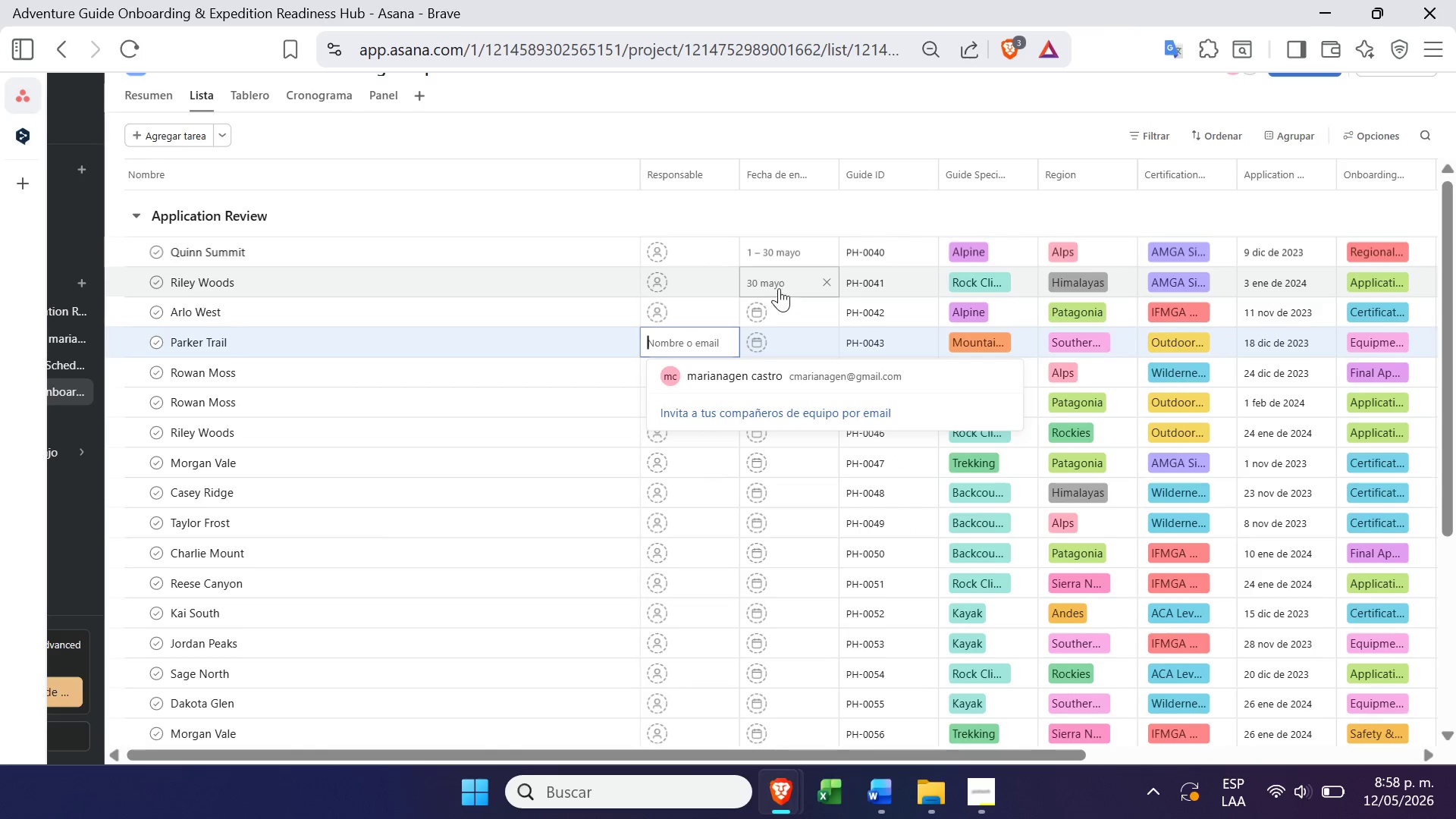 
left_click([780, 285])
 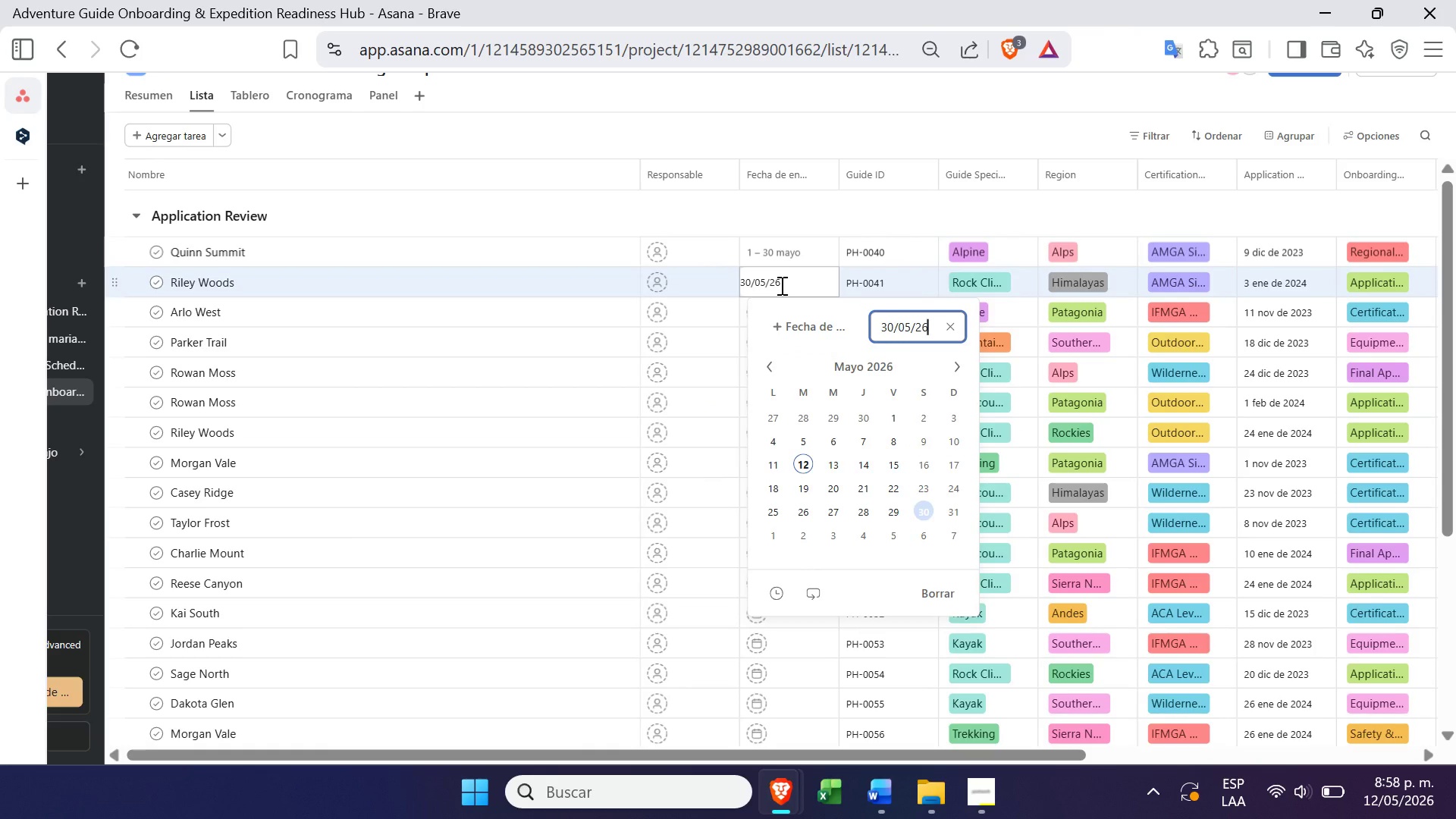 
left_click([780, 285])
 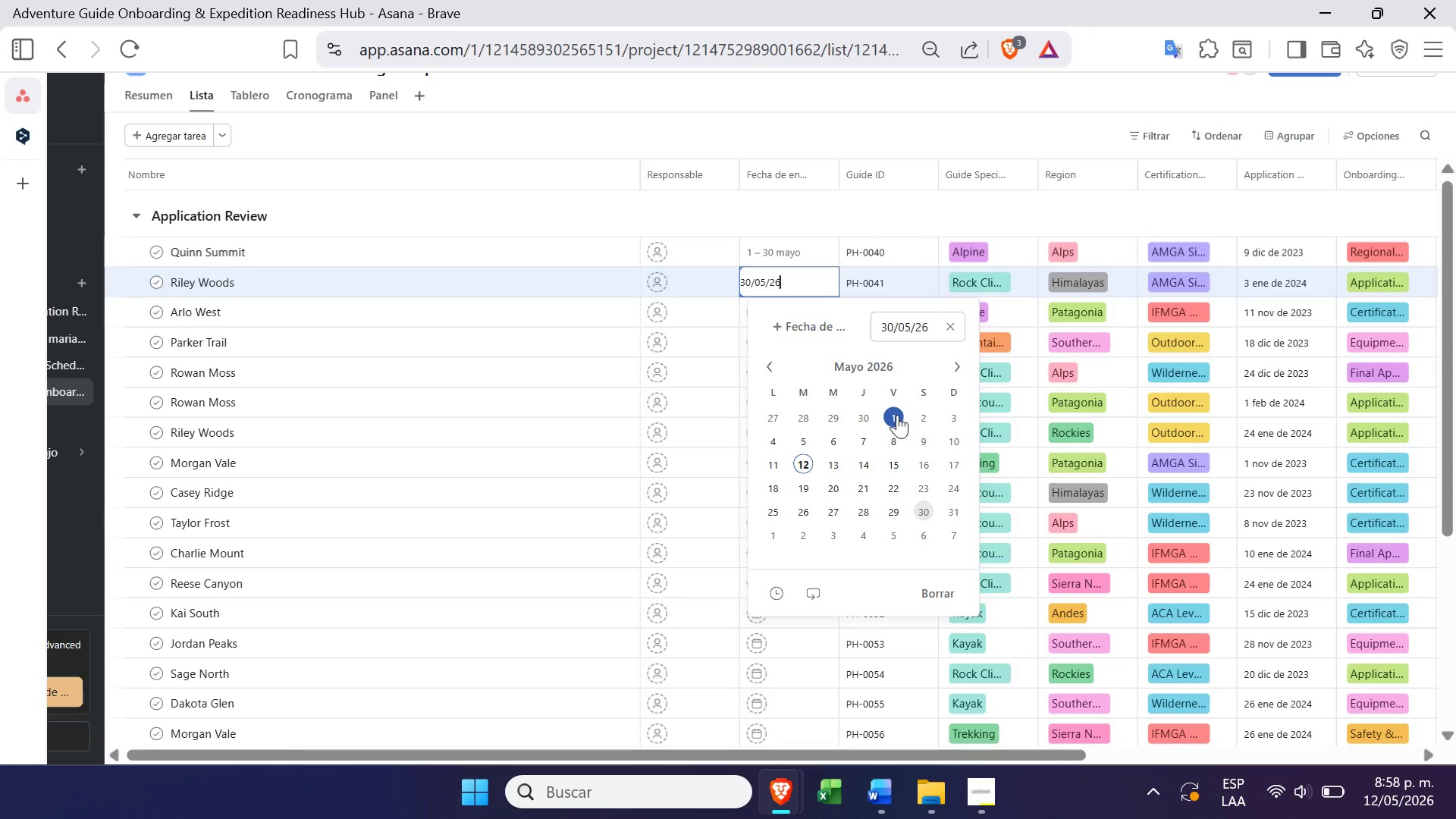 
left_click([897, 411])
 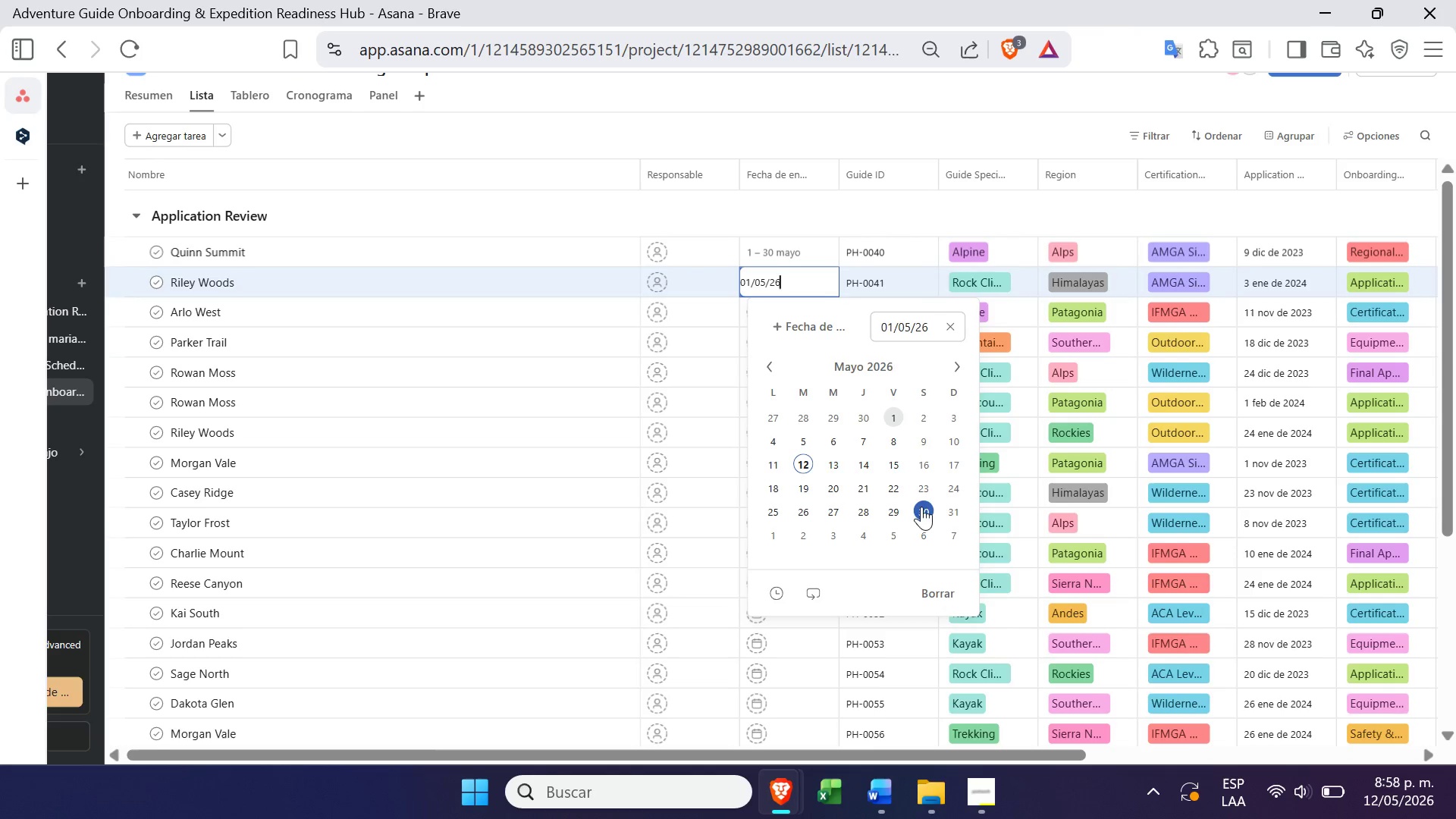 
left_click([923, 510])
 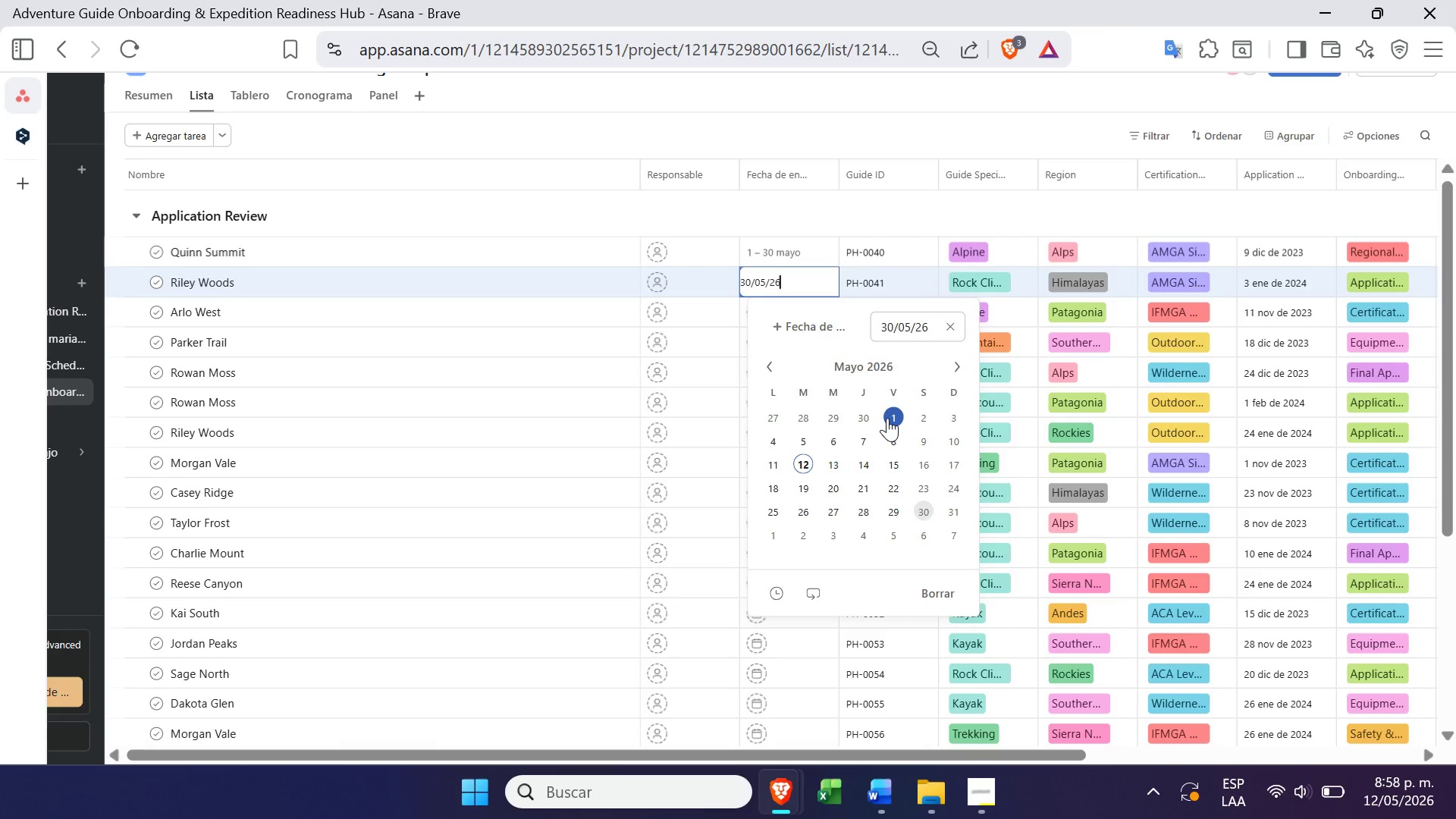 
double_click([887, 418])
 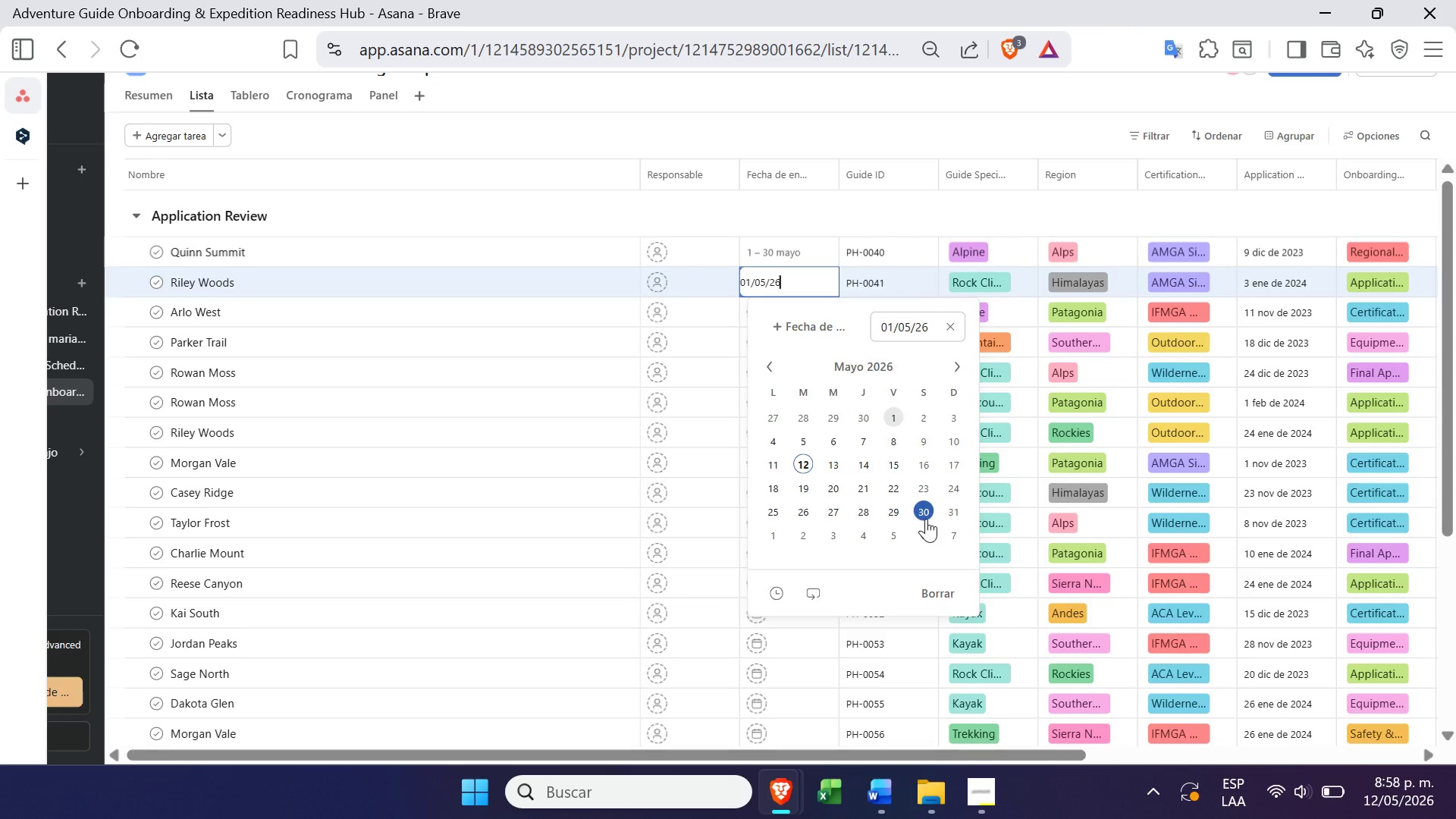 
left_click([924, 510])
 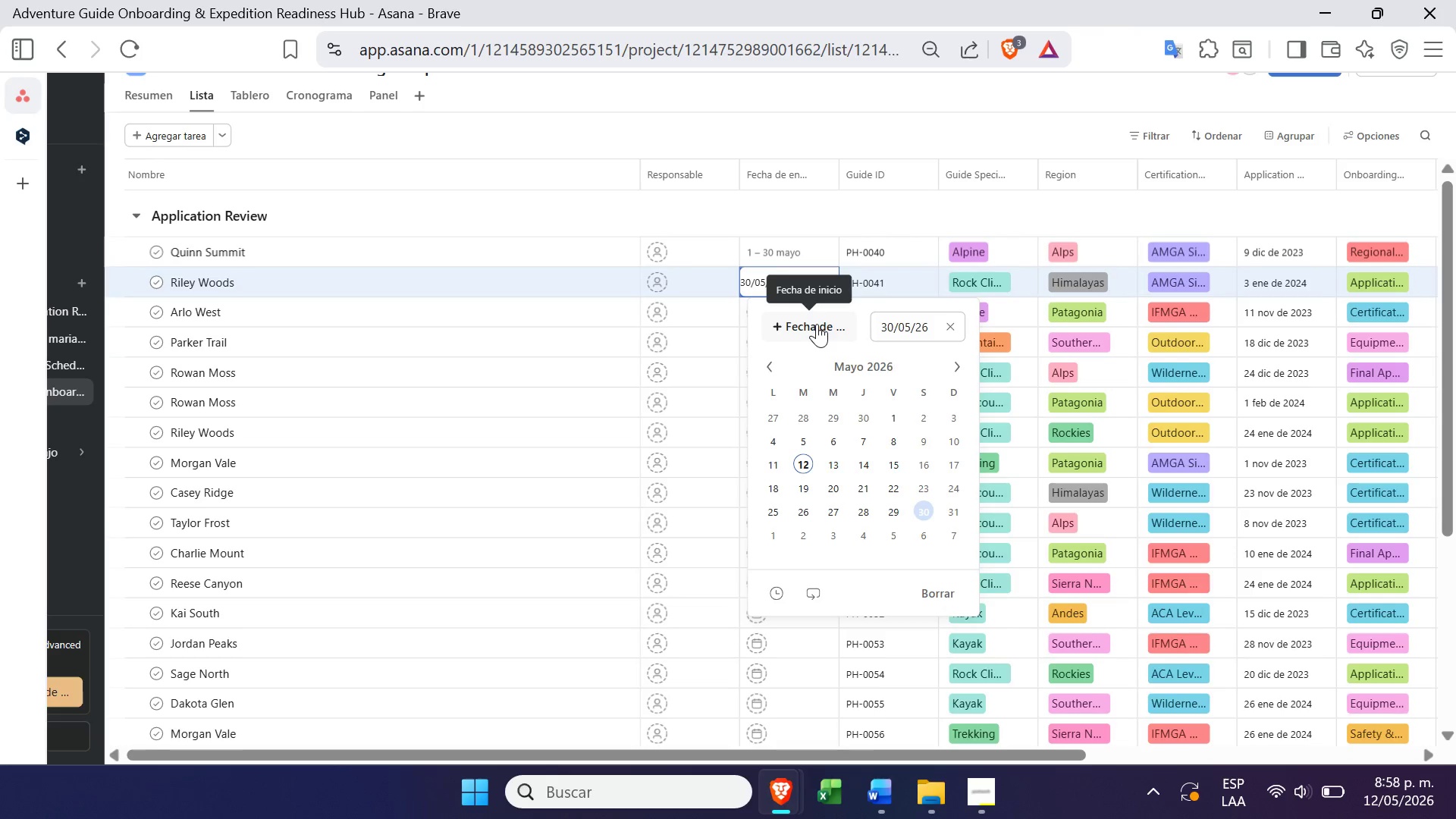 
left_click([817, 324])
 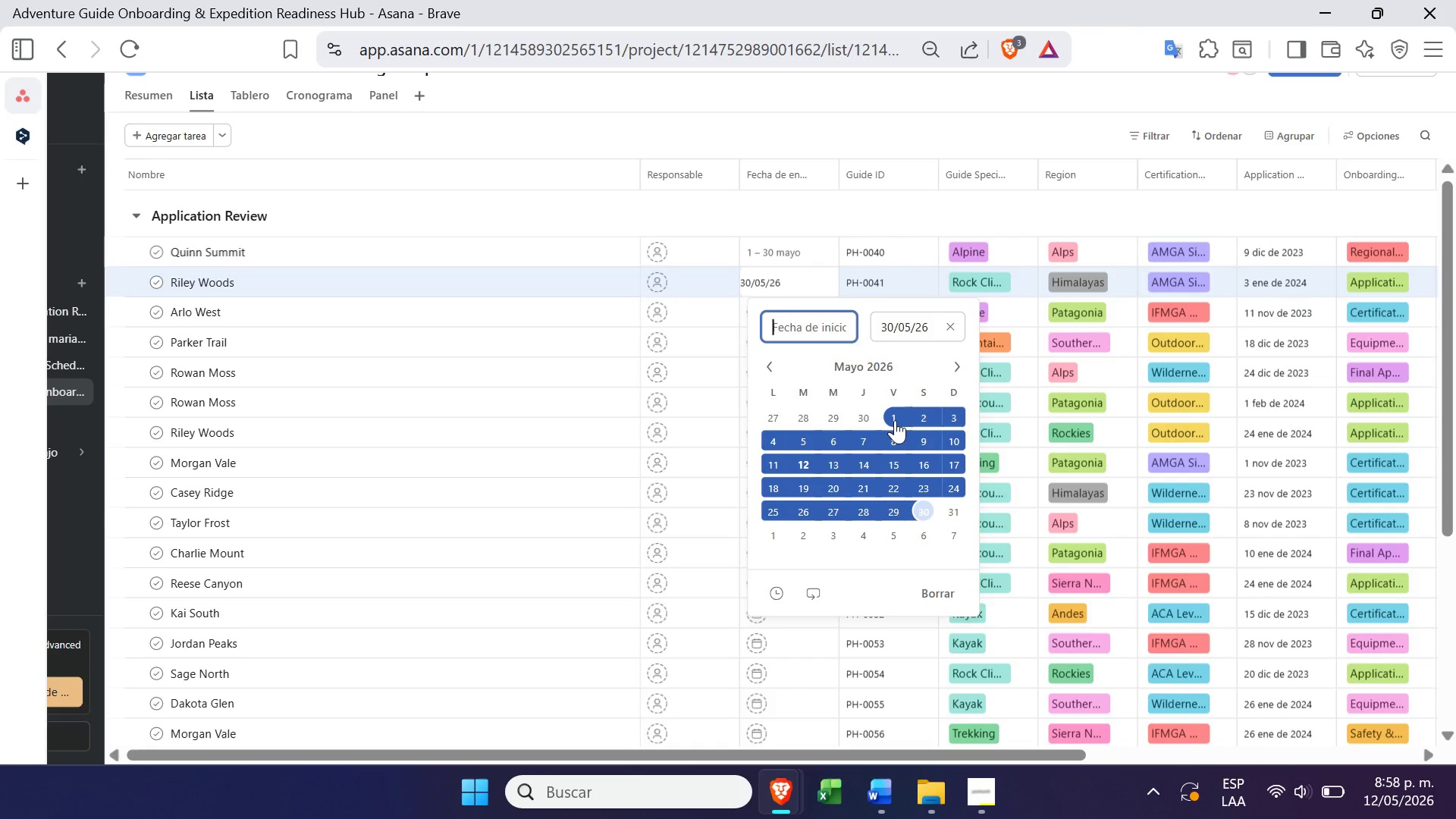 
left_click([894, 419])
 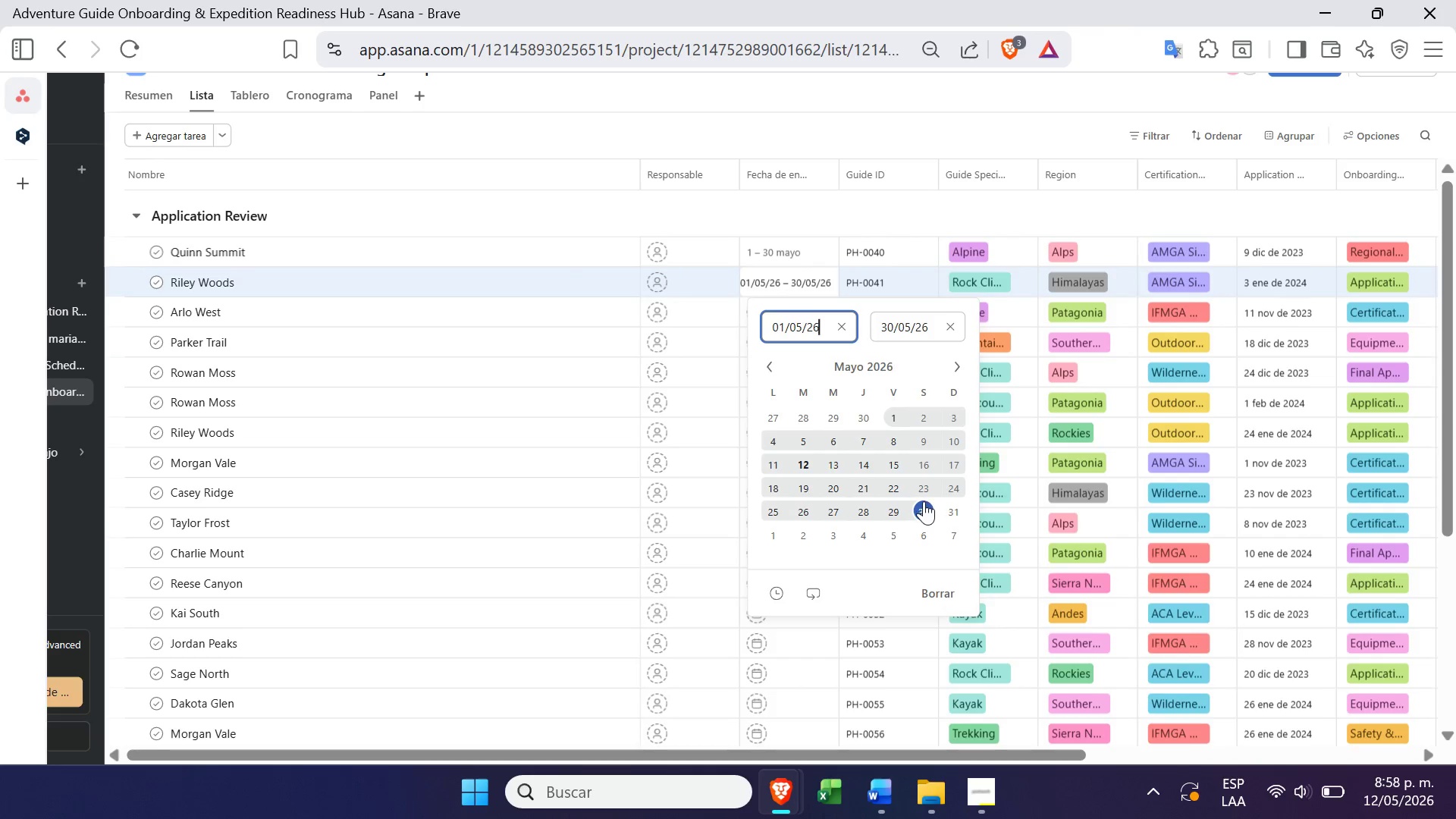 
left_click([926, 508])
 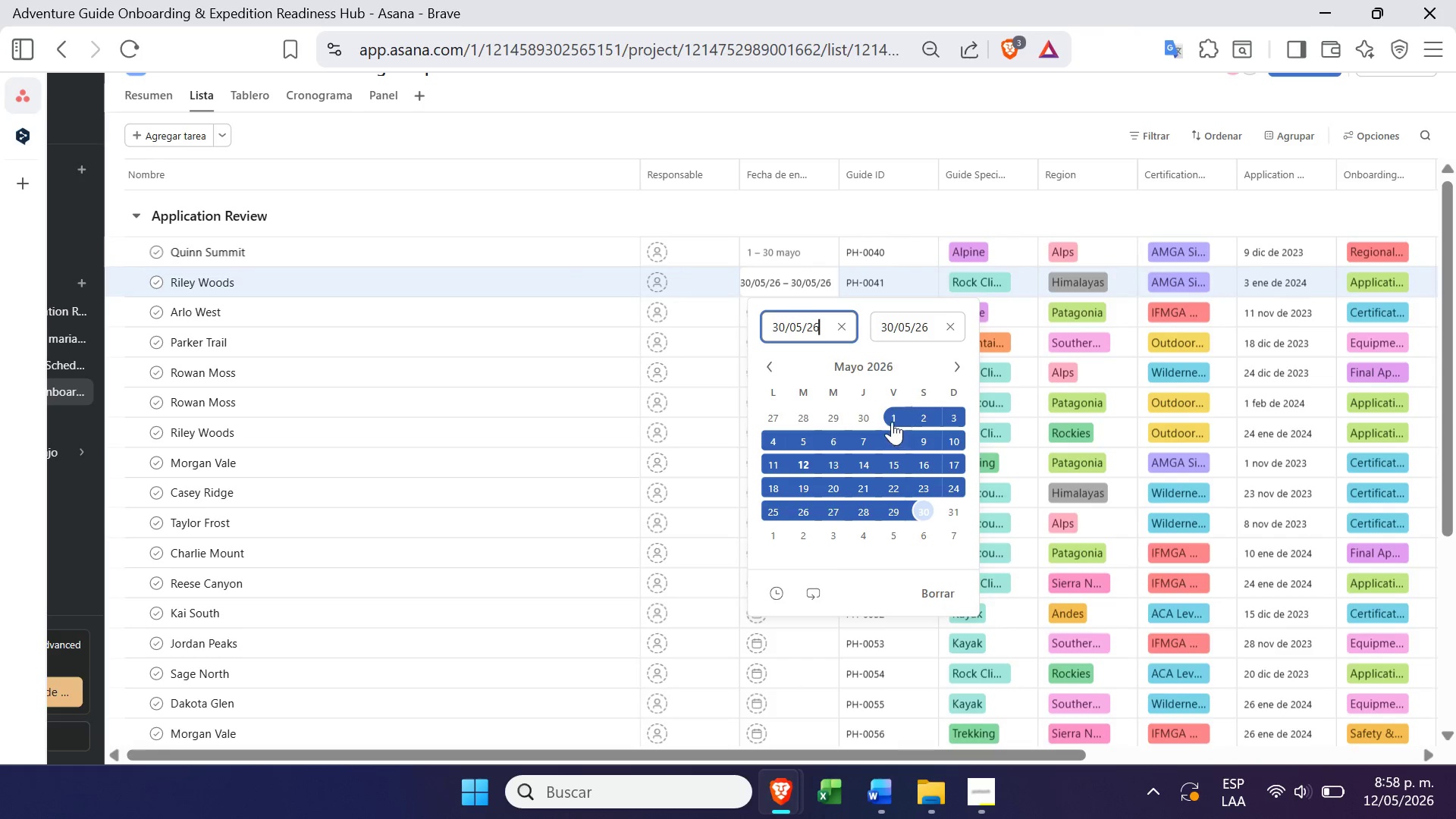 
left_click([892, 419])
 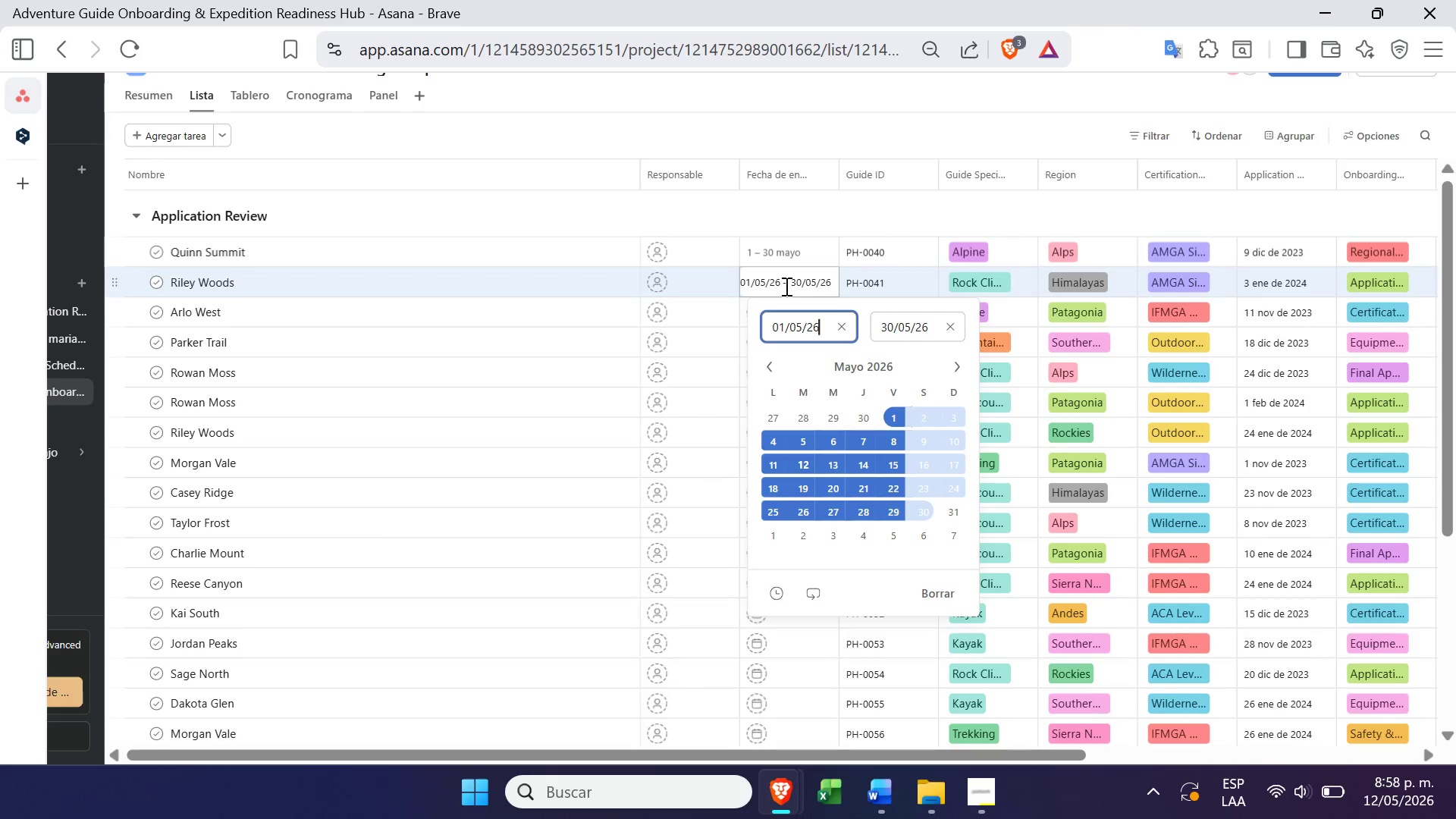 
left_click([785, 284])
 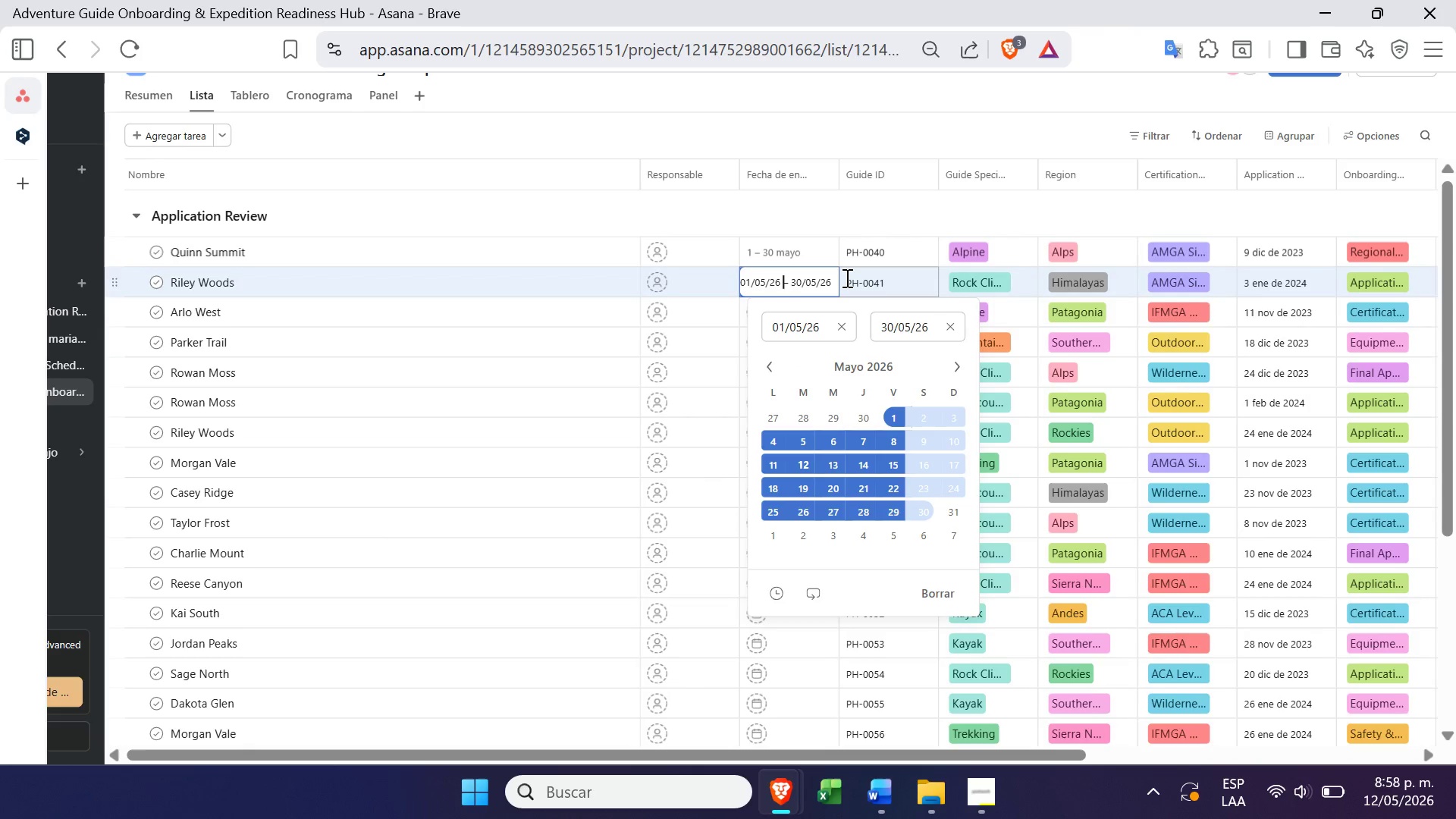 
key(Enter)
 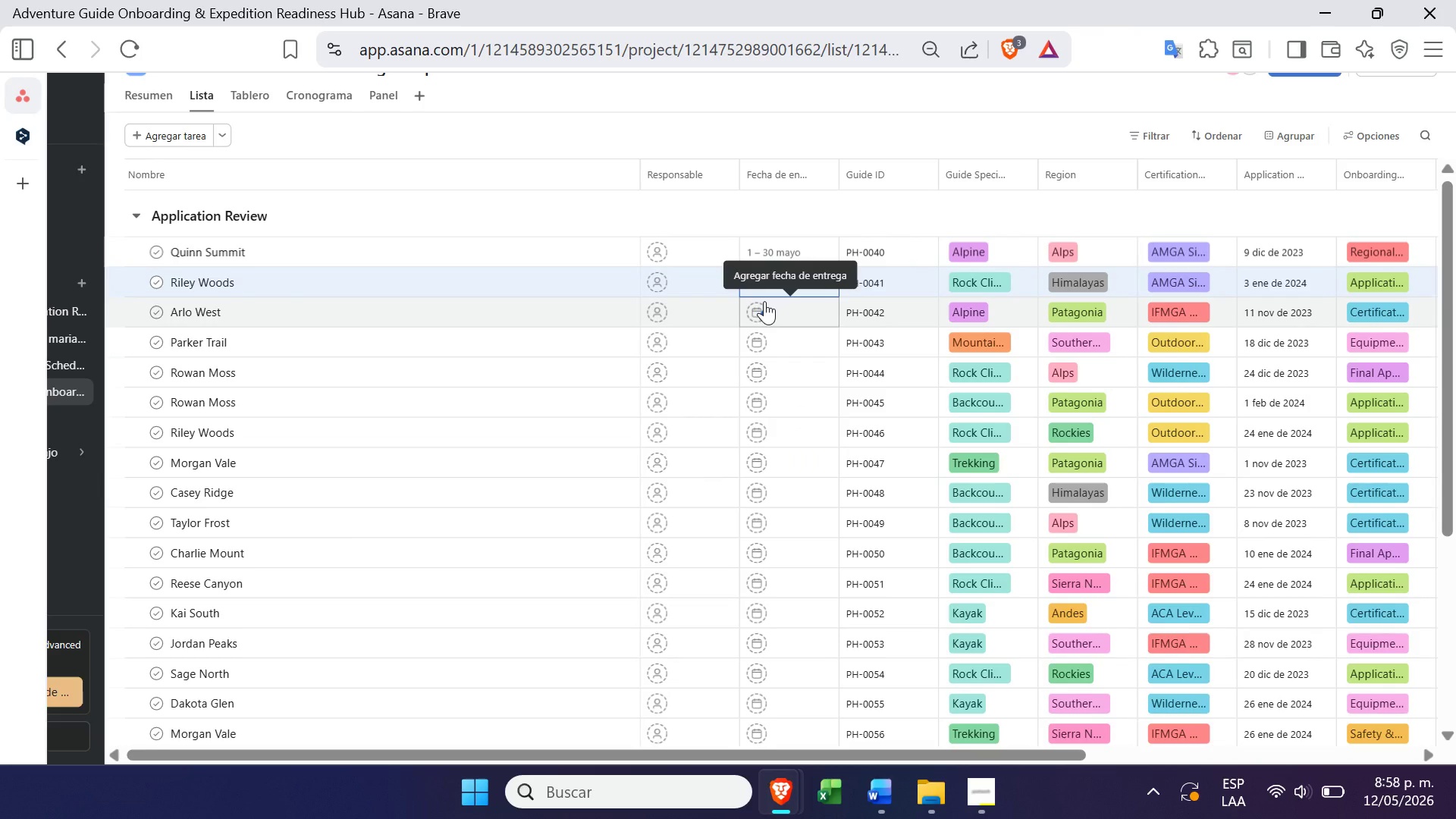 
left_click([764, 301])
 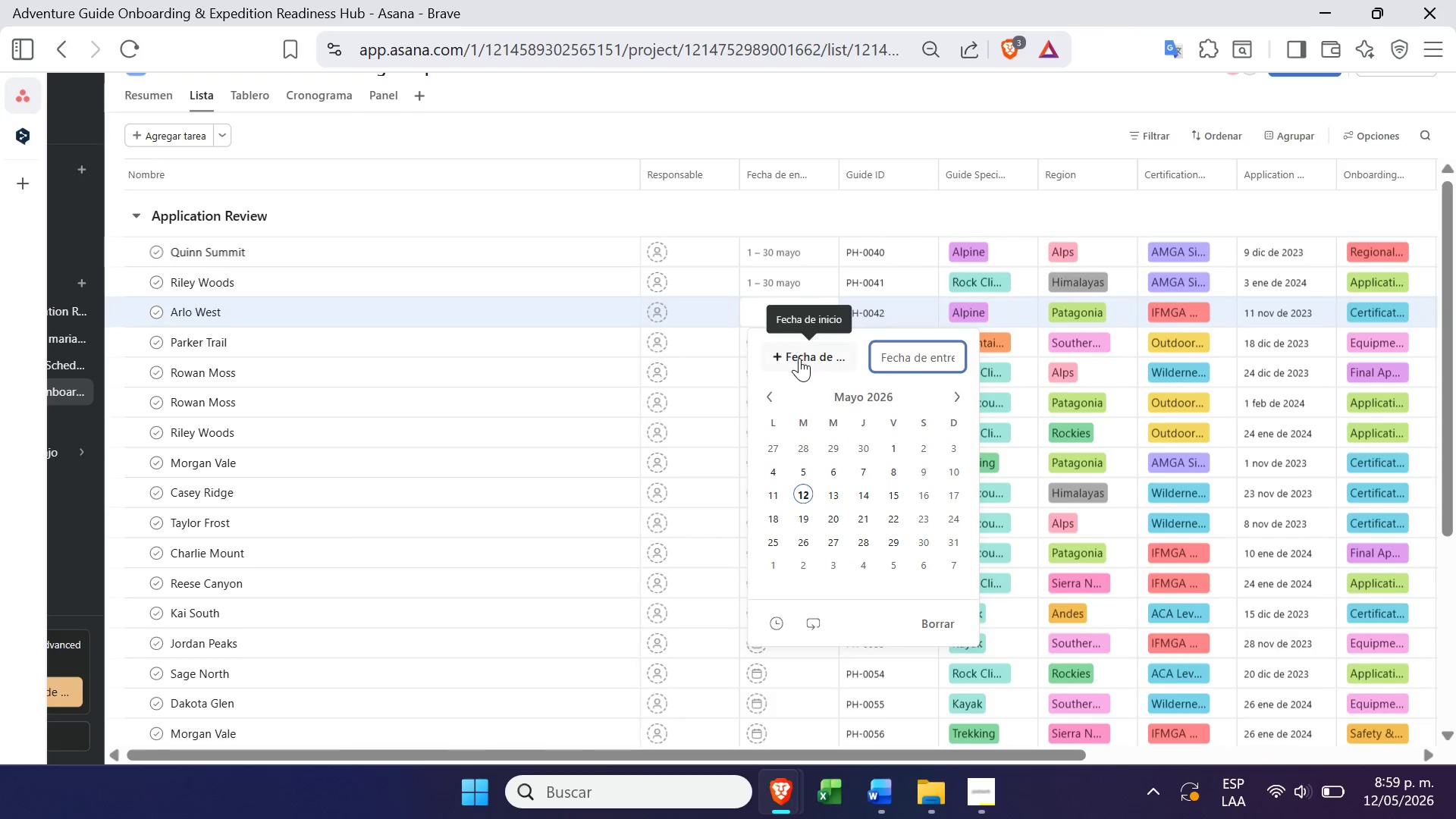 
left_click([799, 358])
 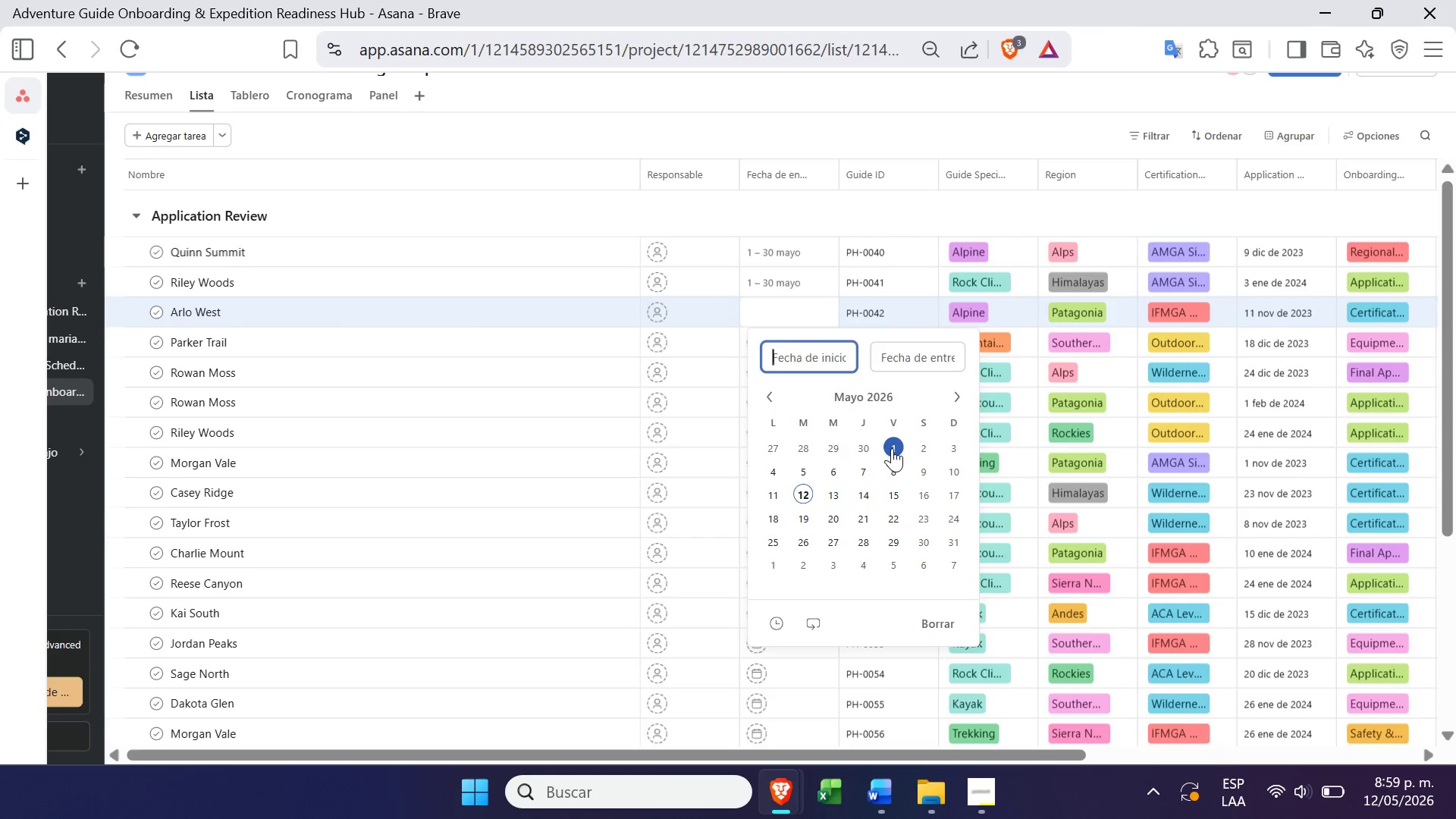 
left_click([892, 447])
 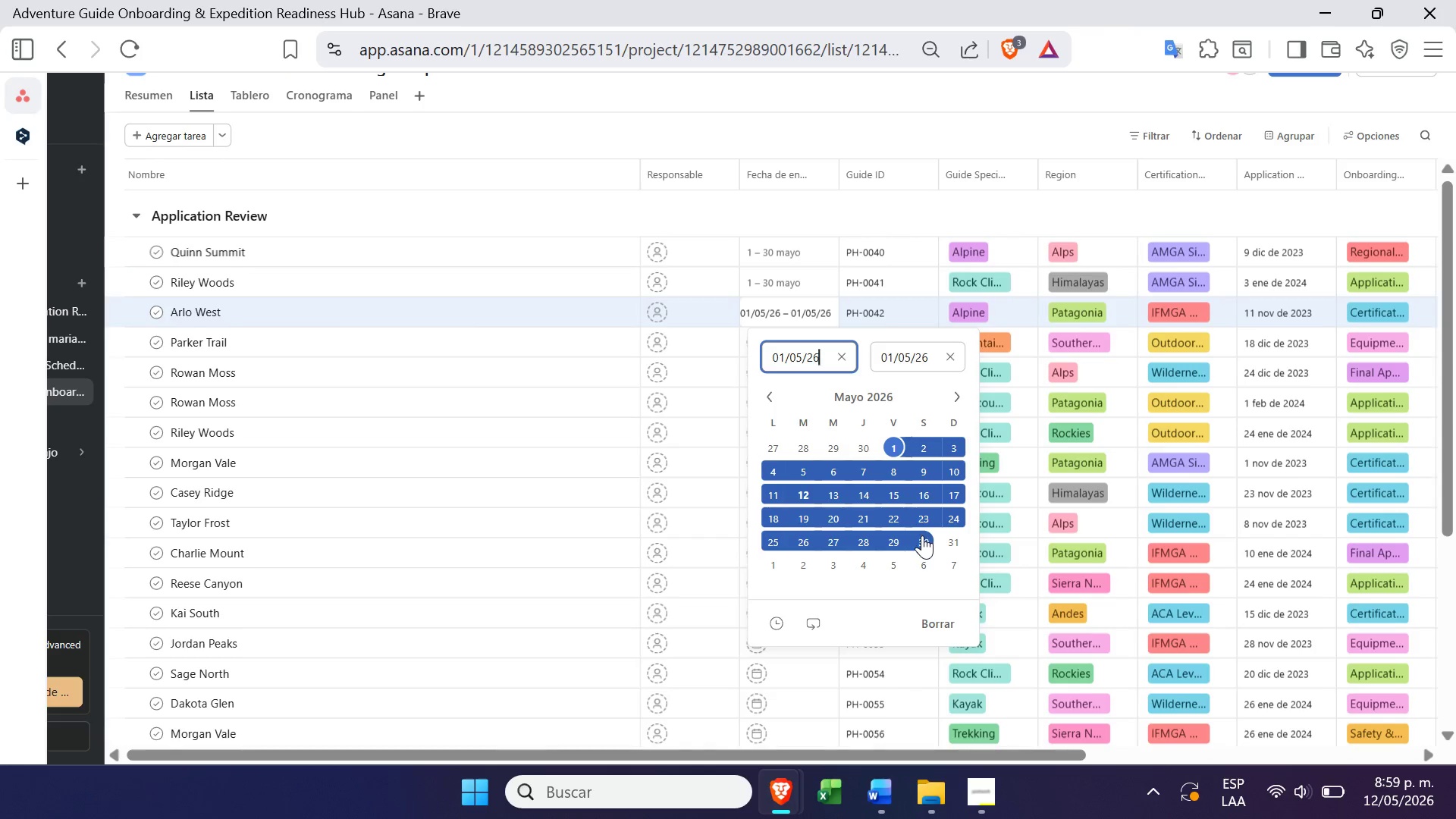 
left_click([922, 535])
 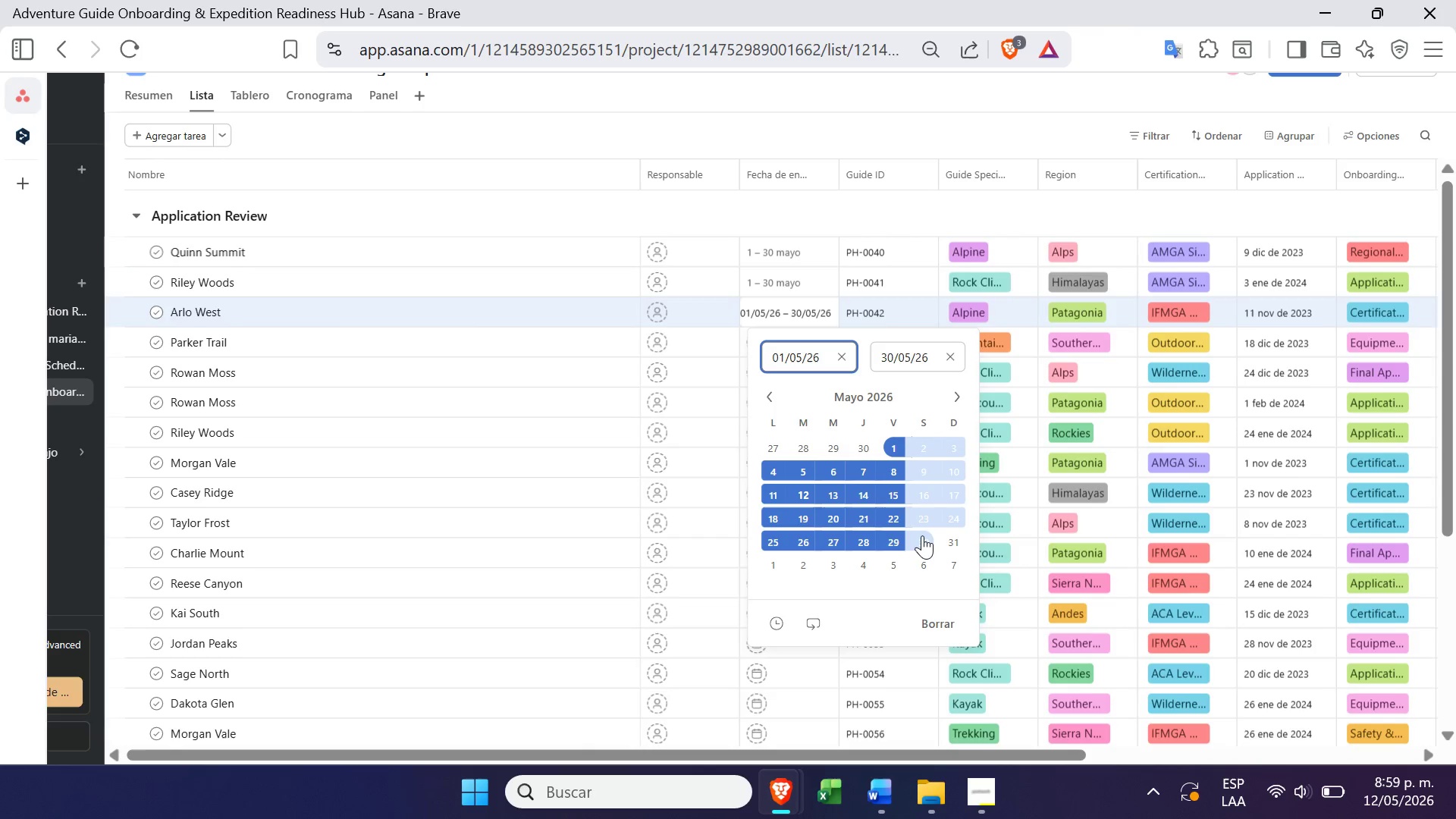 
key(Enter)
 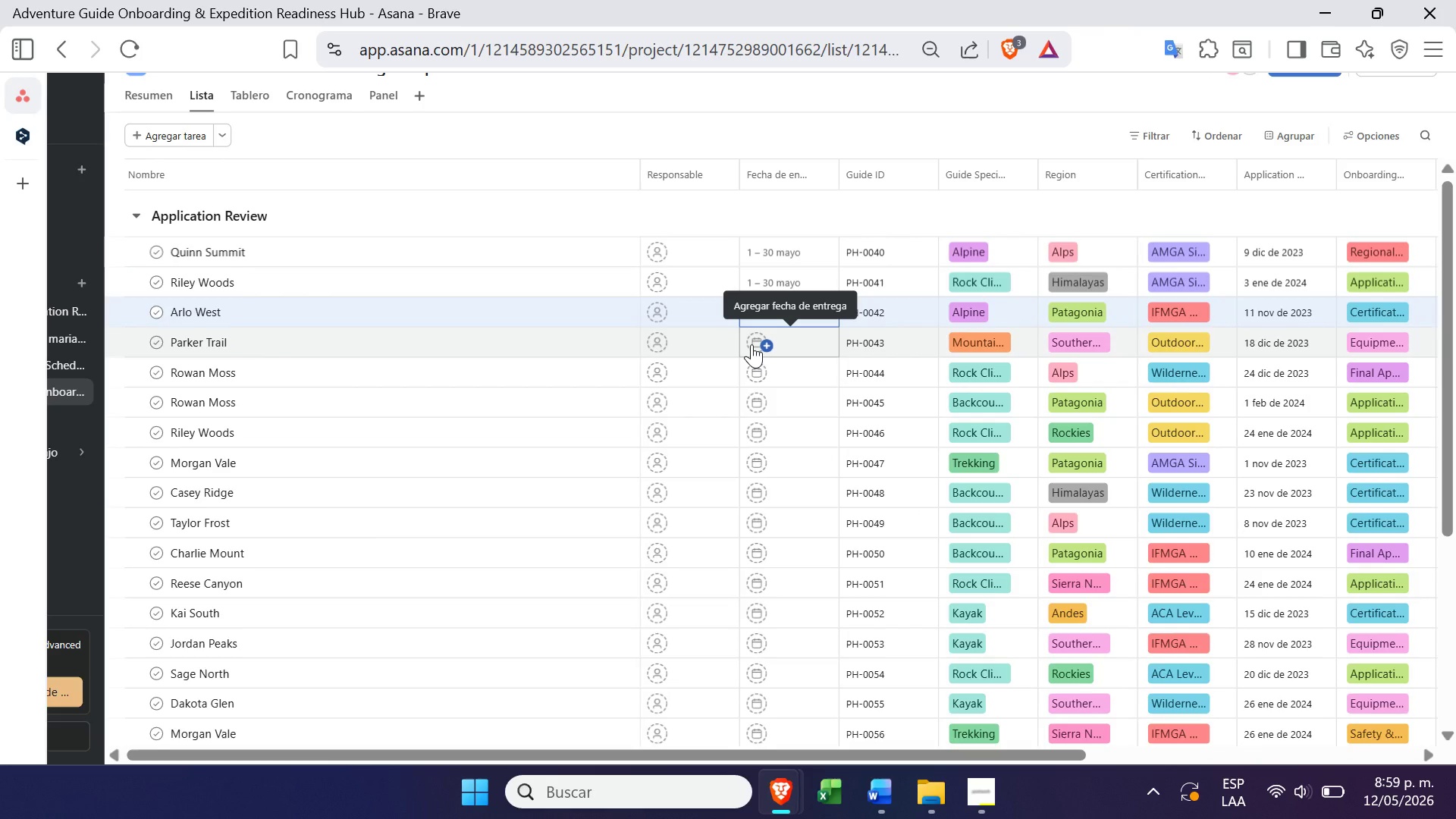 
wait(5.48)
 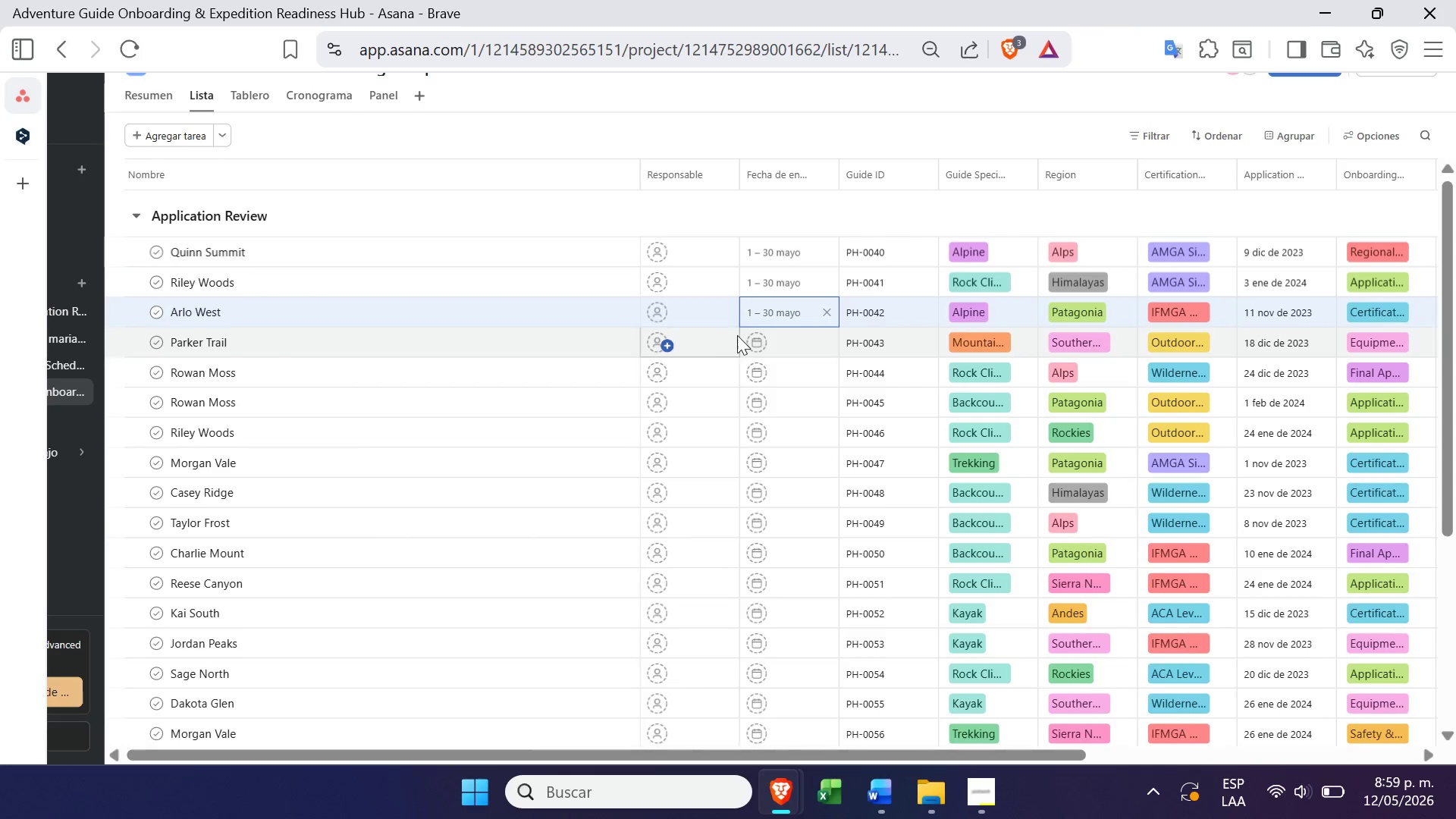 
left_click([752, 344])
 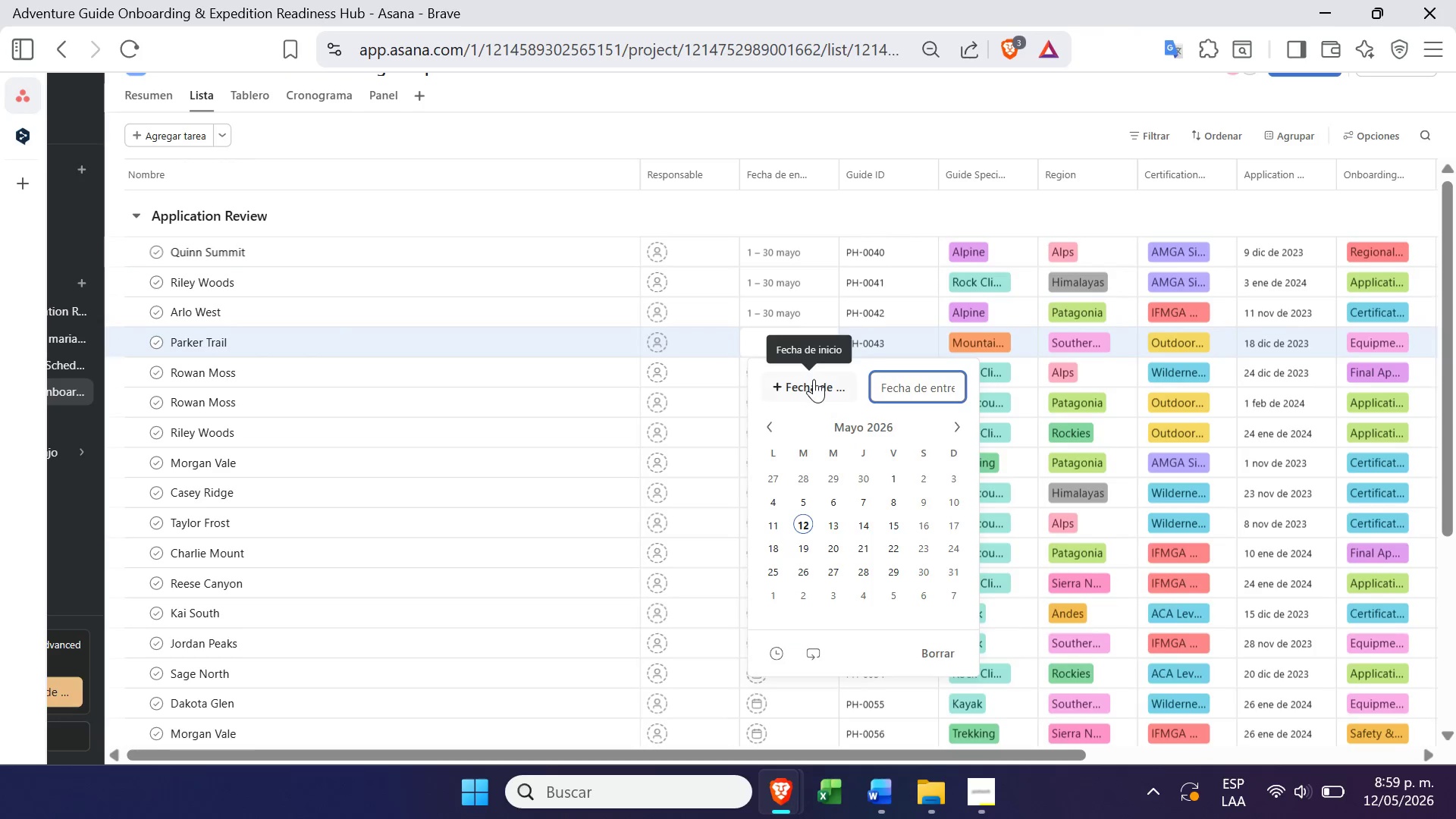 
left_click([813, 379])
 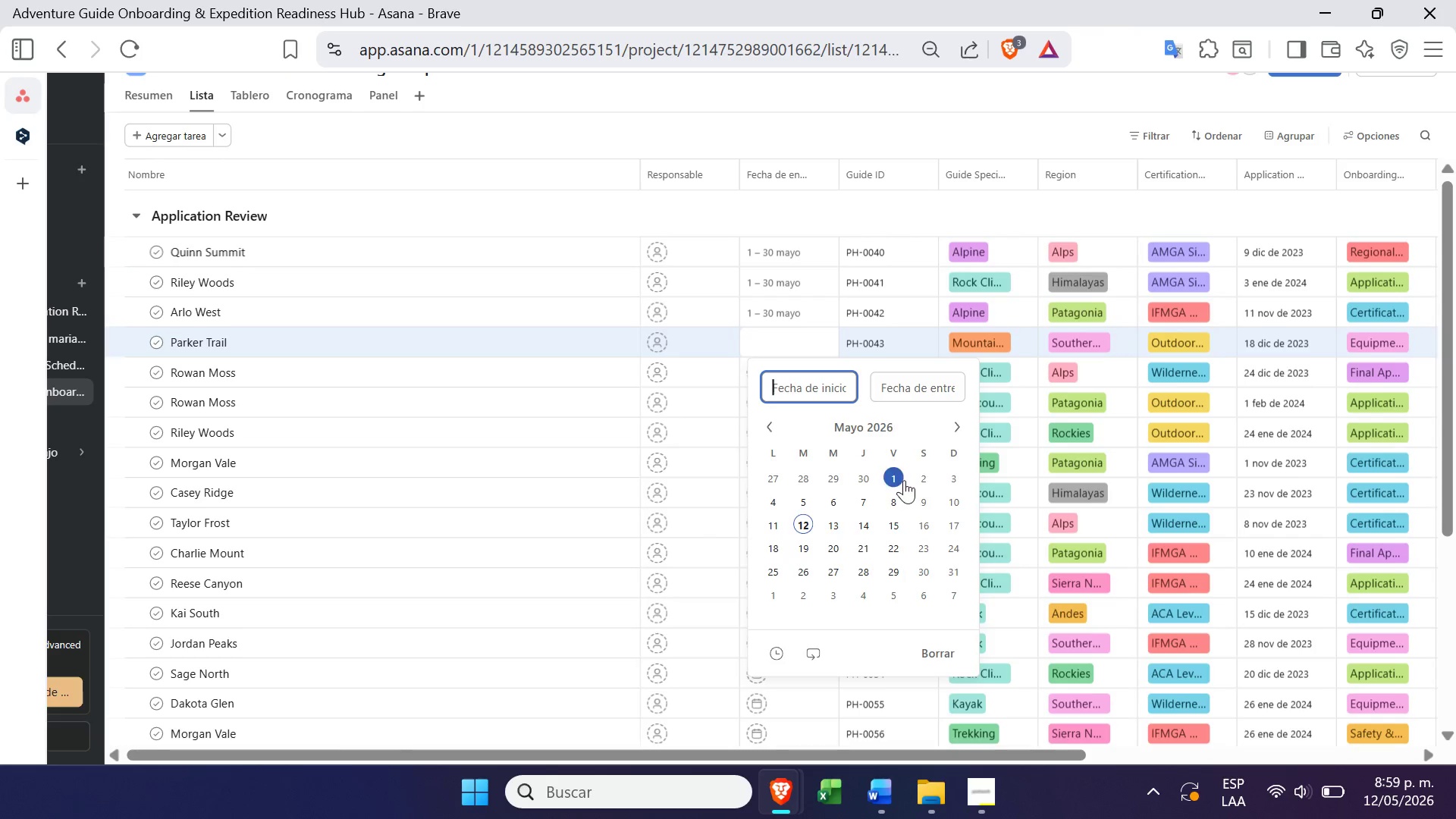 
left_click([905, 479])
 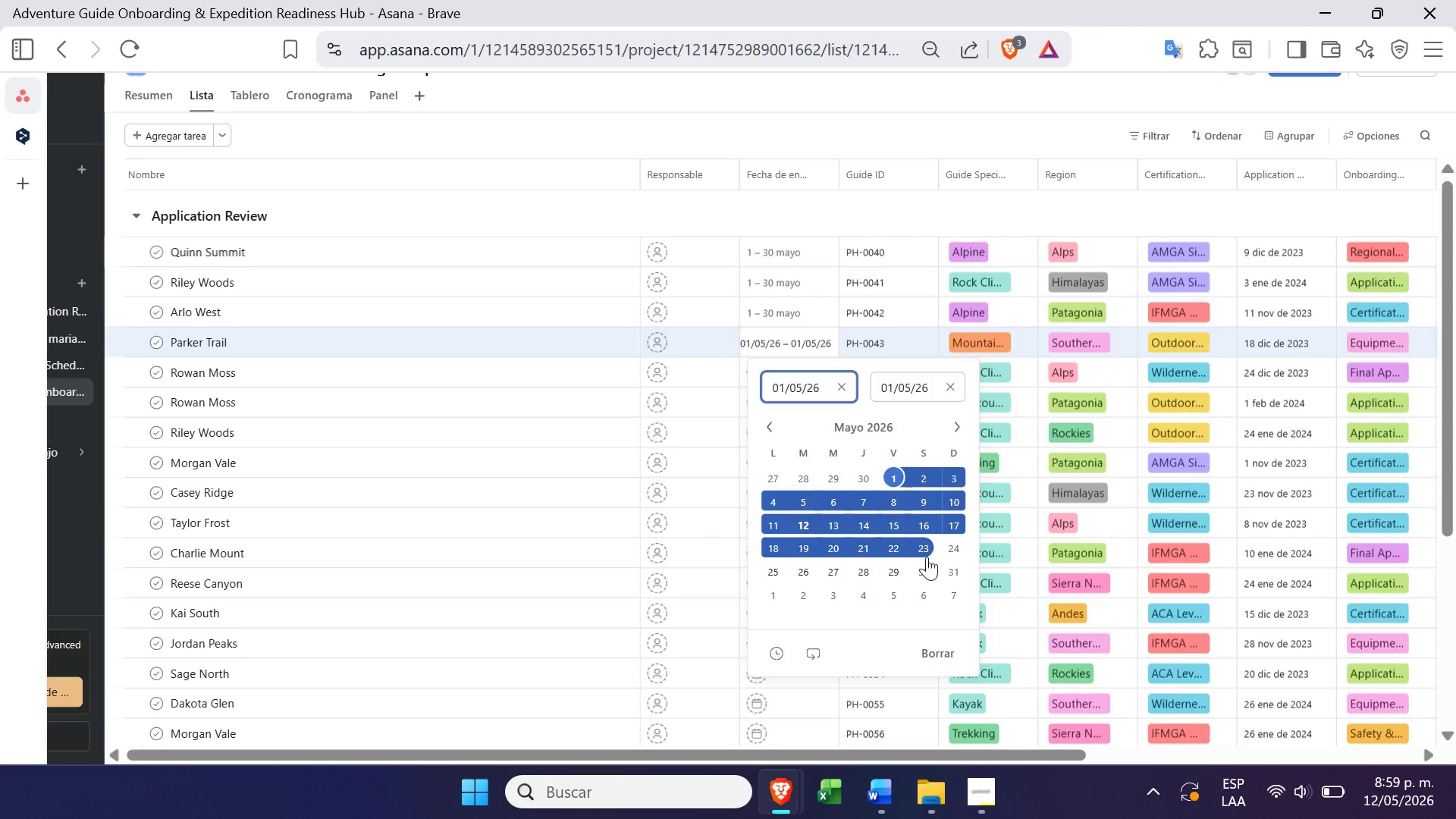 
left_click([928, 576])
 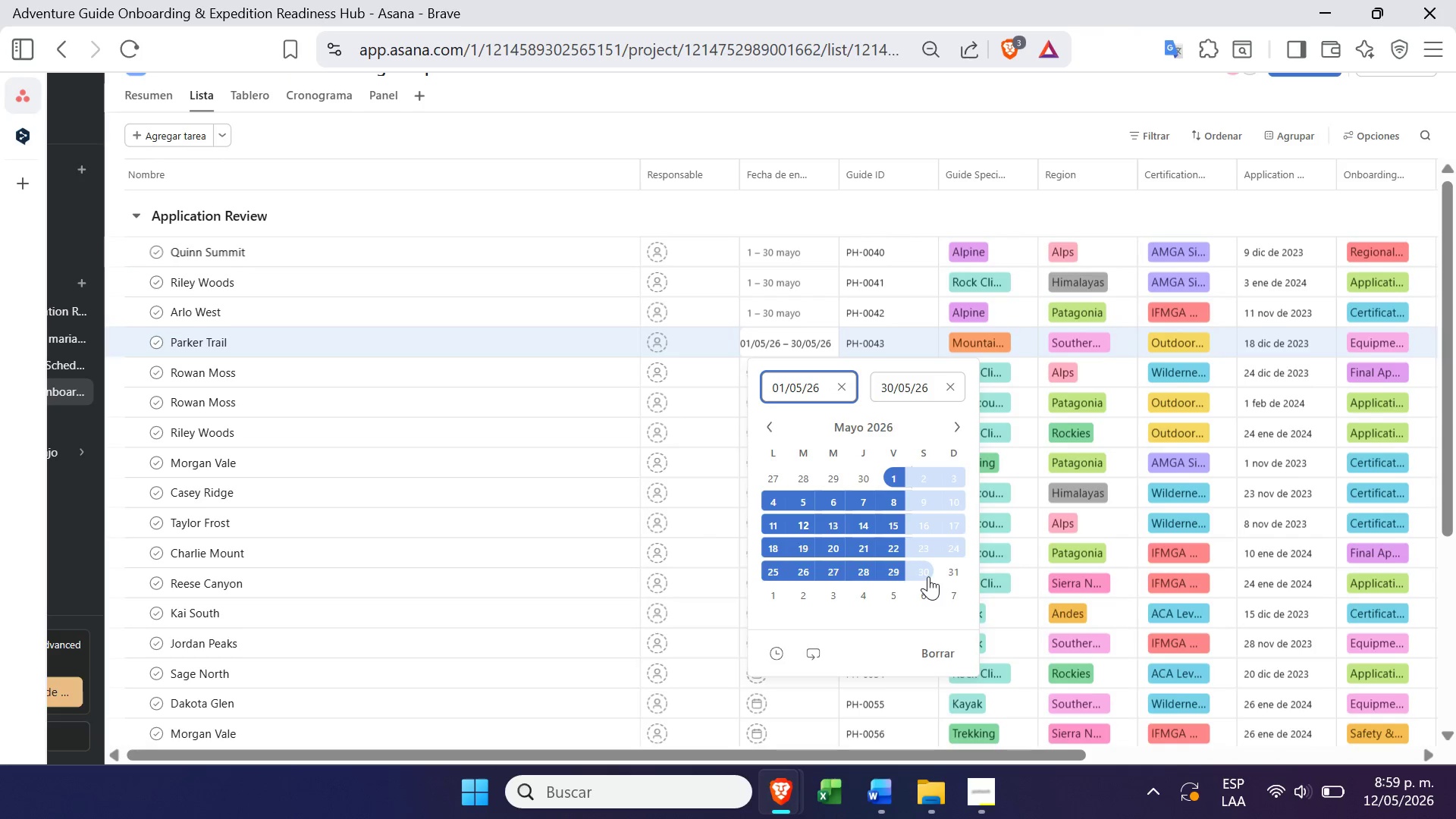 
key(Enter)
 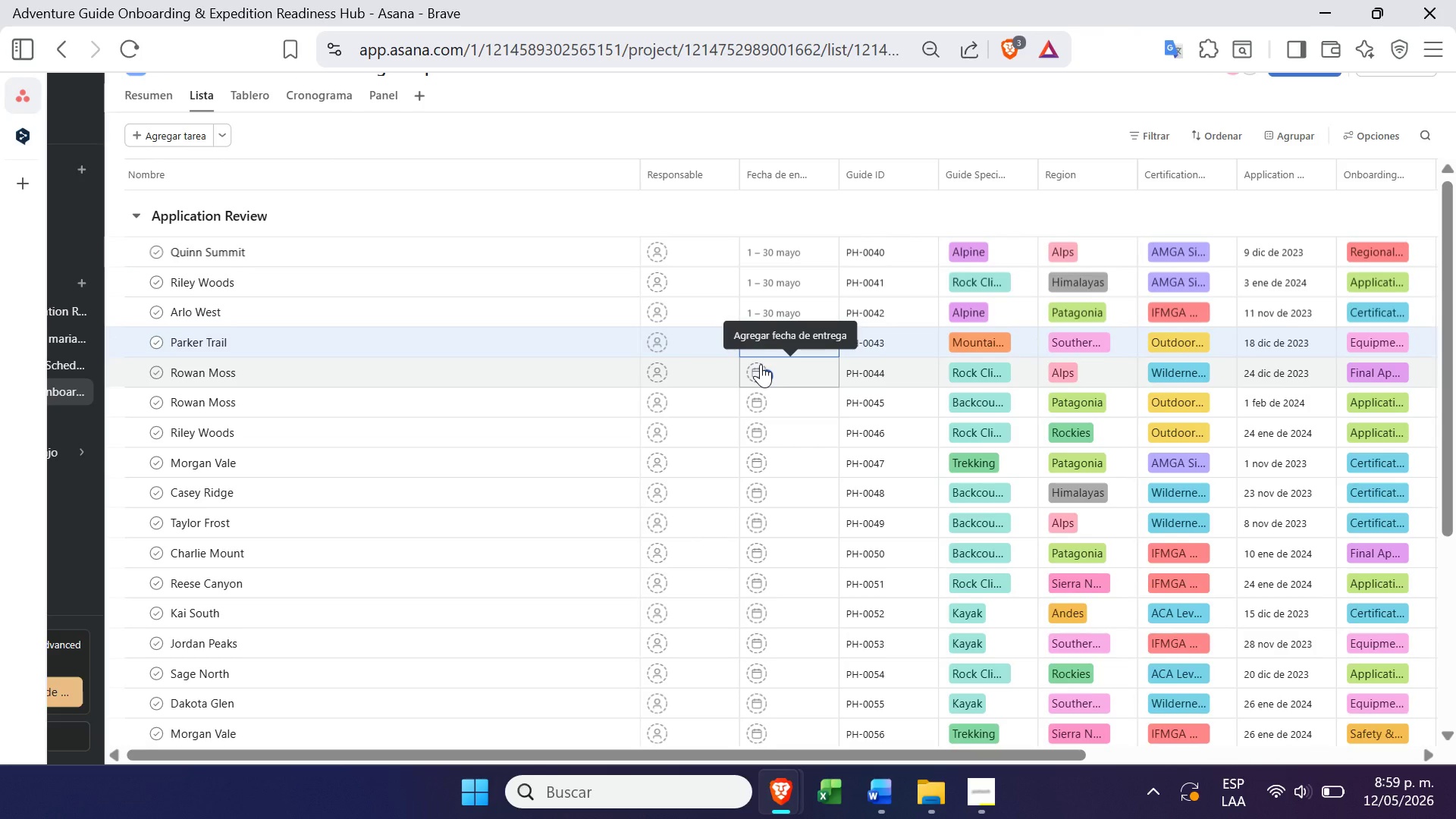 
wait(27.6)
 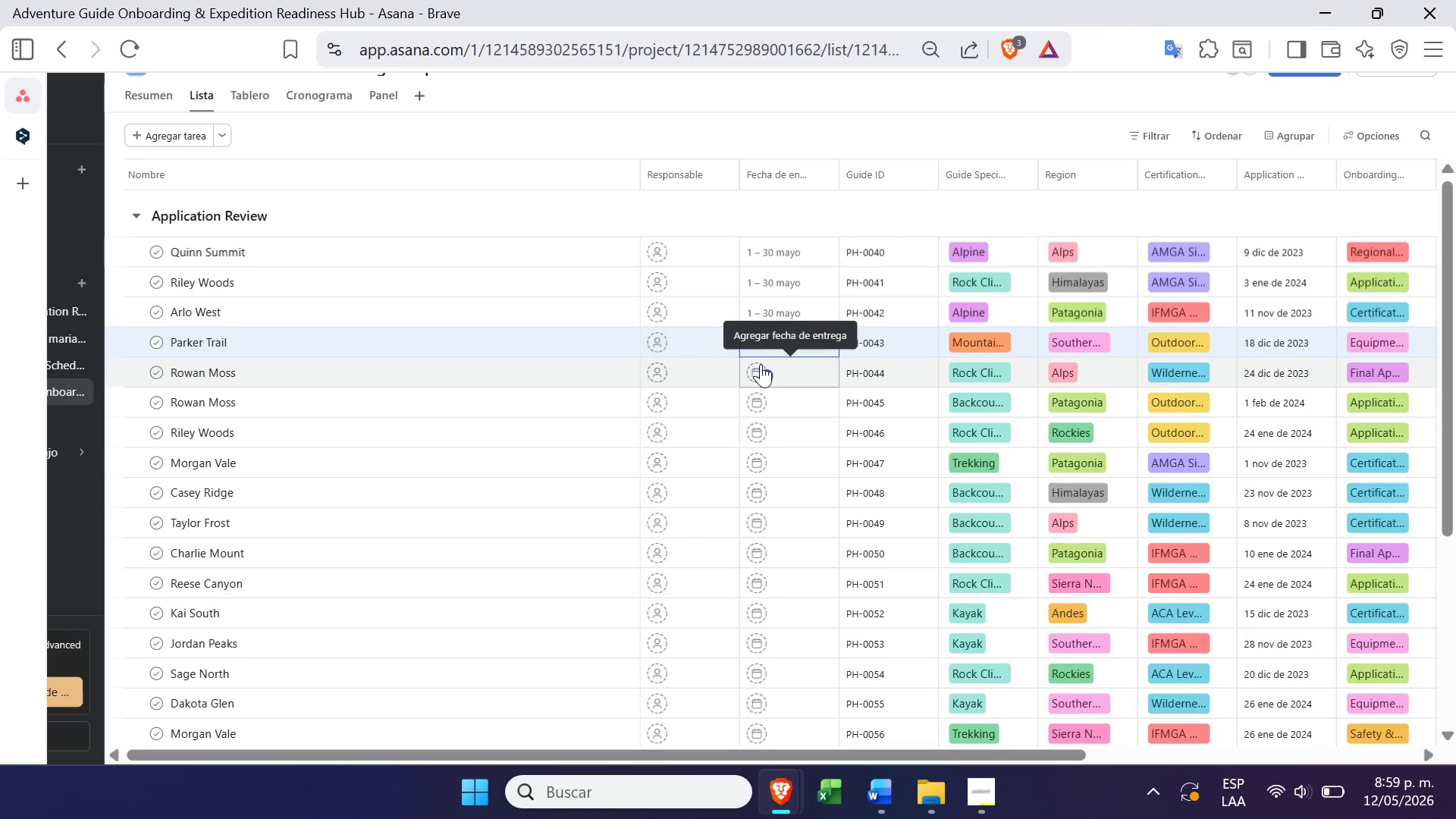 
mouse_move([781, 426])
 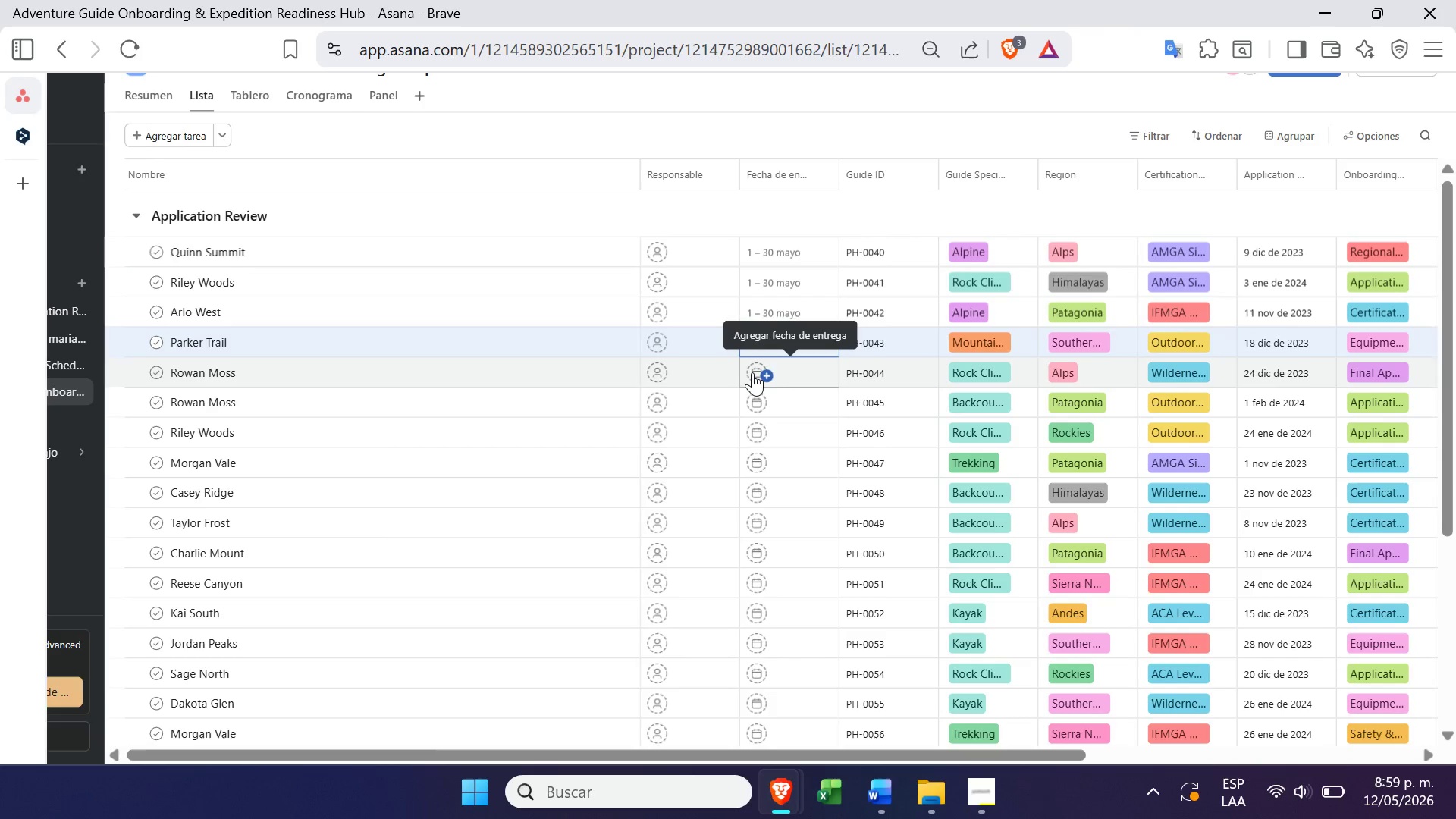 
left_click([751, 374])
 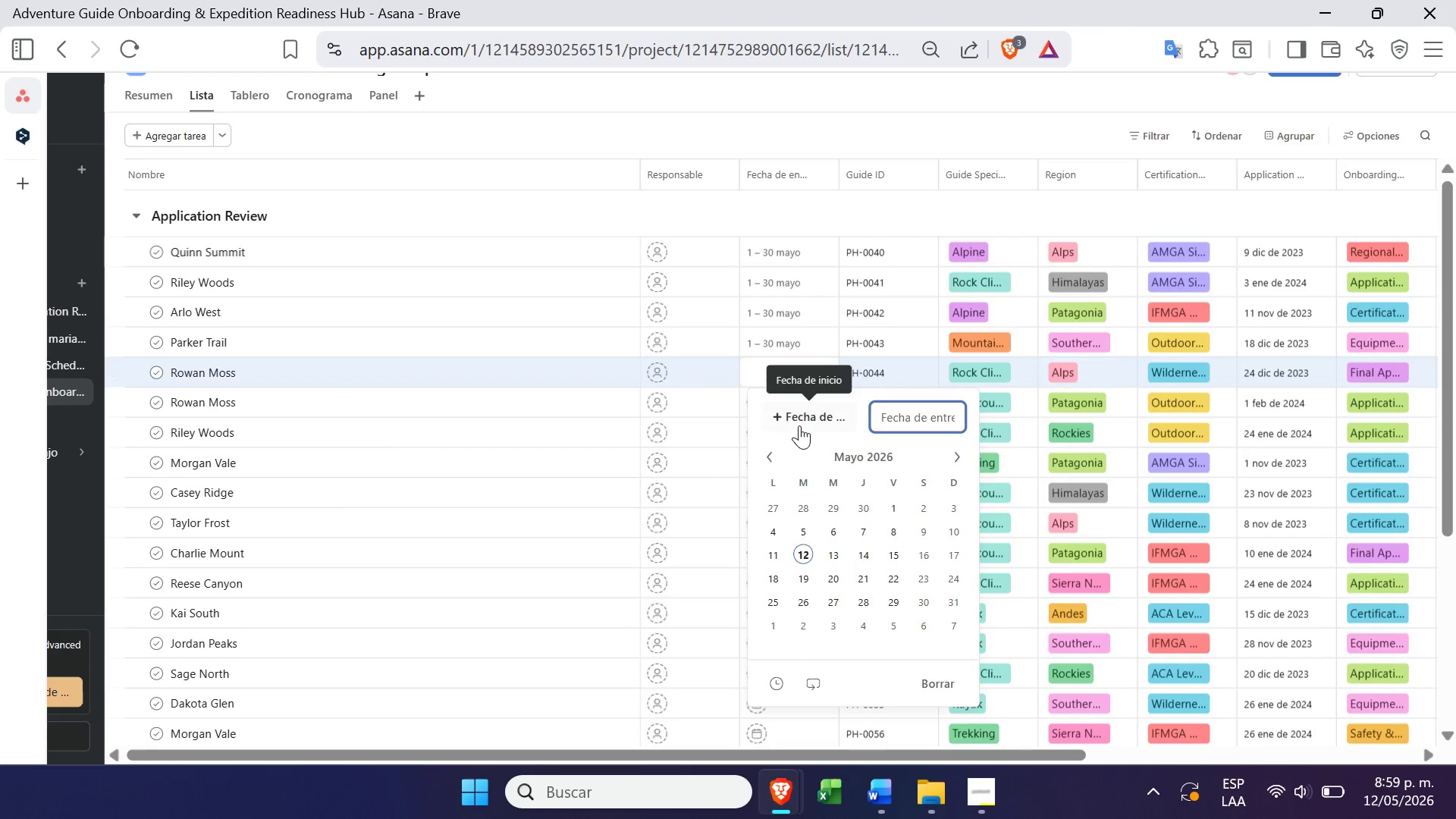 
left_click([798, 424])
 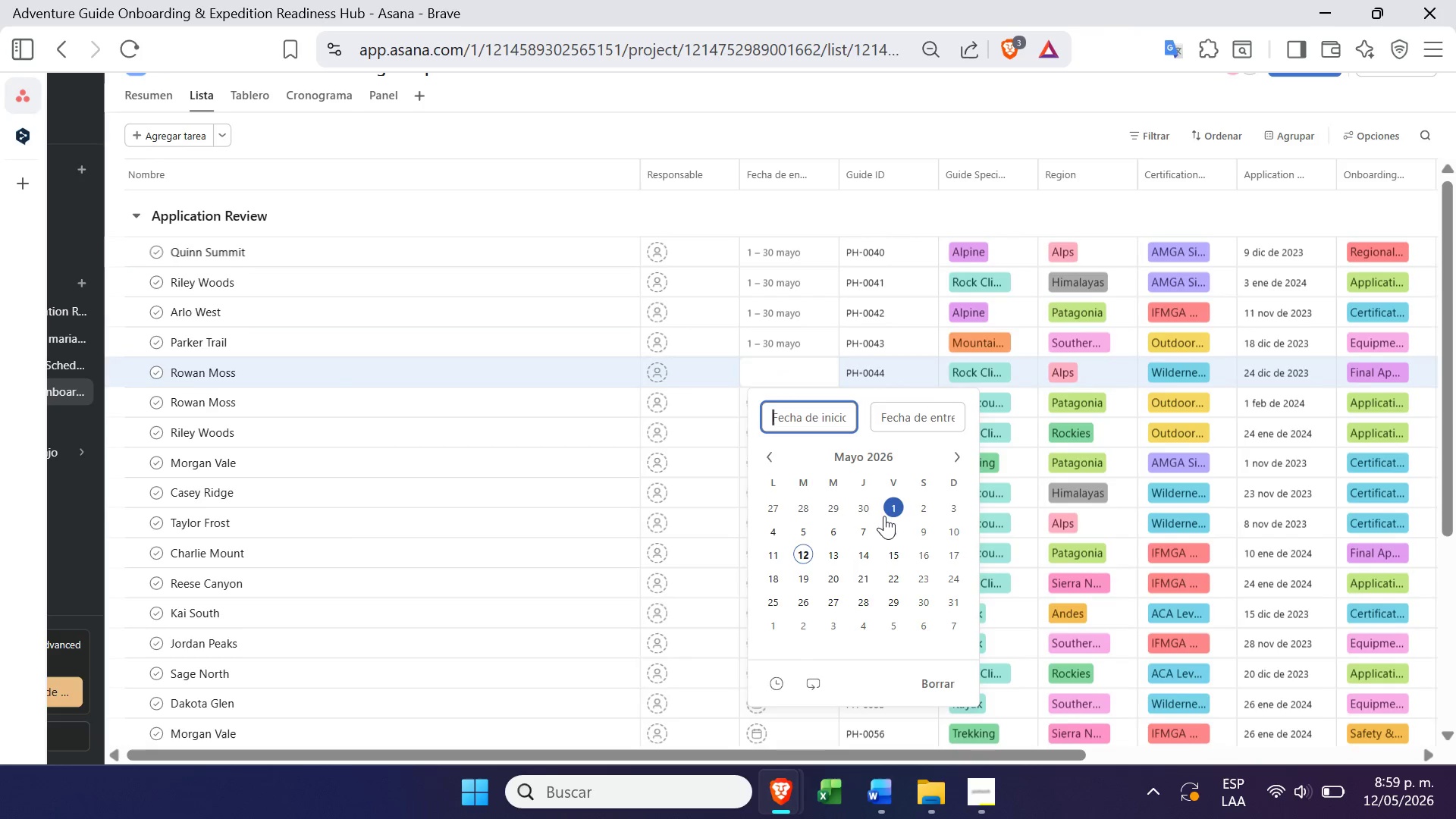 
left_click([888, 513])
 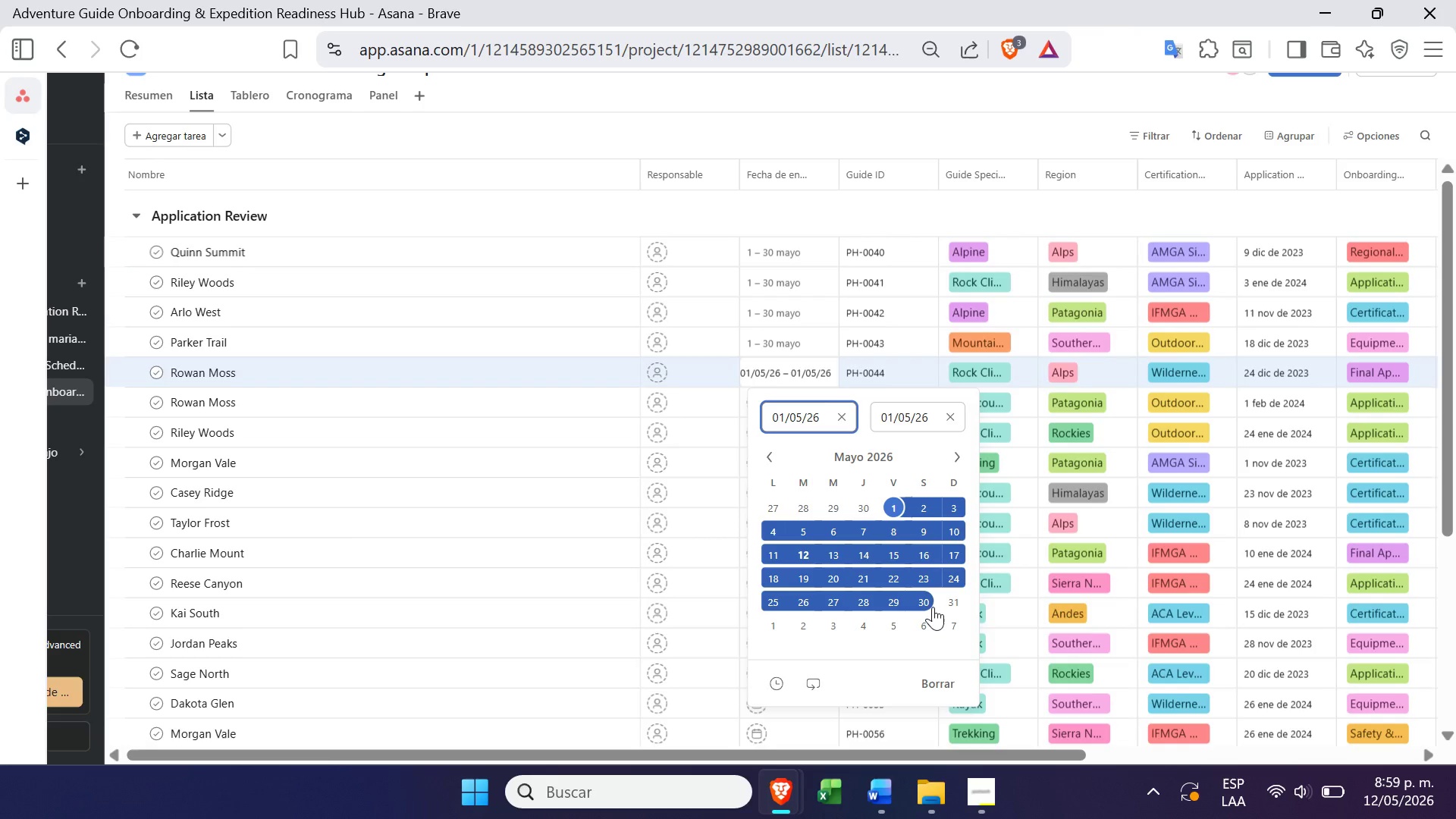 
left_click([933, 607])
 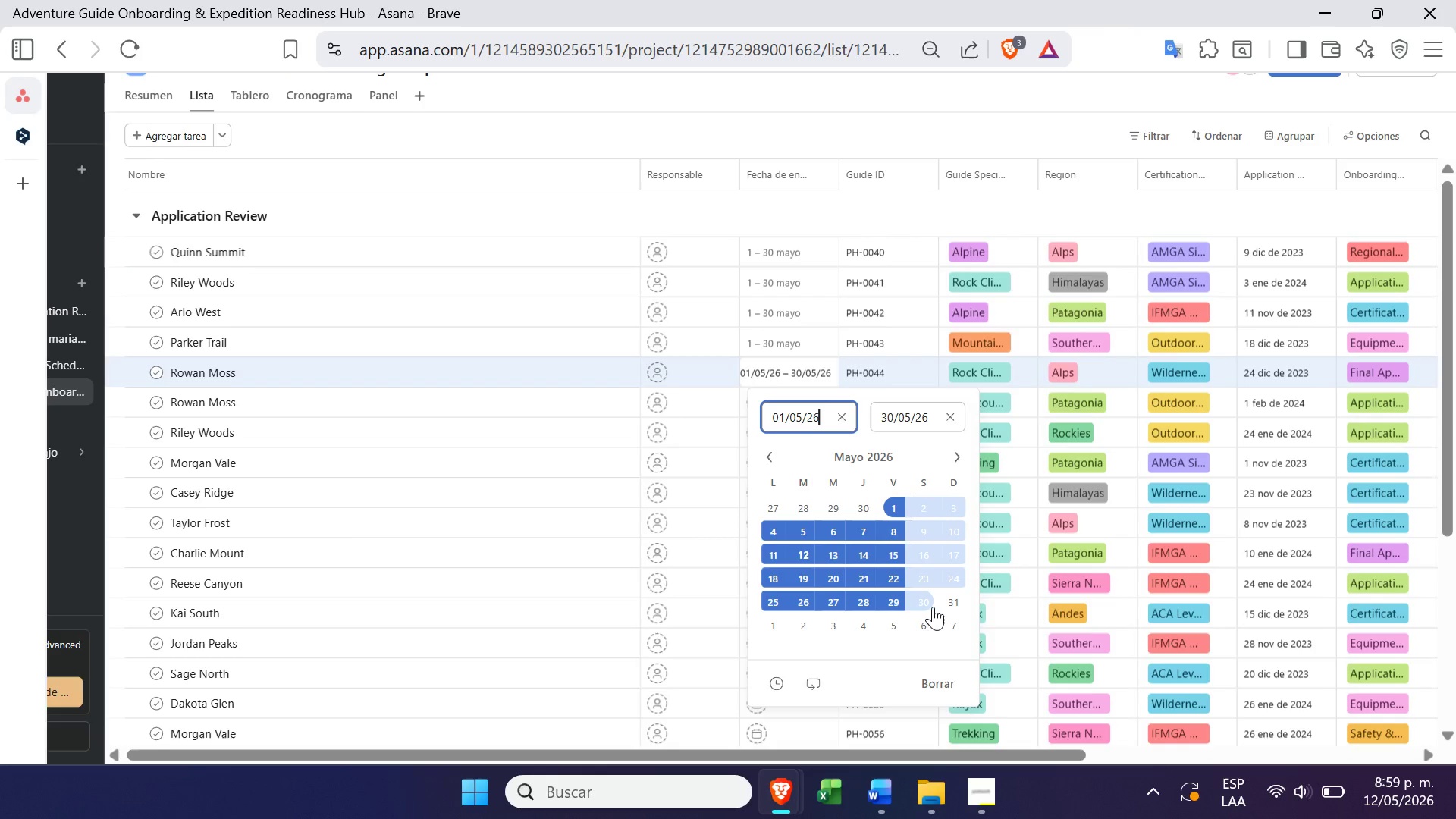 
key(Enter)
 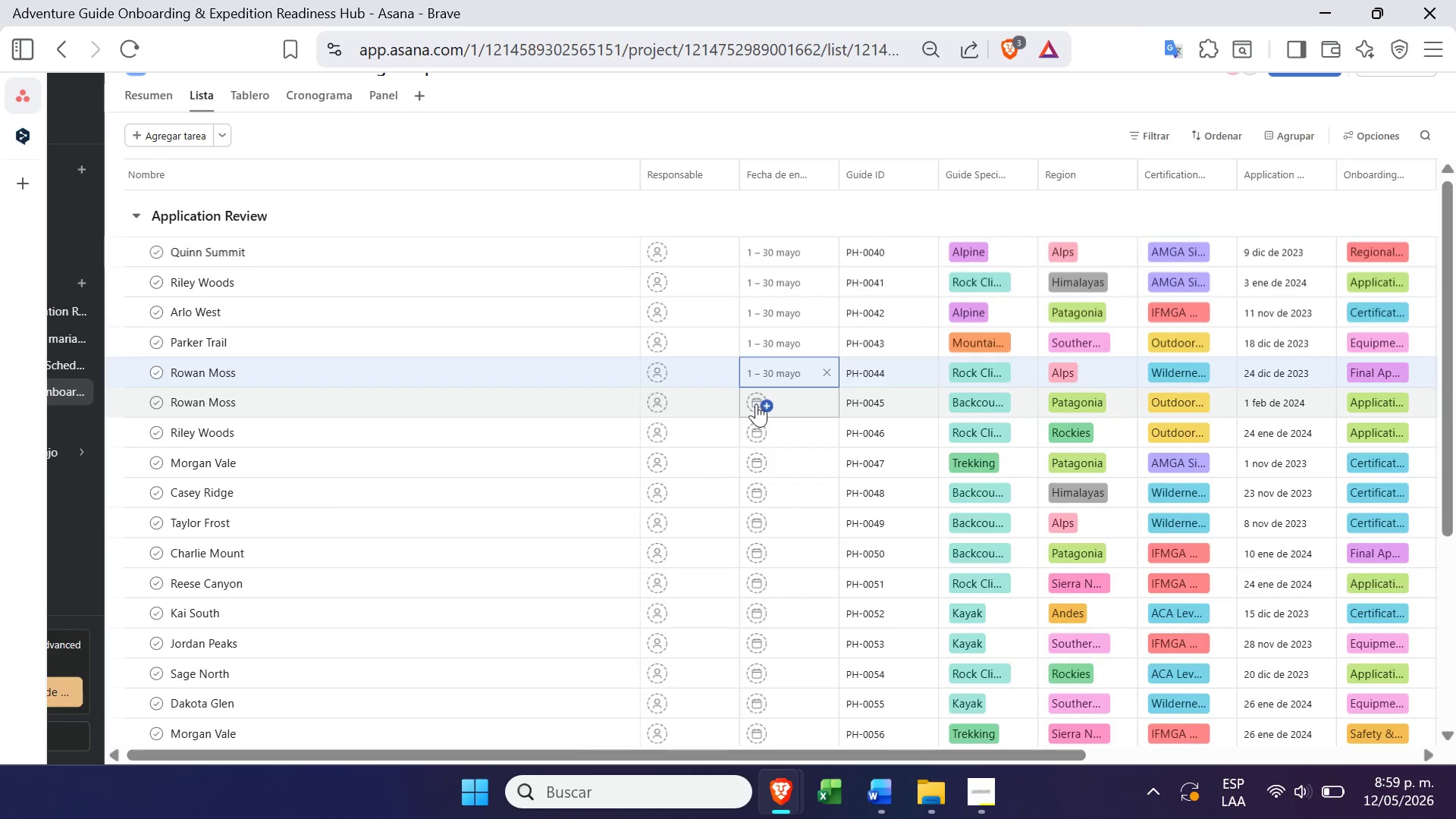 
left_click([753, 400])
 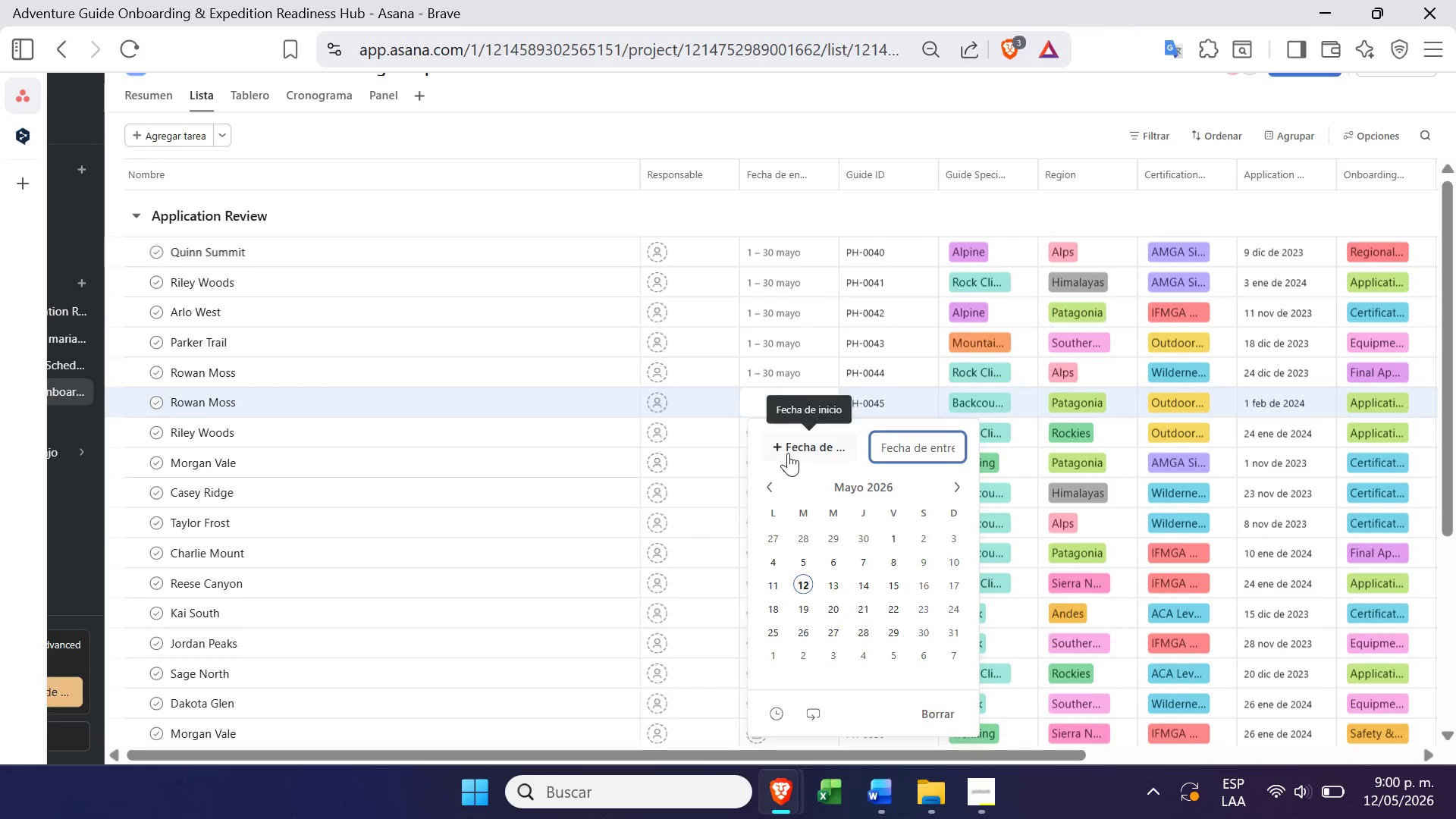 
left_click([788, 451])
 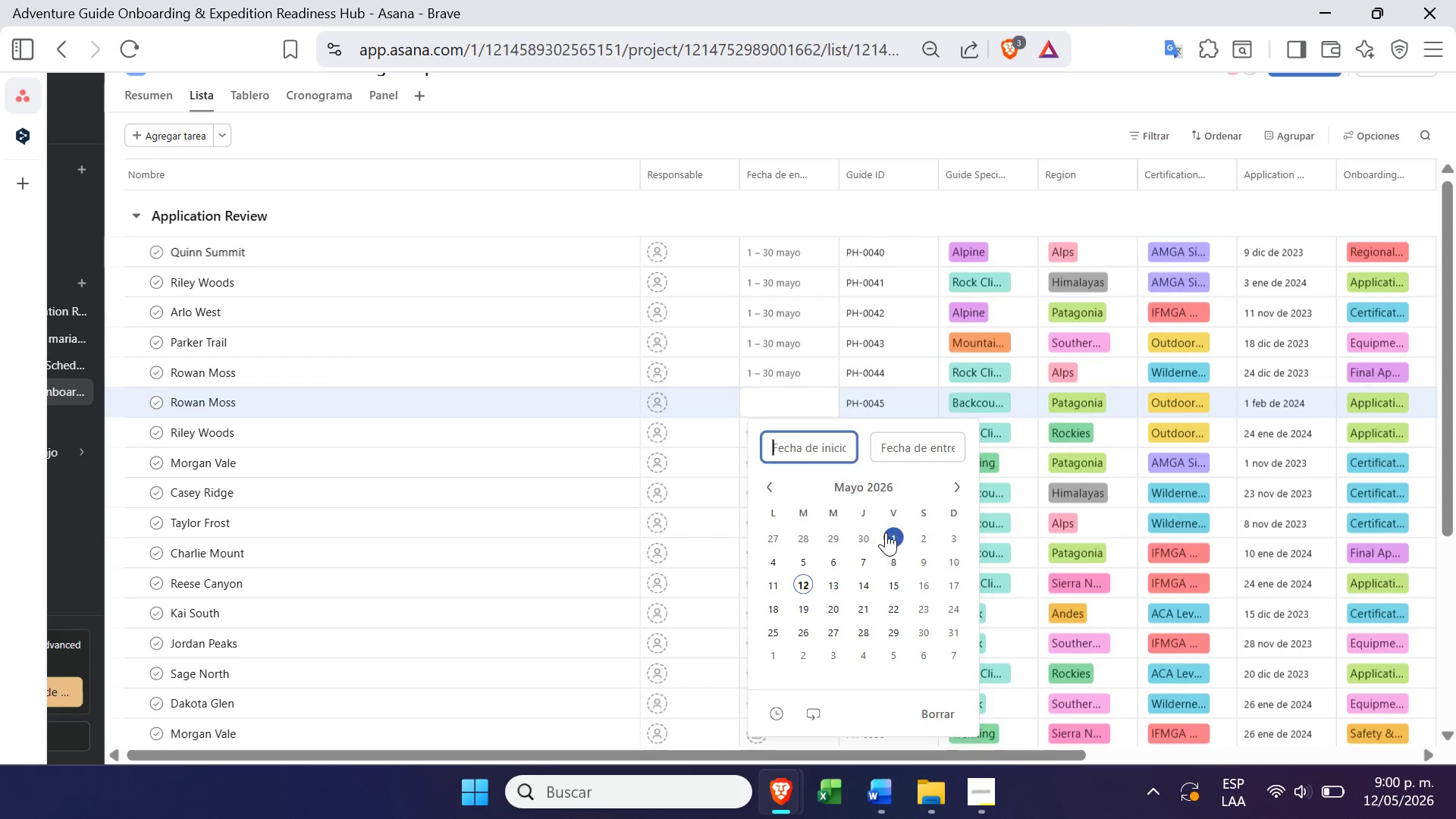 
left_click([886, 532])
 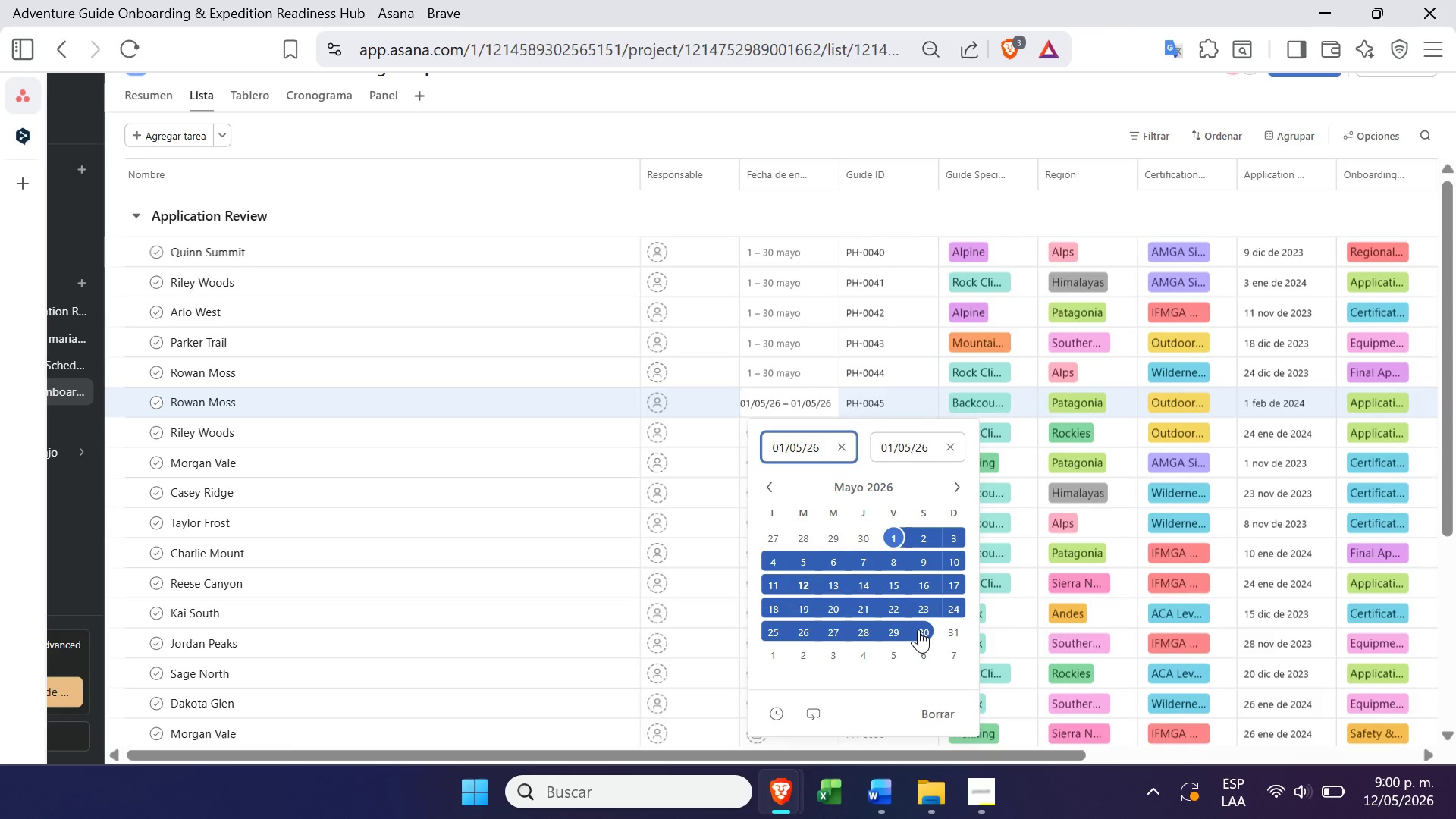 
left_click([918, 630])
 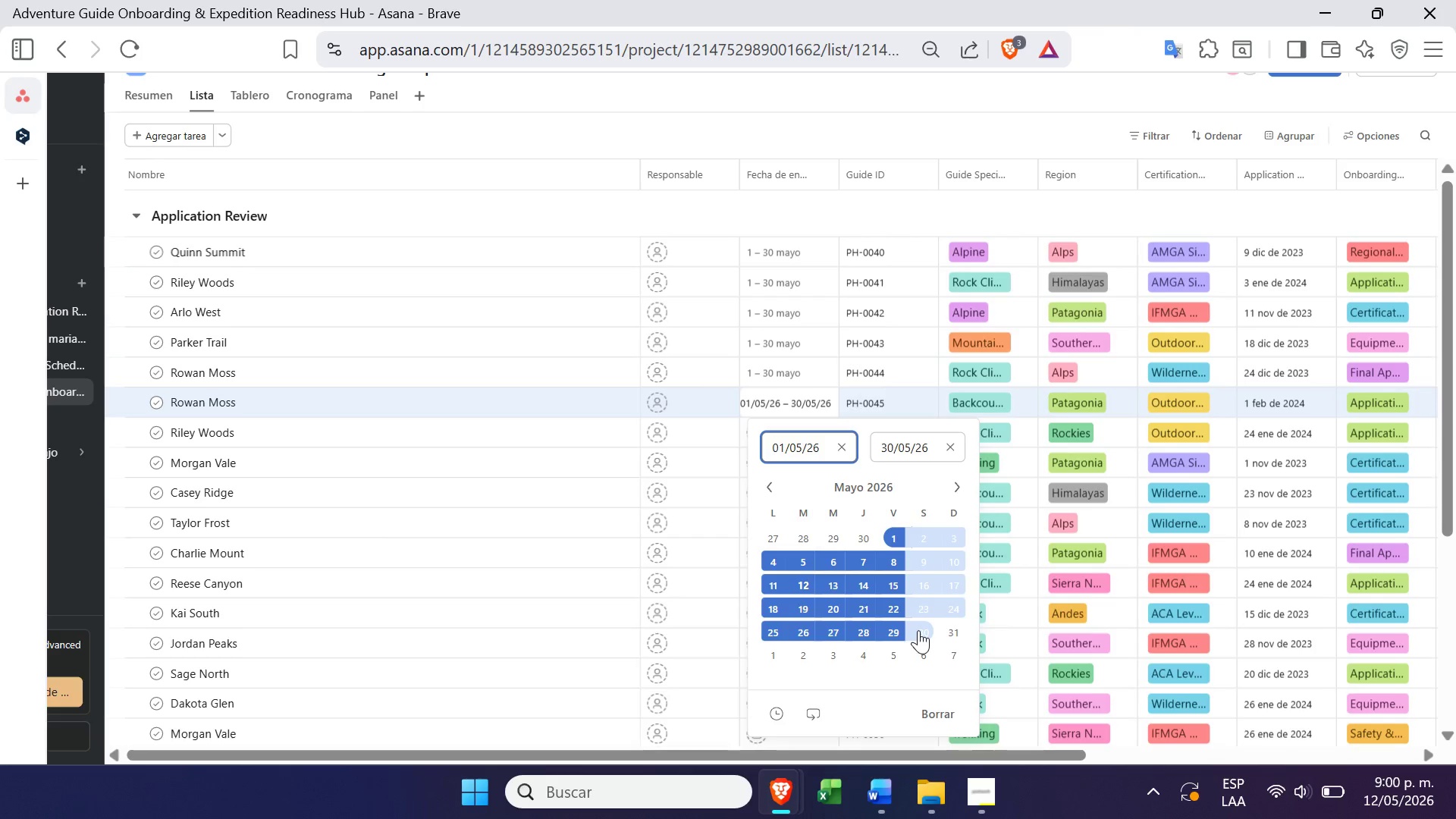 
key(Enter)
 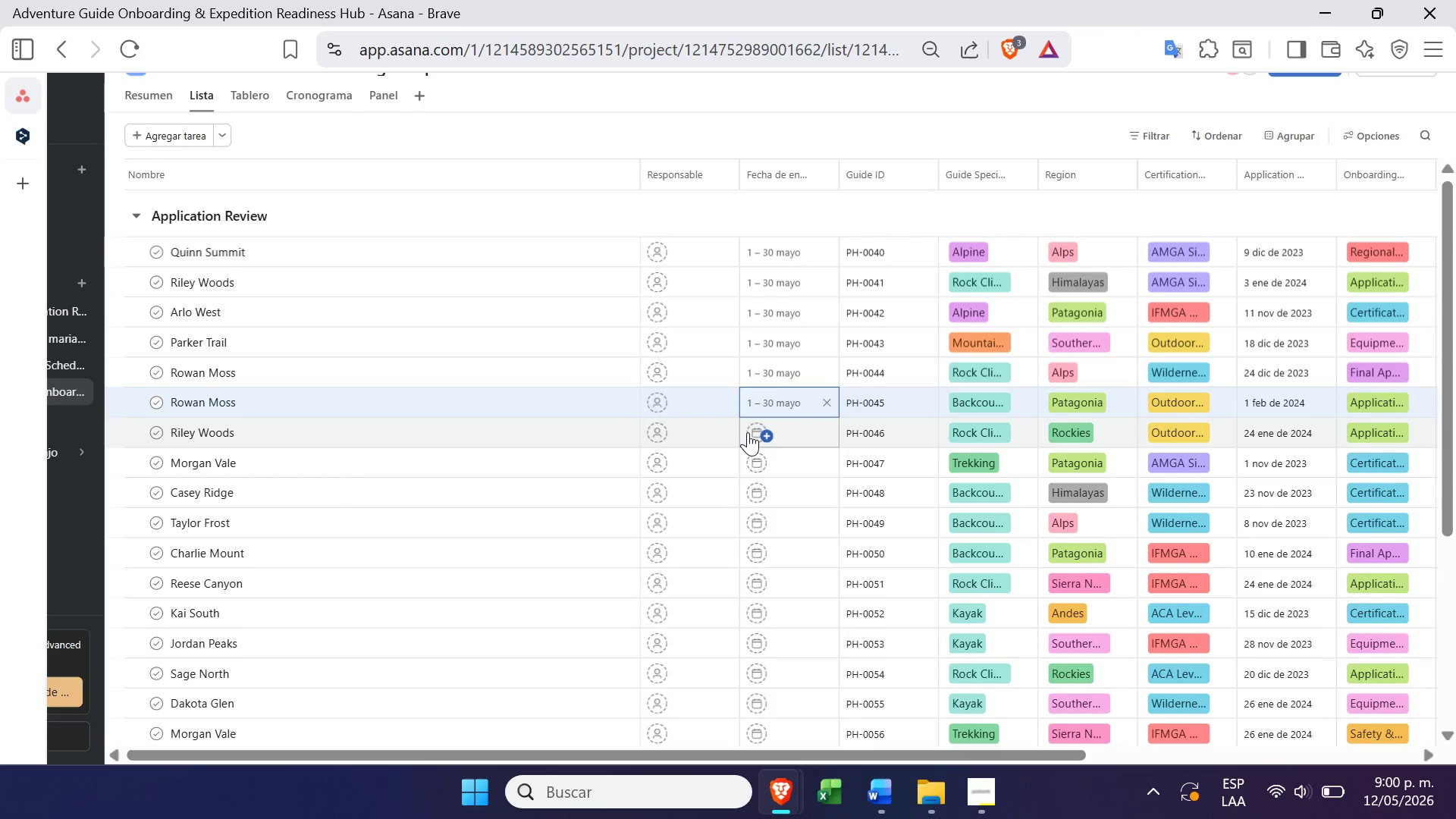 
left_click([748, 432])
 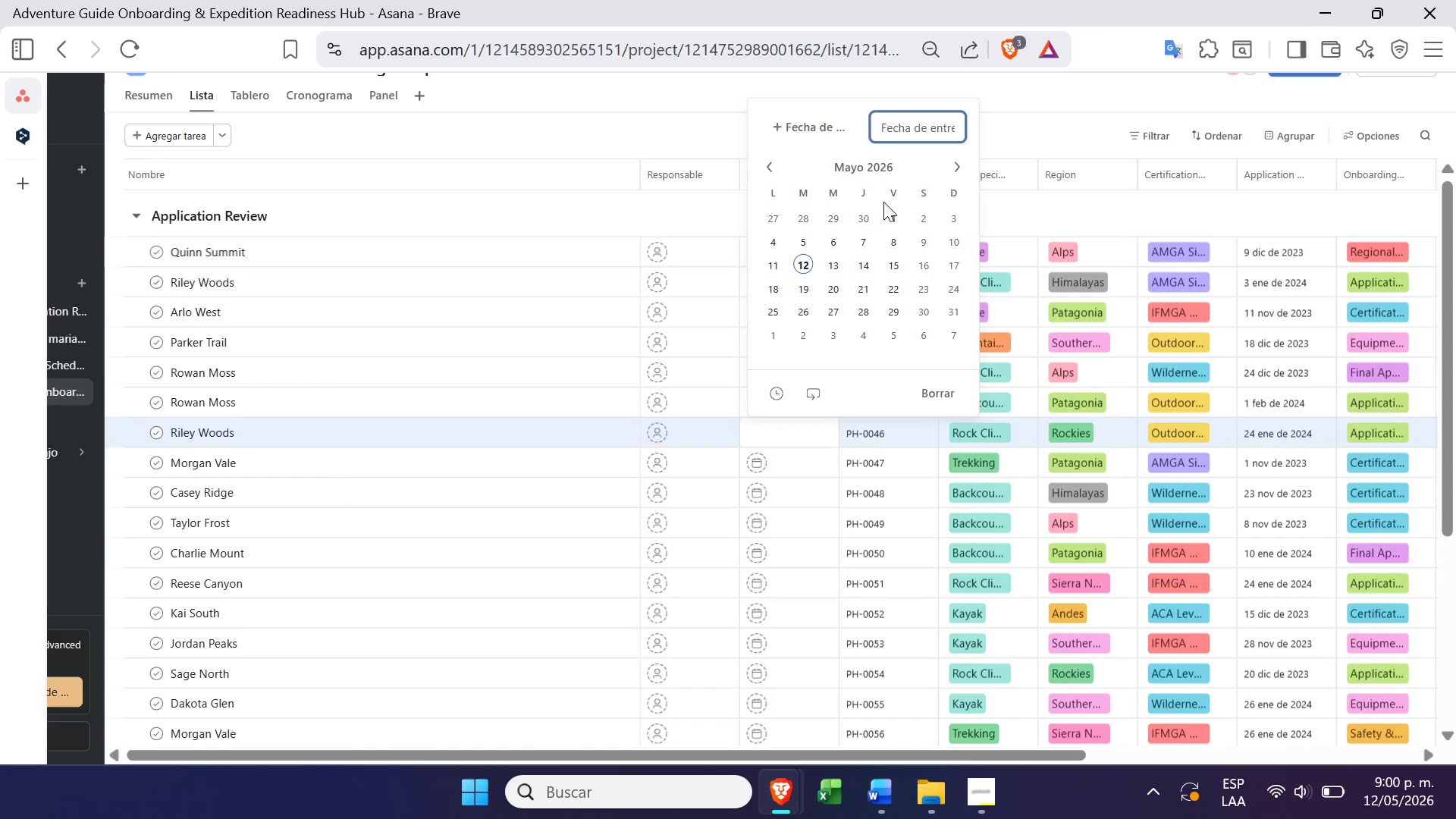 
left_click([890, 215])
 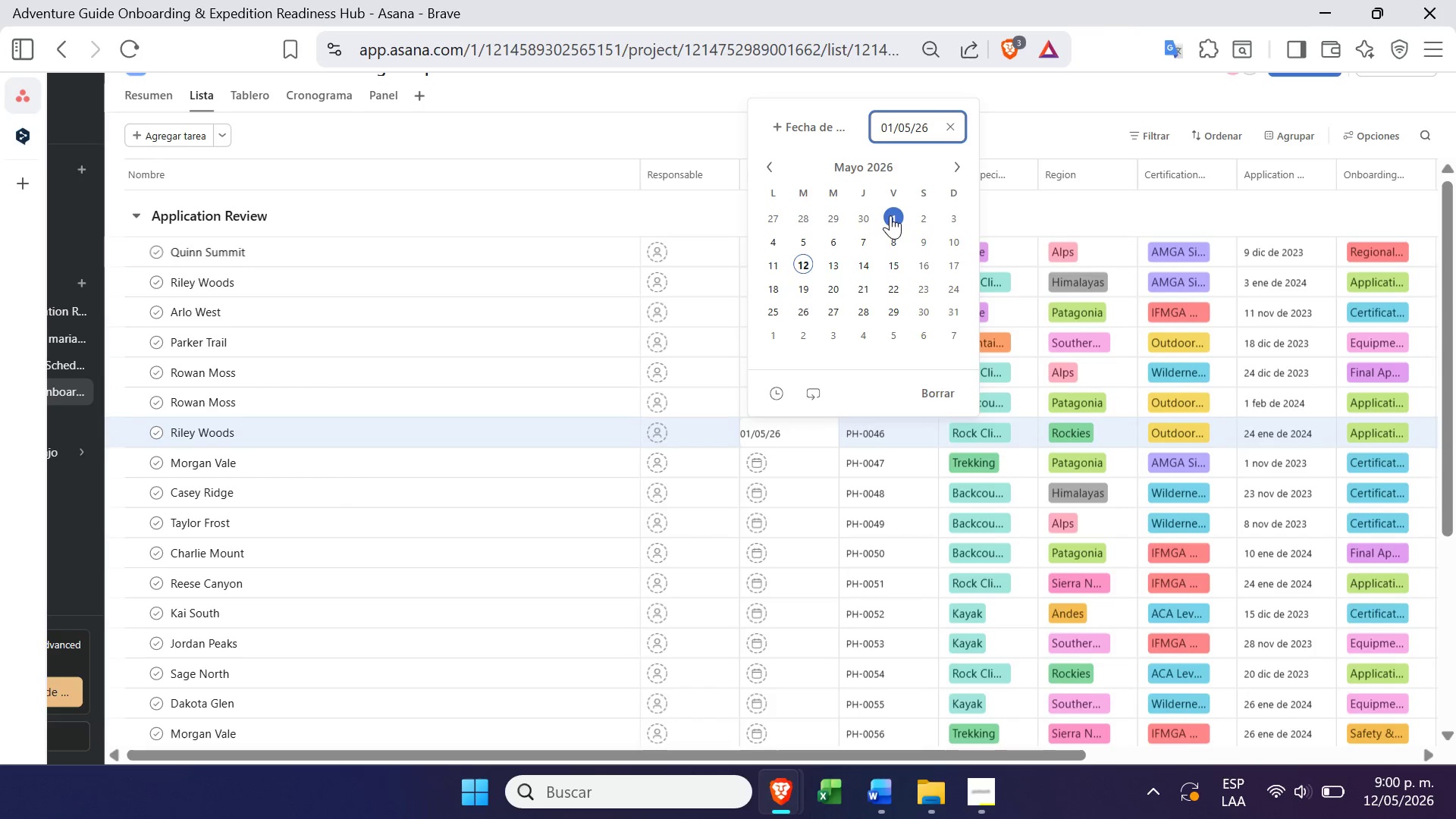 
mouse_move([848, 152])
 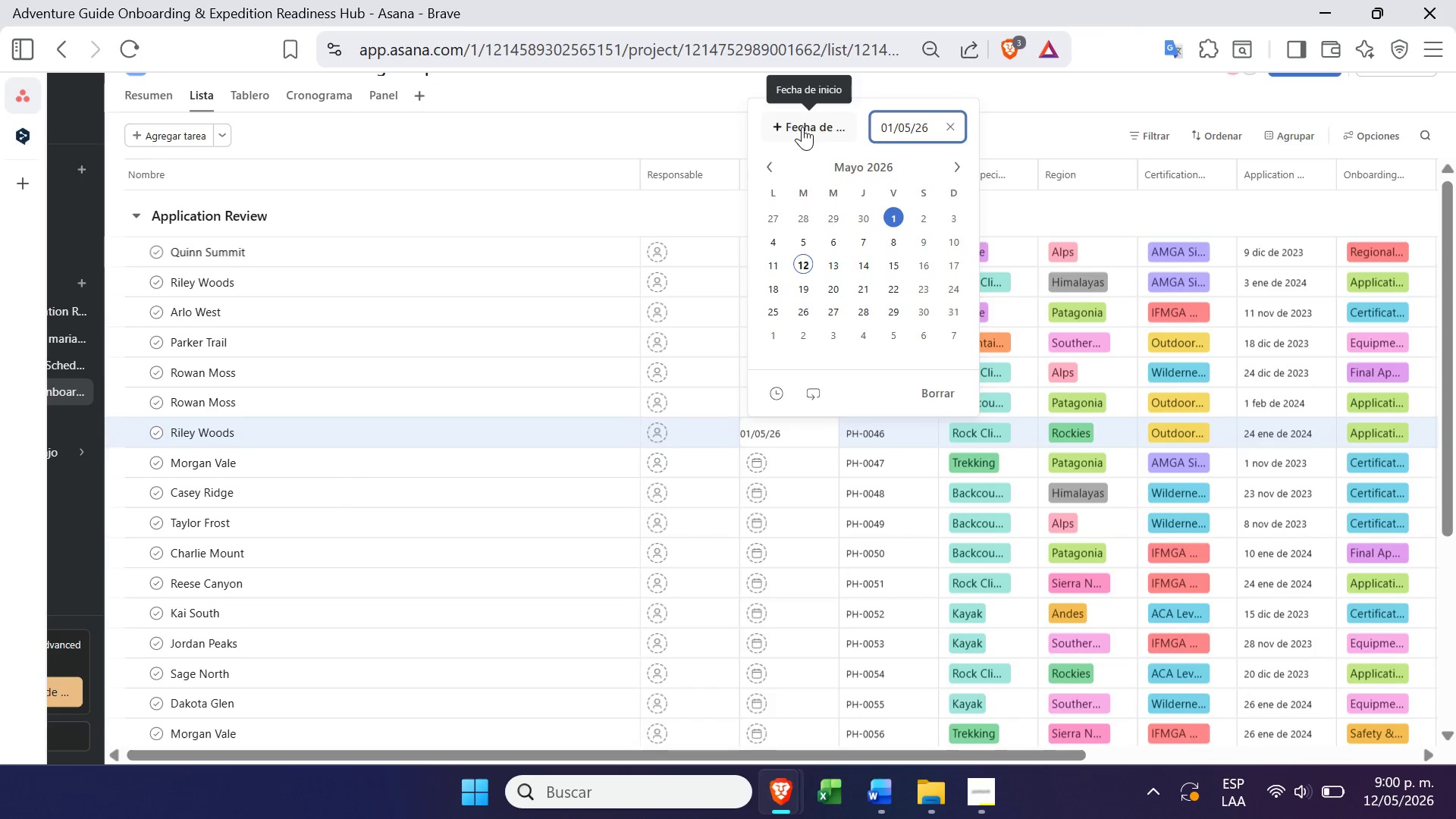 
left_click([802, 127])
 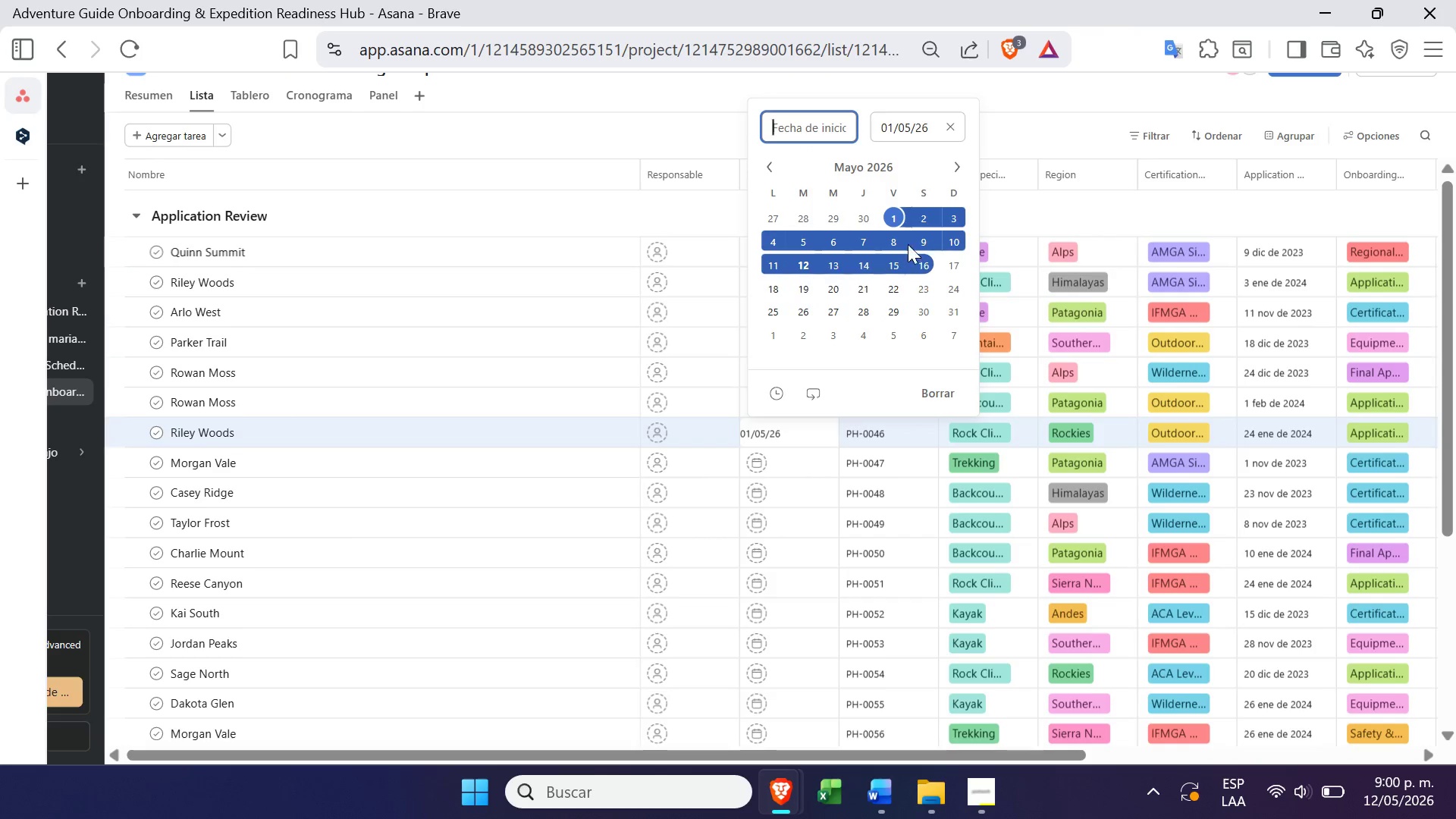 
left_click([893, 215])
 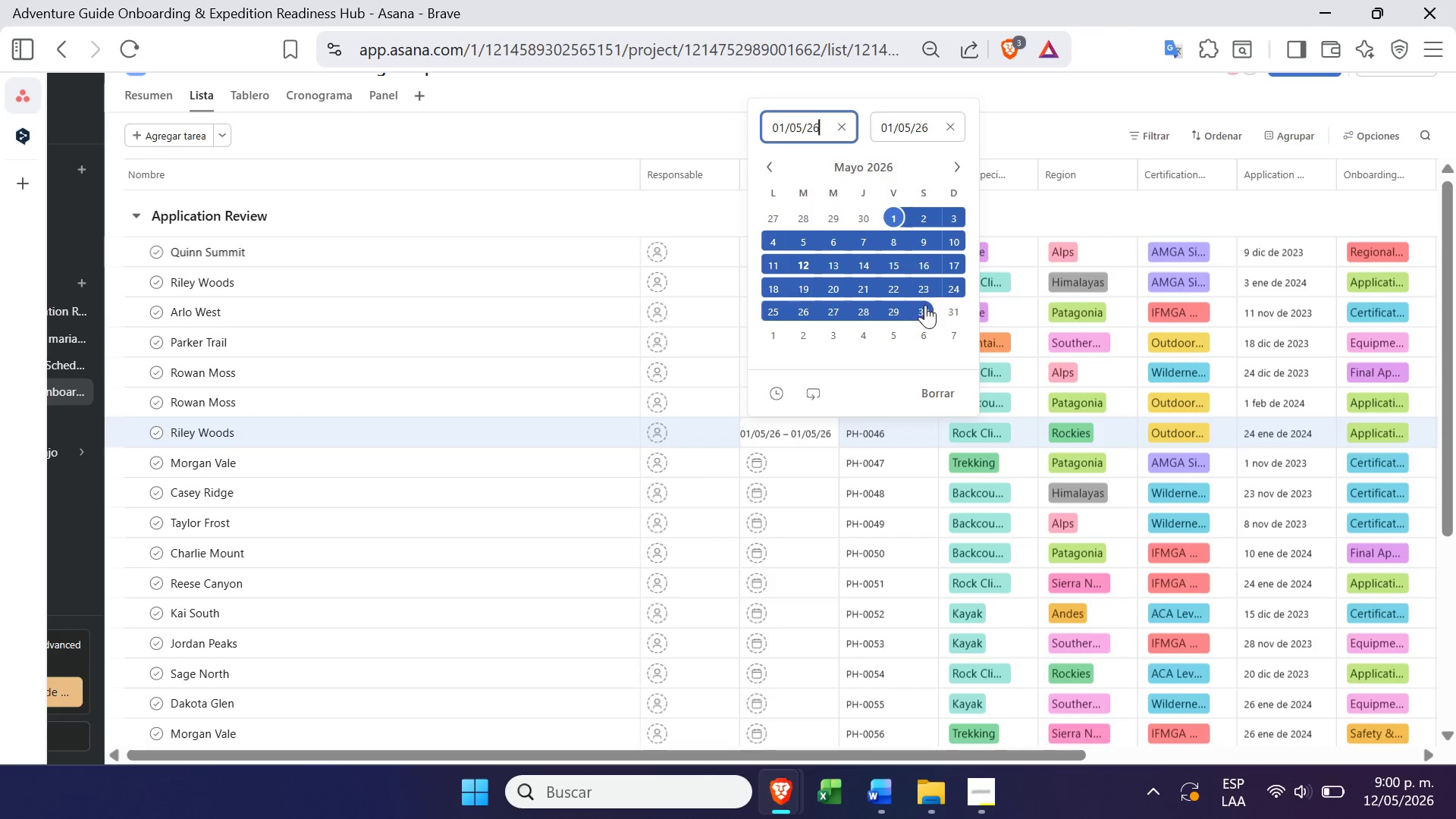 
left_click([925, 309])
 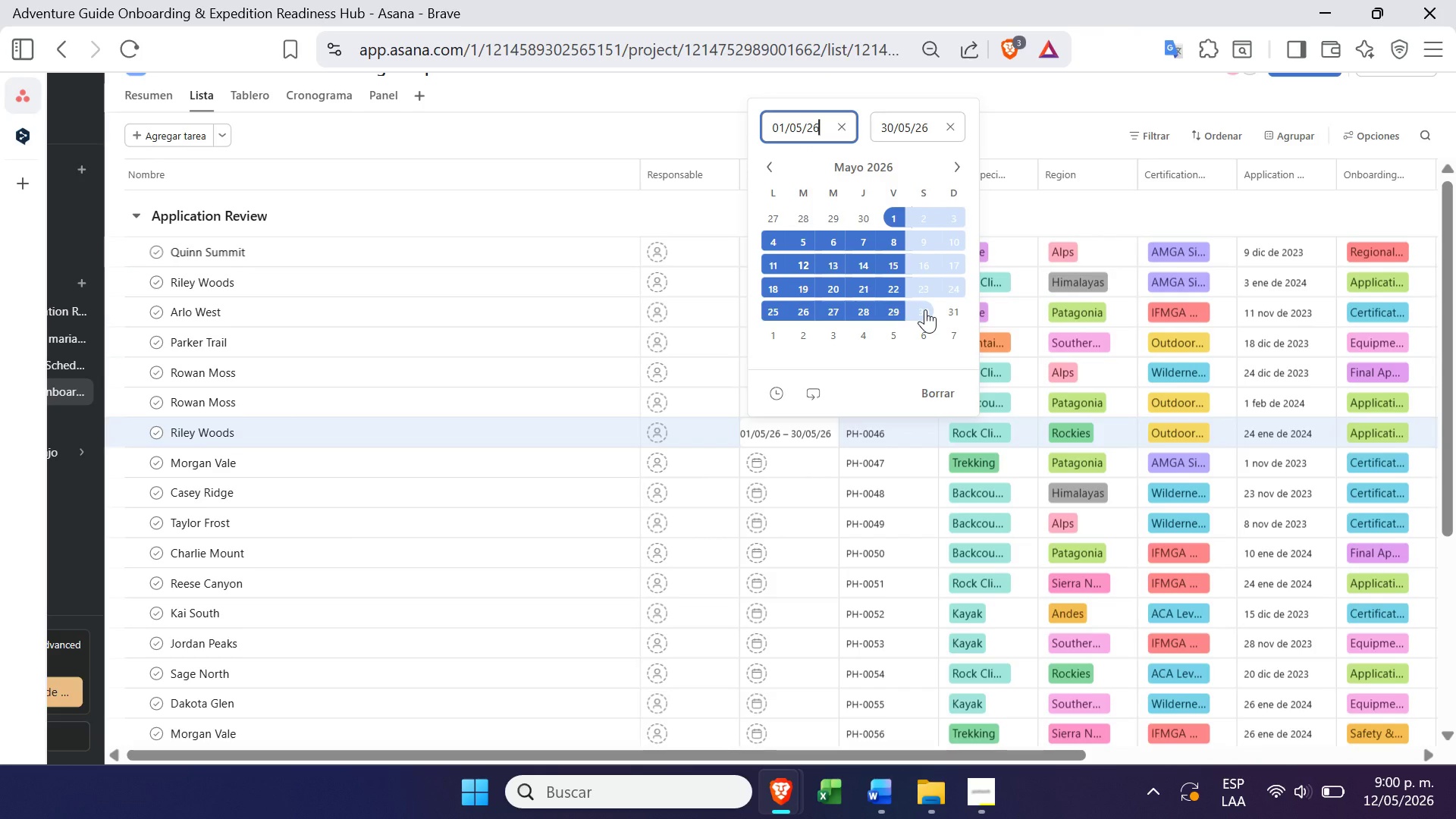 
key(Enter)
 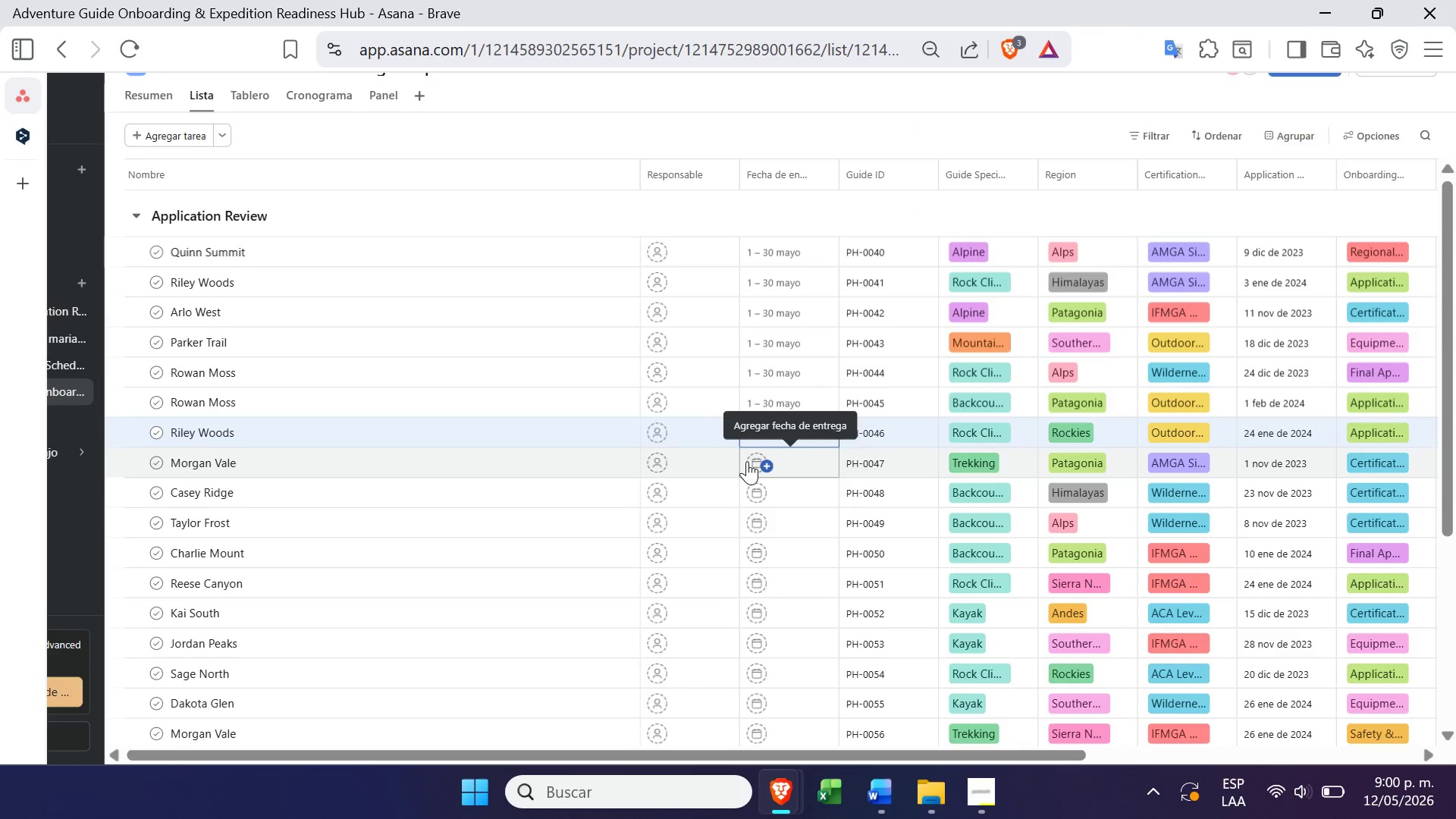 
left_click([751, 460])
 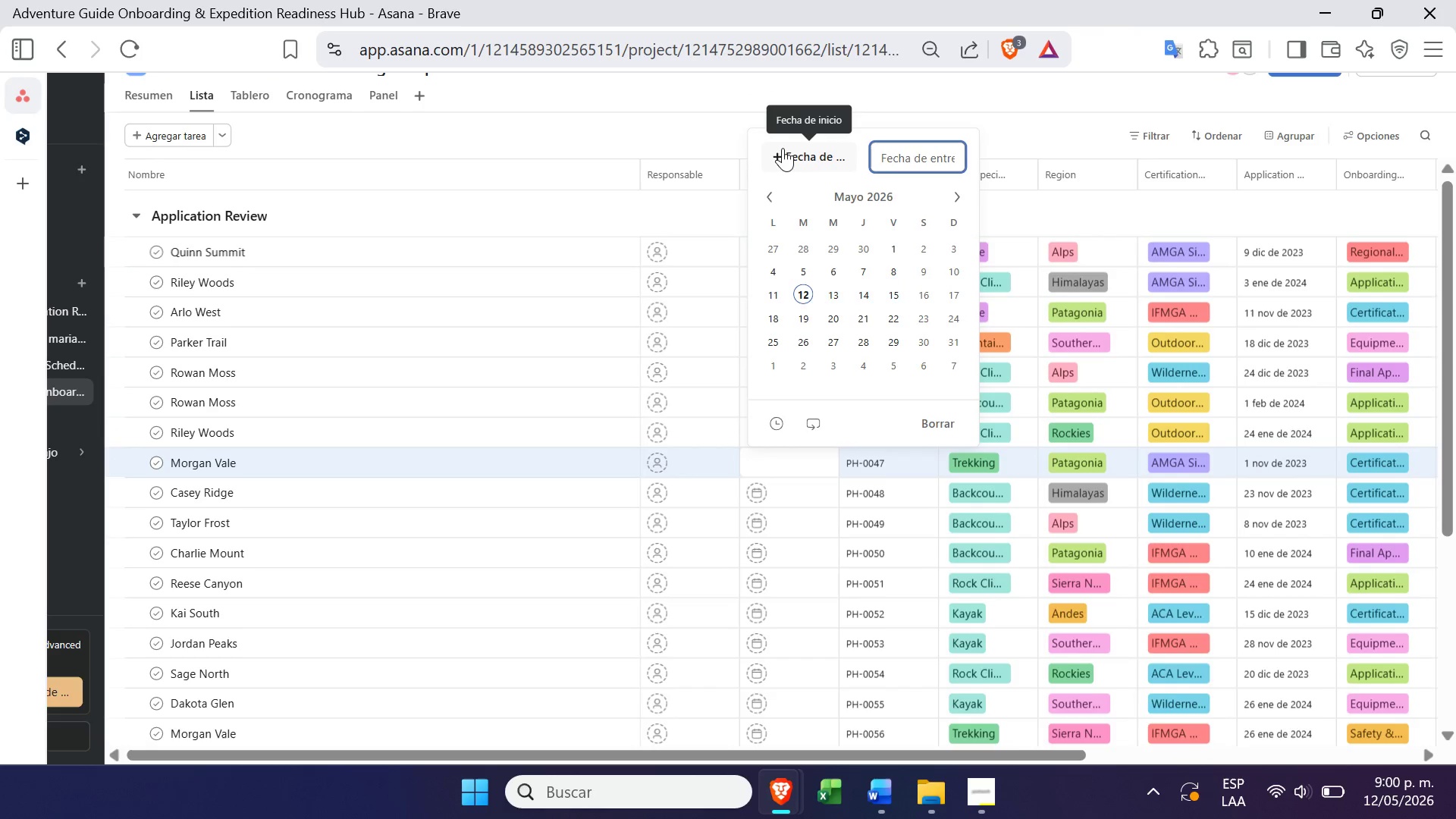 
left_click([783, 150])
 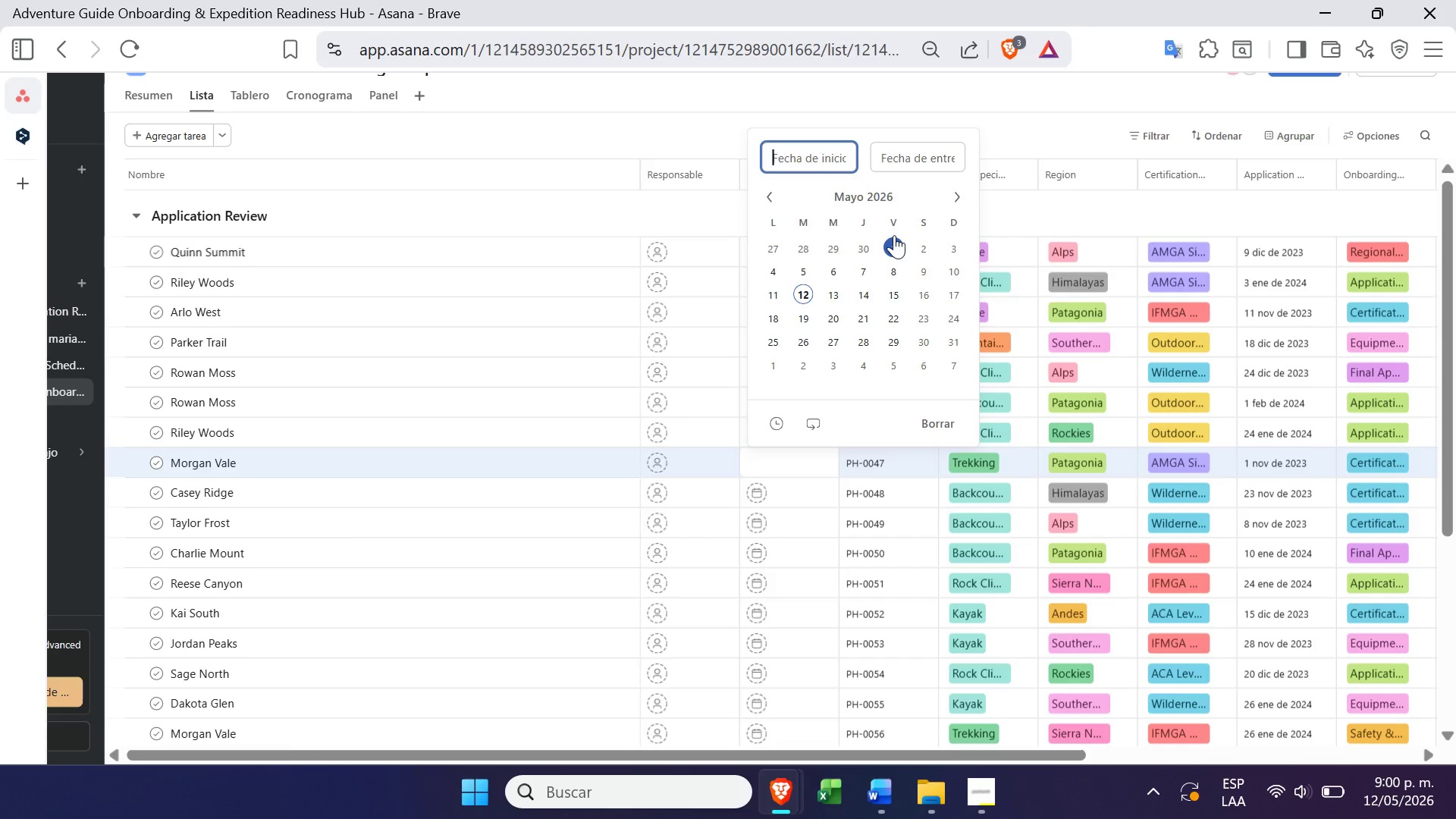 
left_click([894, 235])
 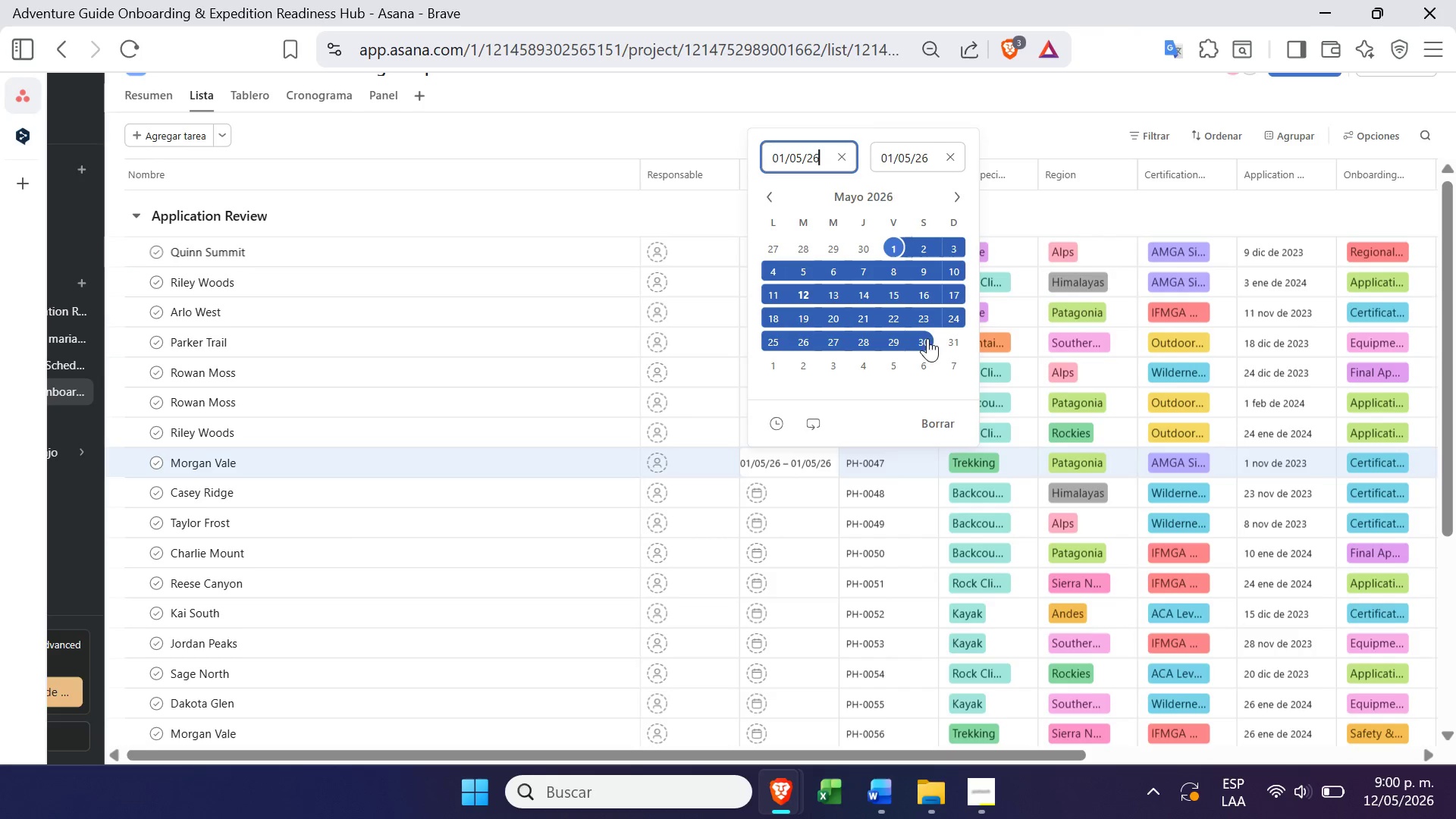 
left_click([926, 347])
 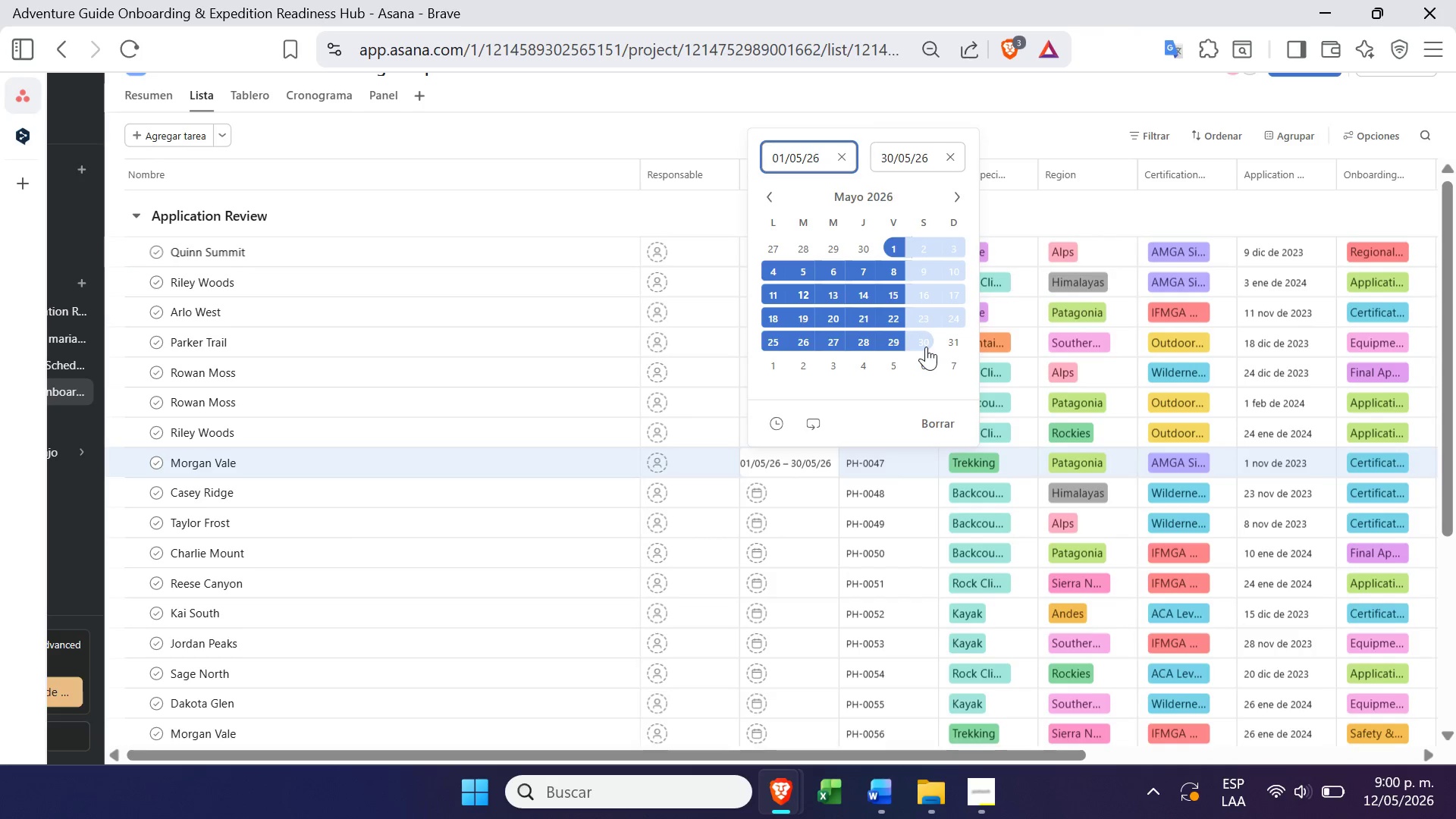 
key(Enter)
 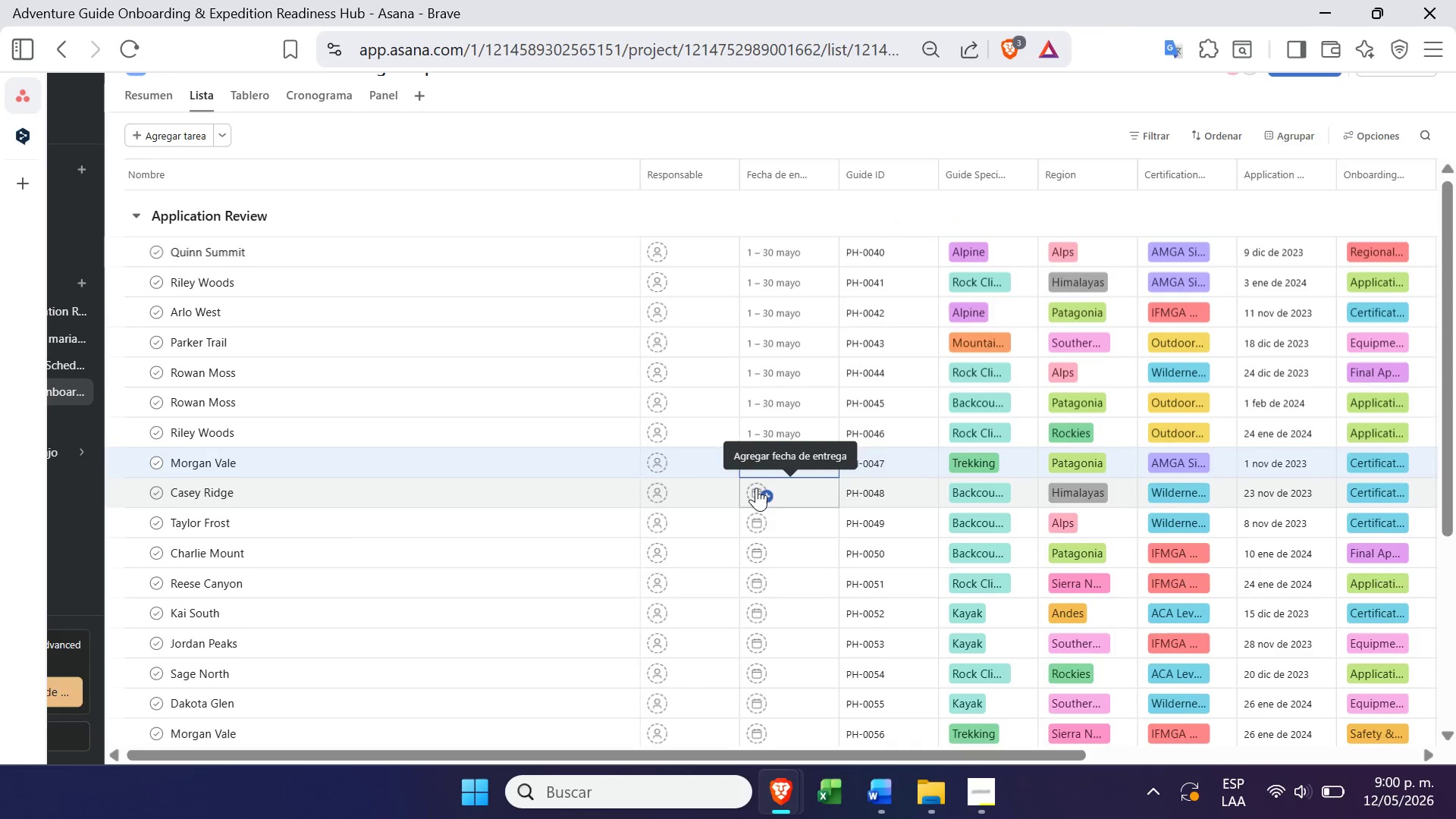 
left_click([756, 486])
 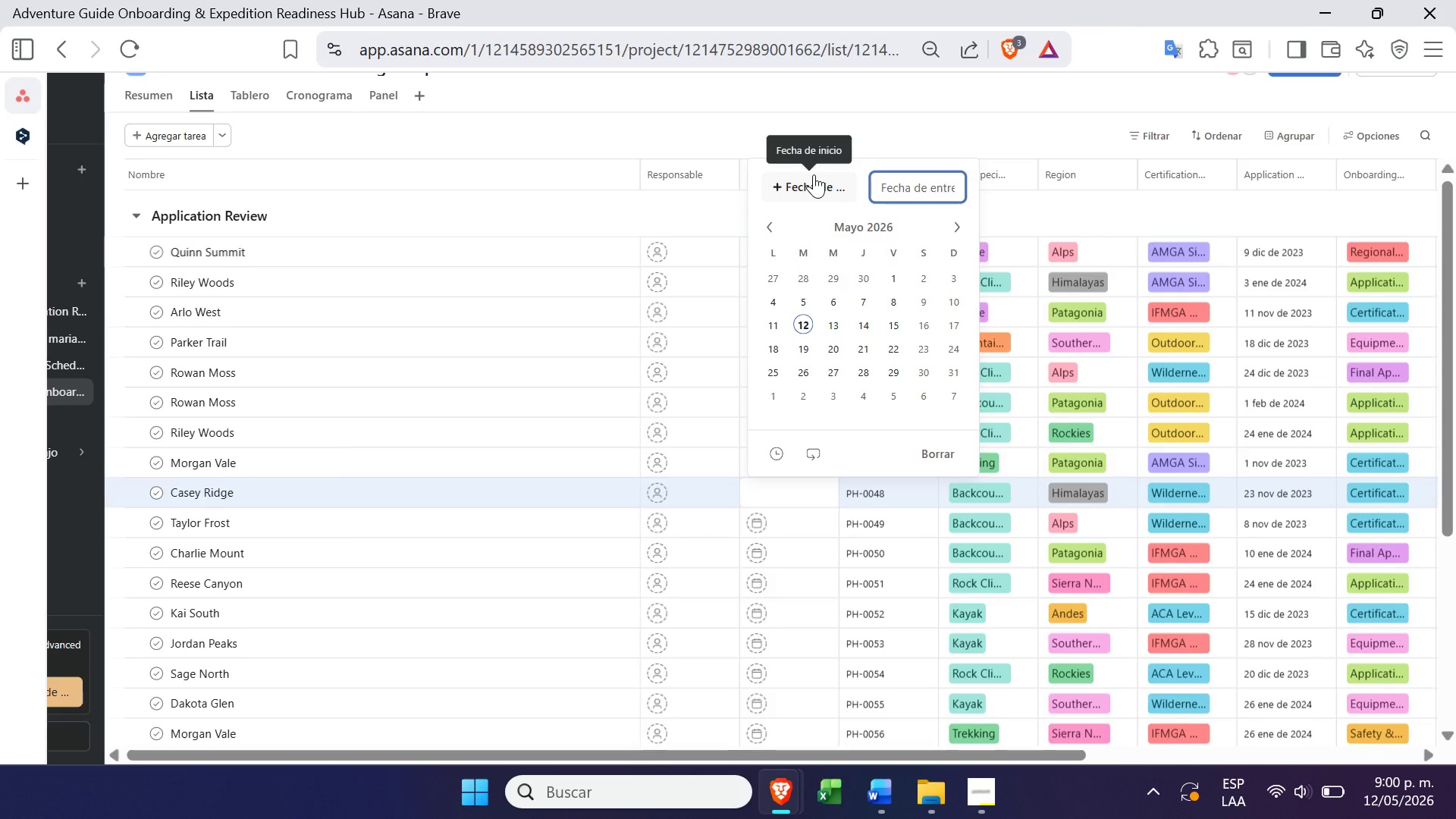 
left_click([814, 174])
 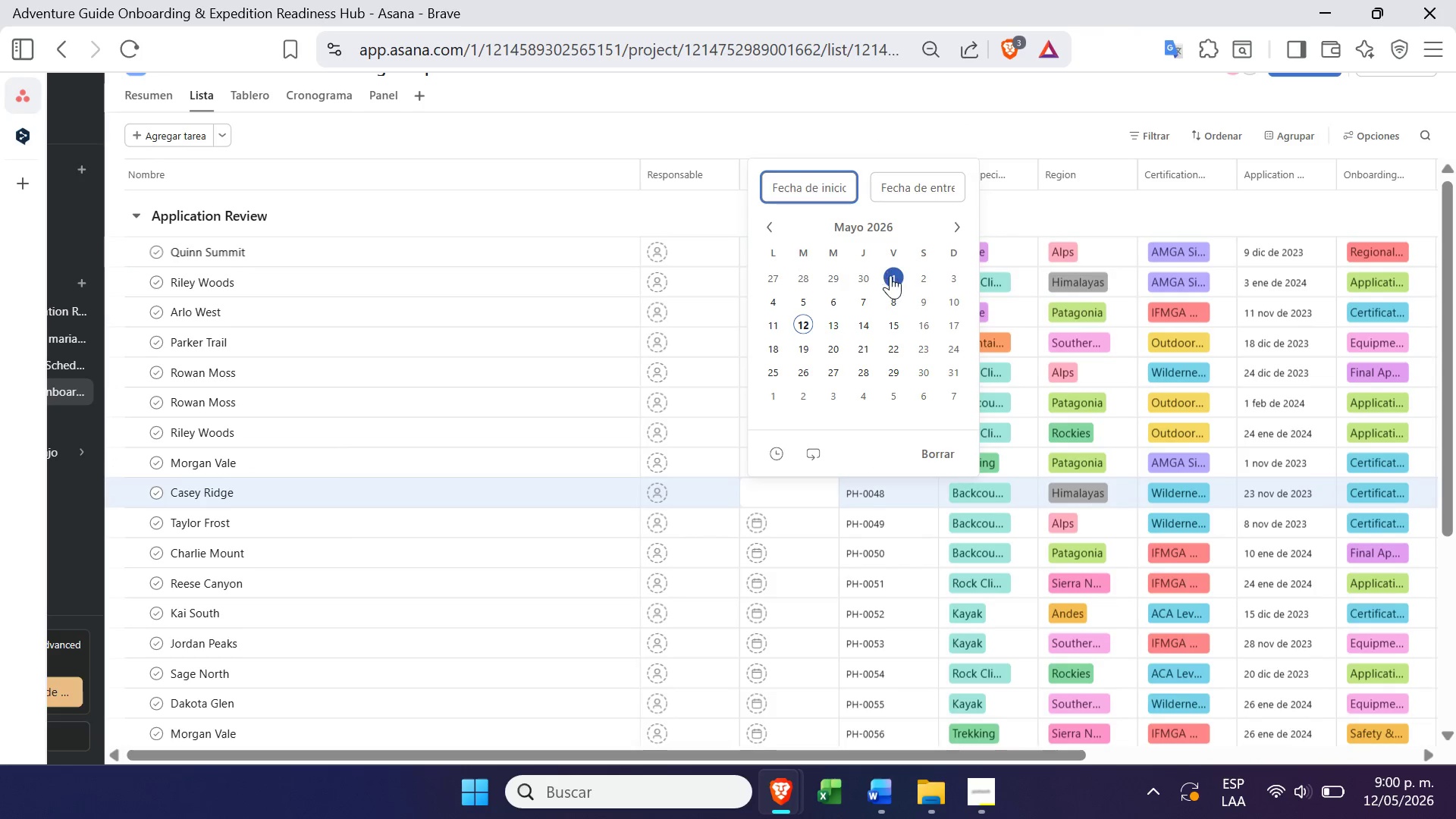 
left_click([893, 279])
 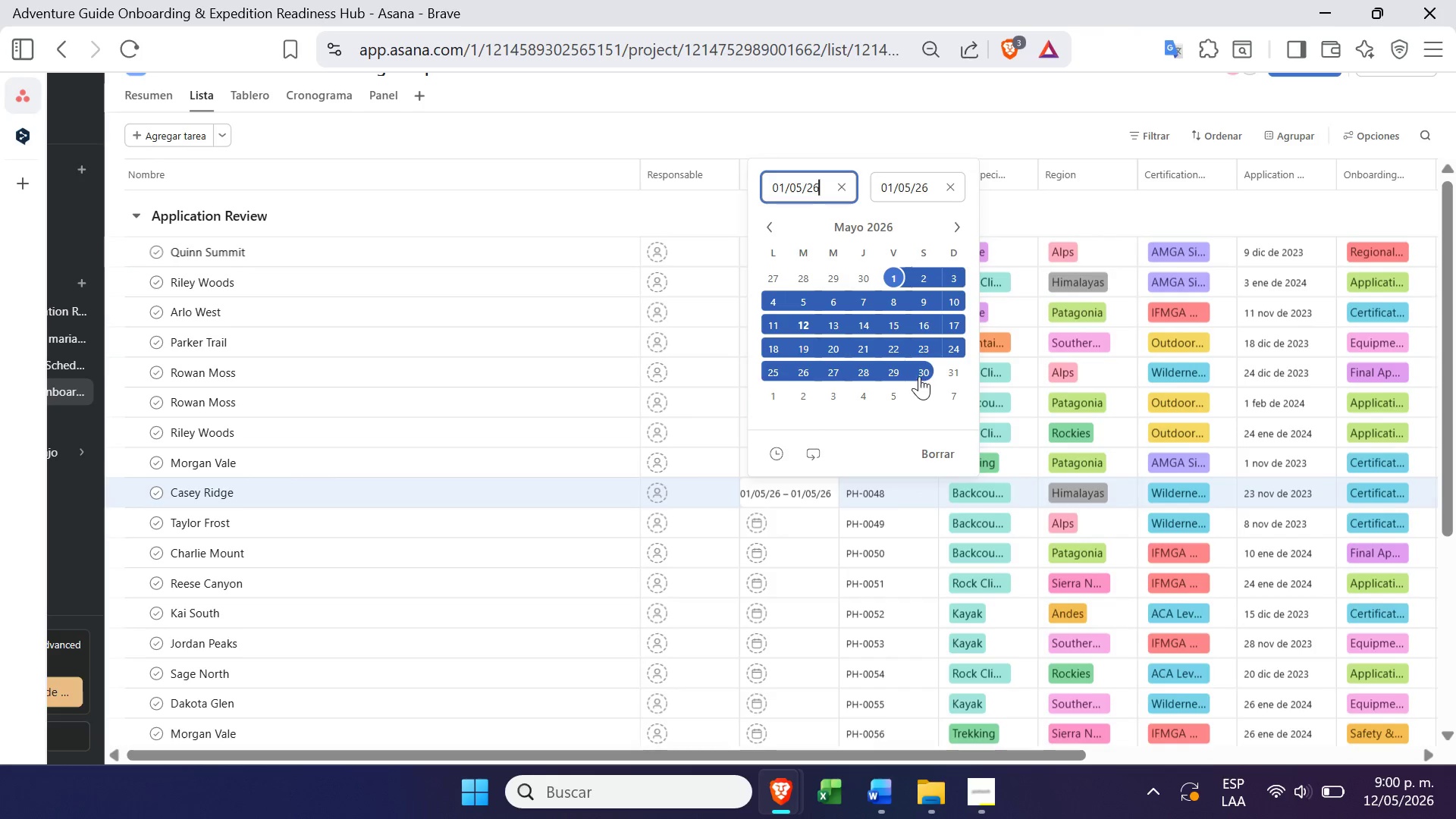 
left_click([920, 370])
 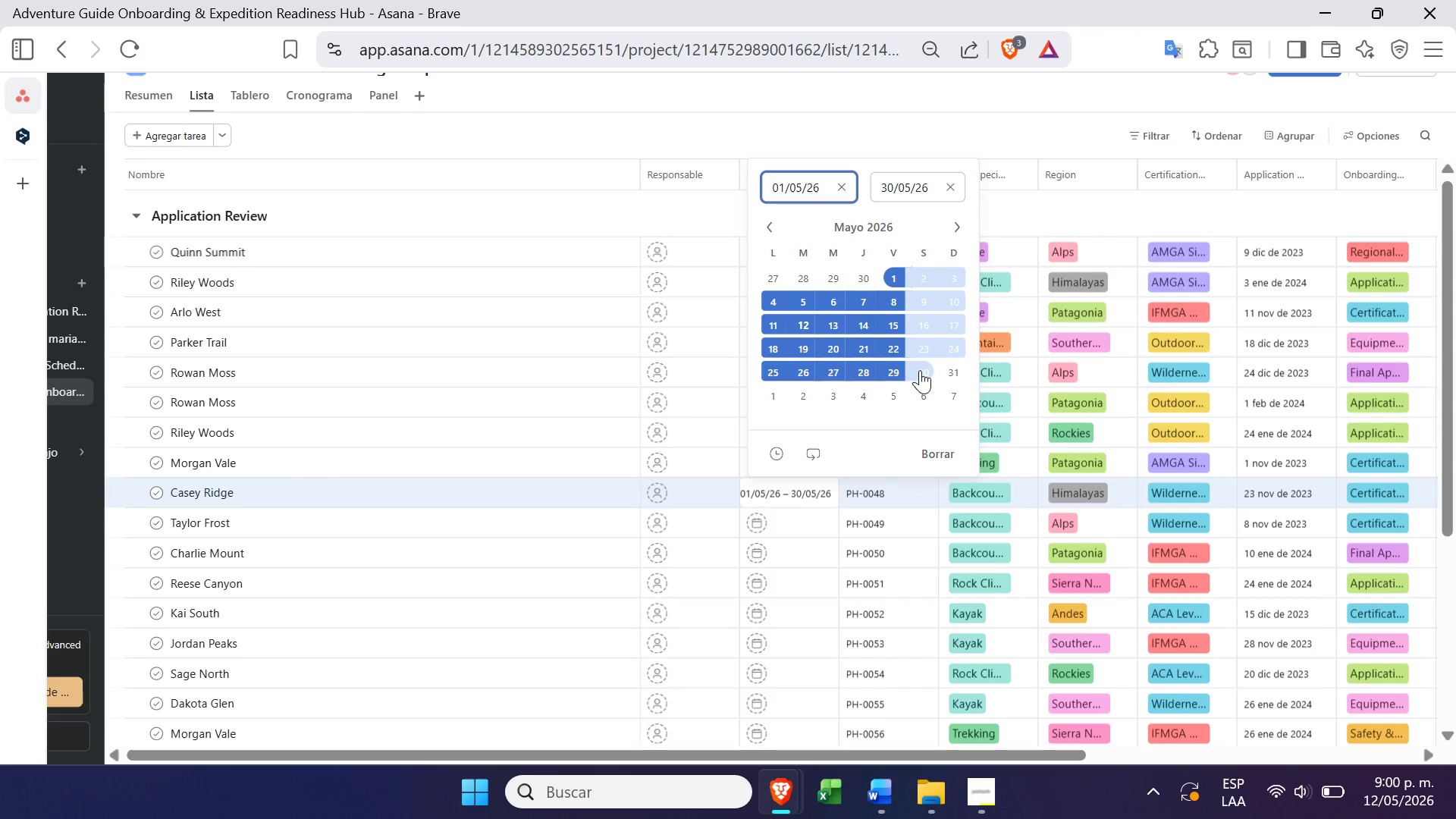 
key(Enter)
 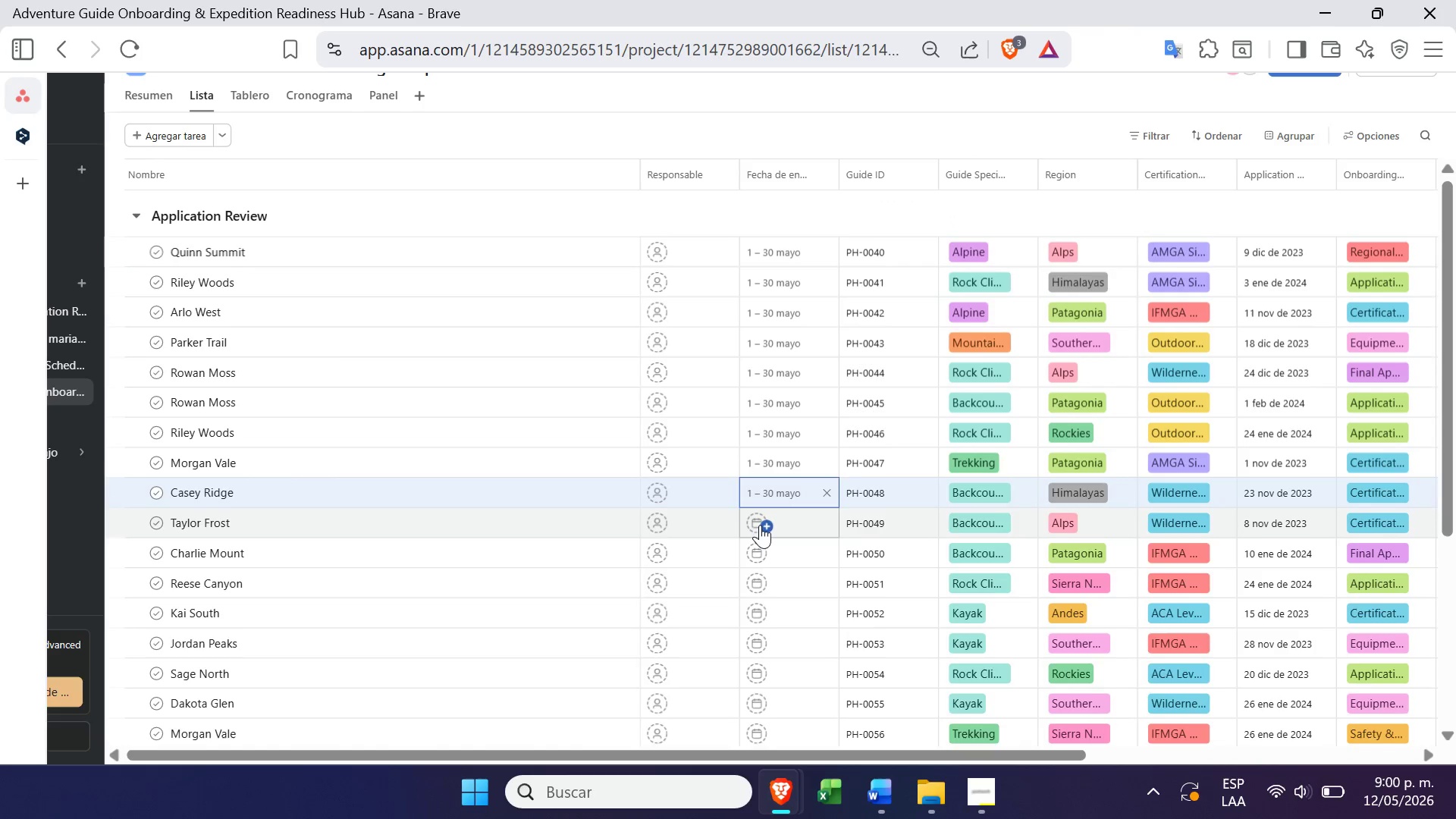 
left_click([760, 524])
 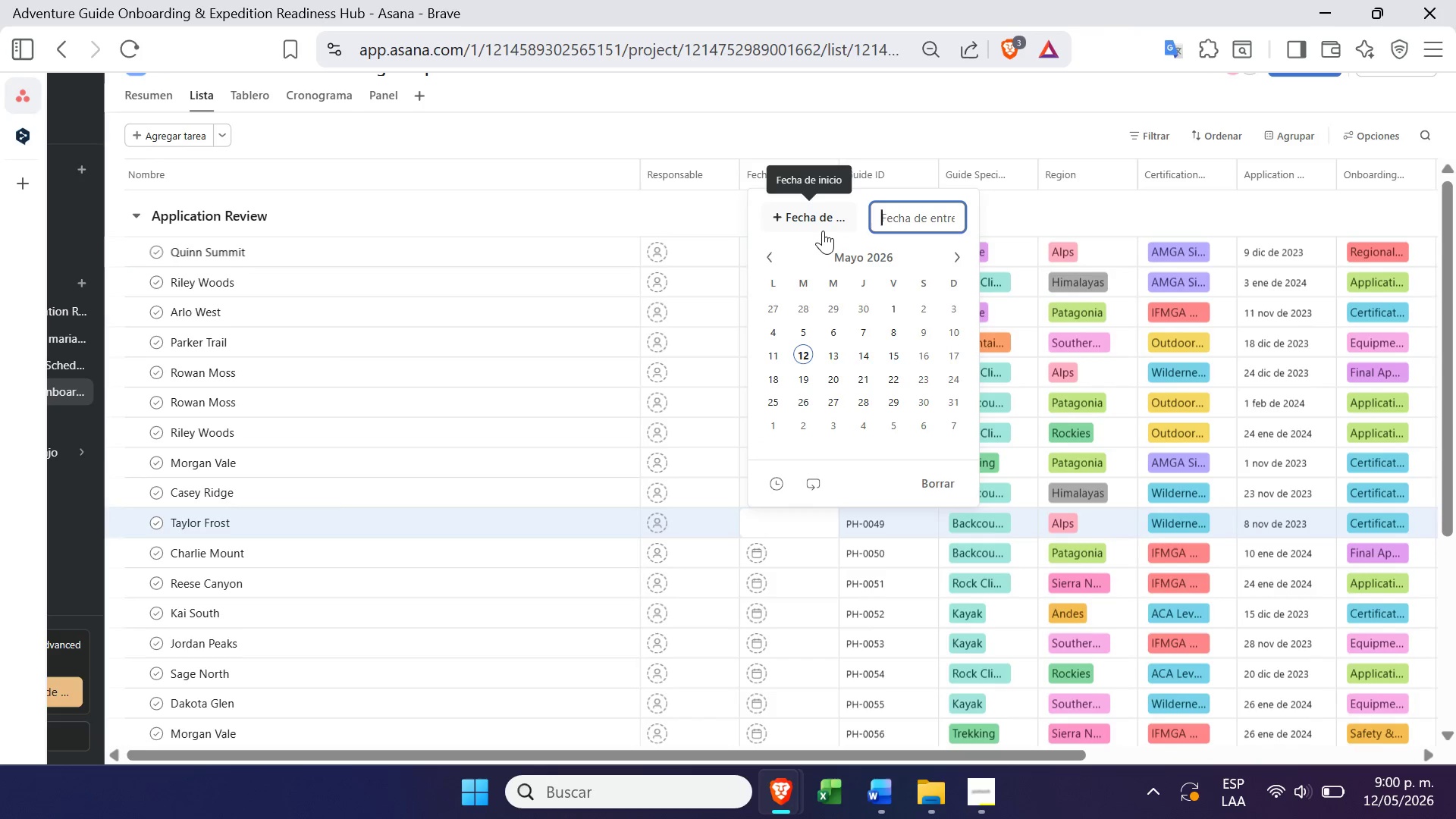 
left_click([823, 229])
 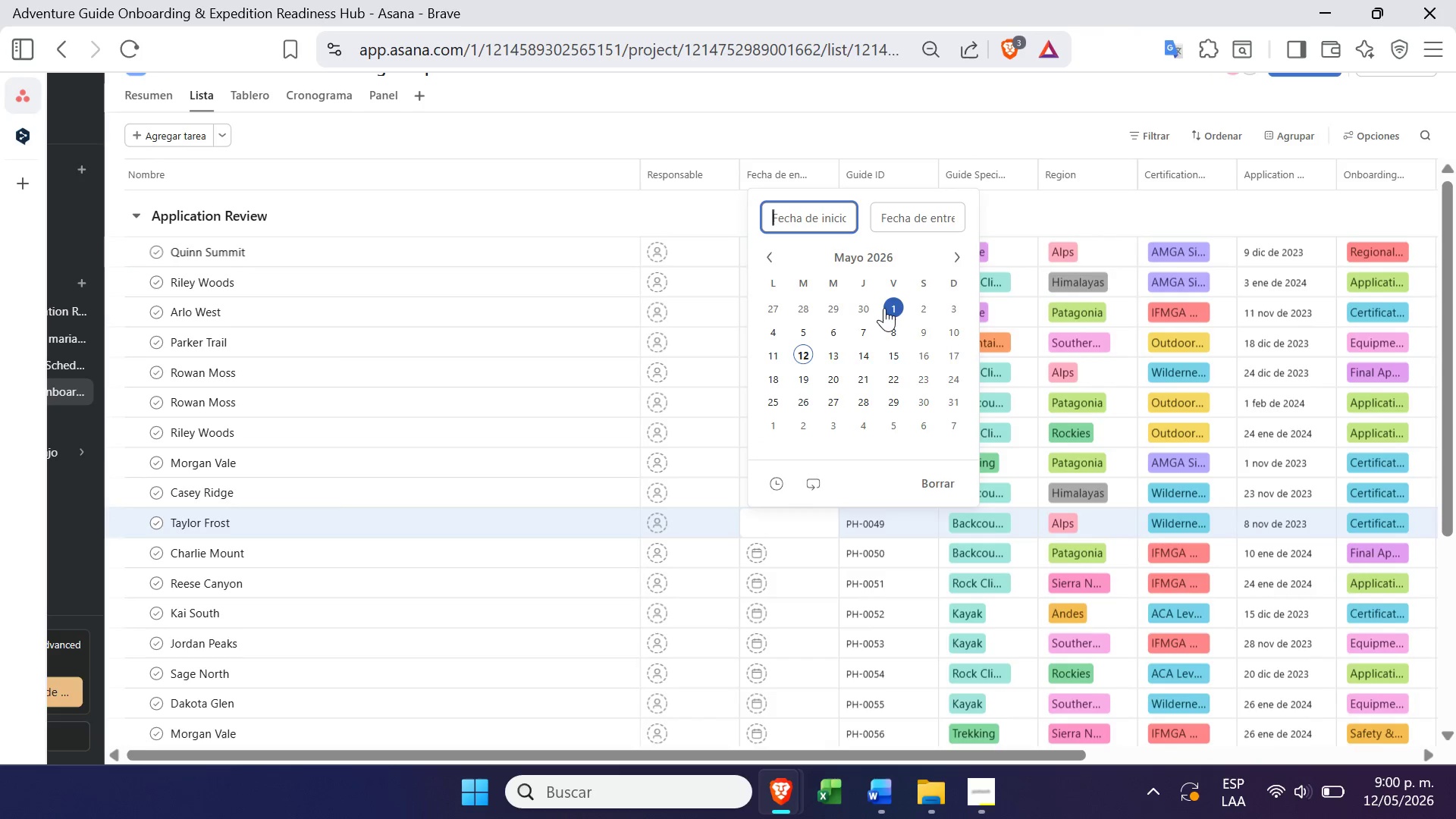 
left_click([885, 309])
 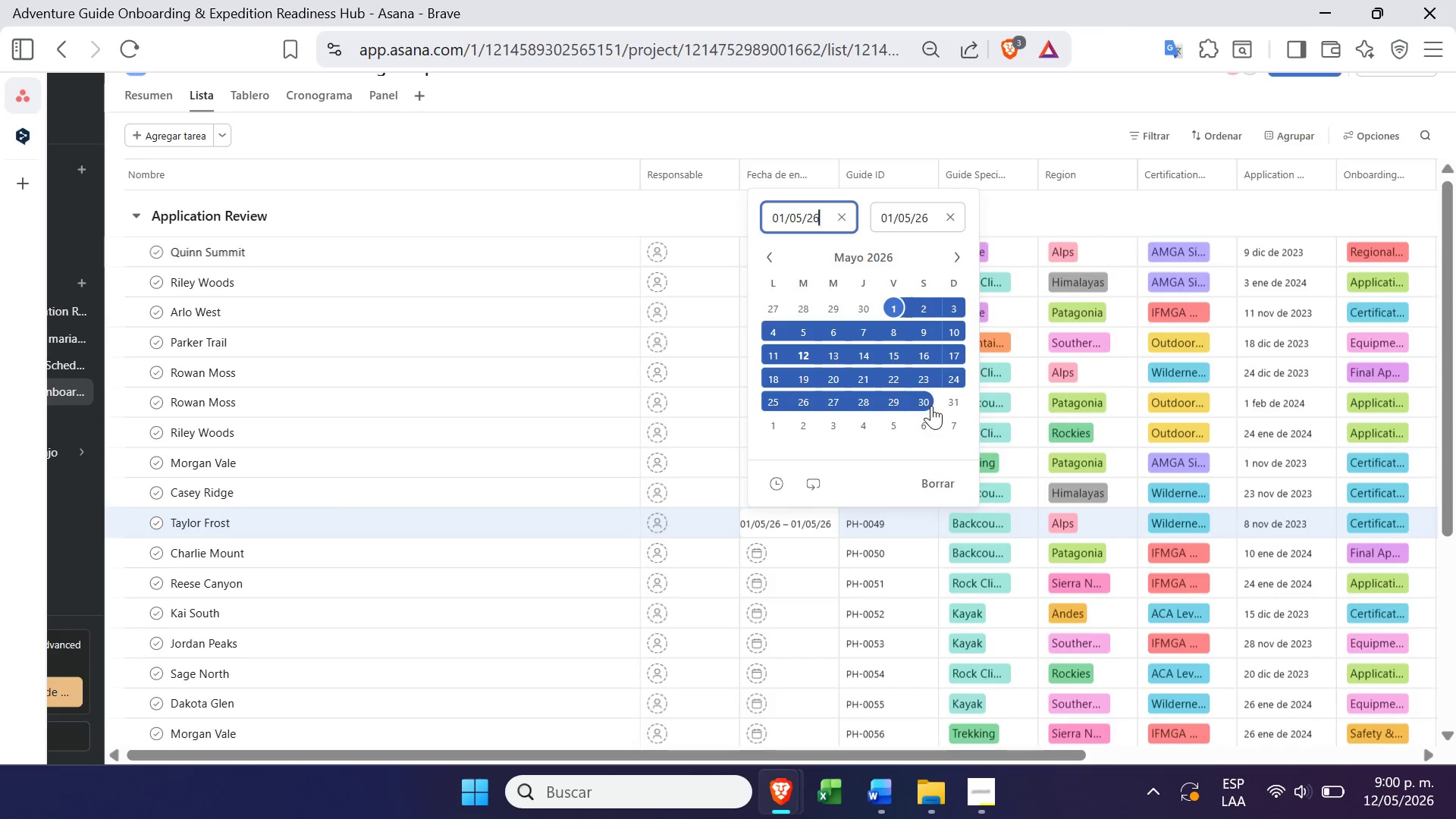 
left_click([931, 406])
 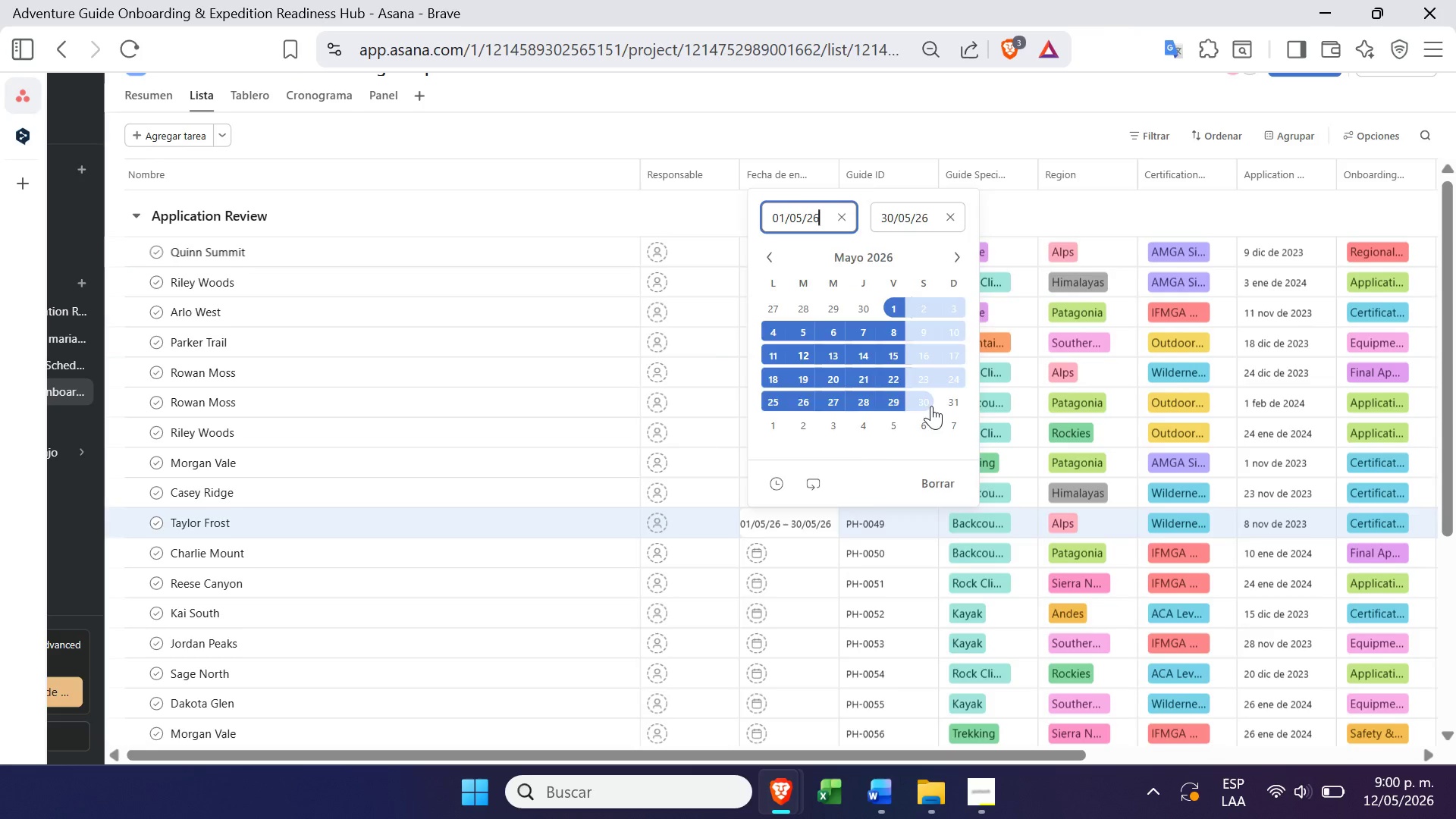 
key(Enter)
 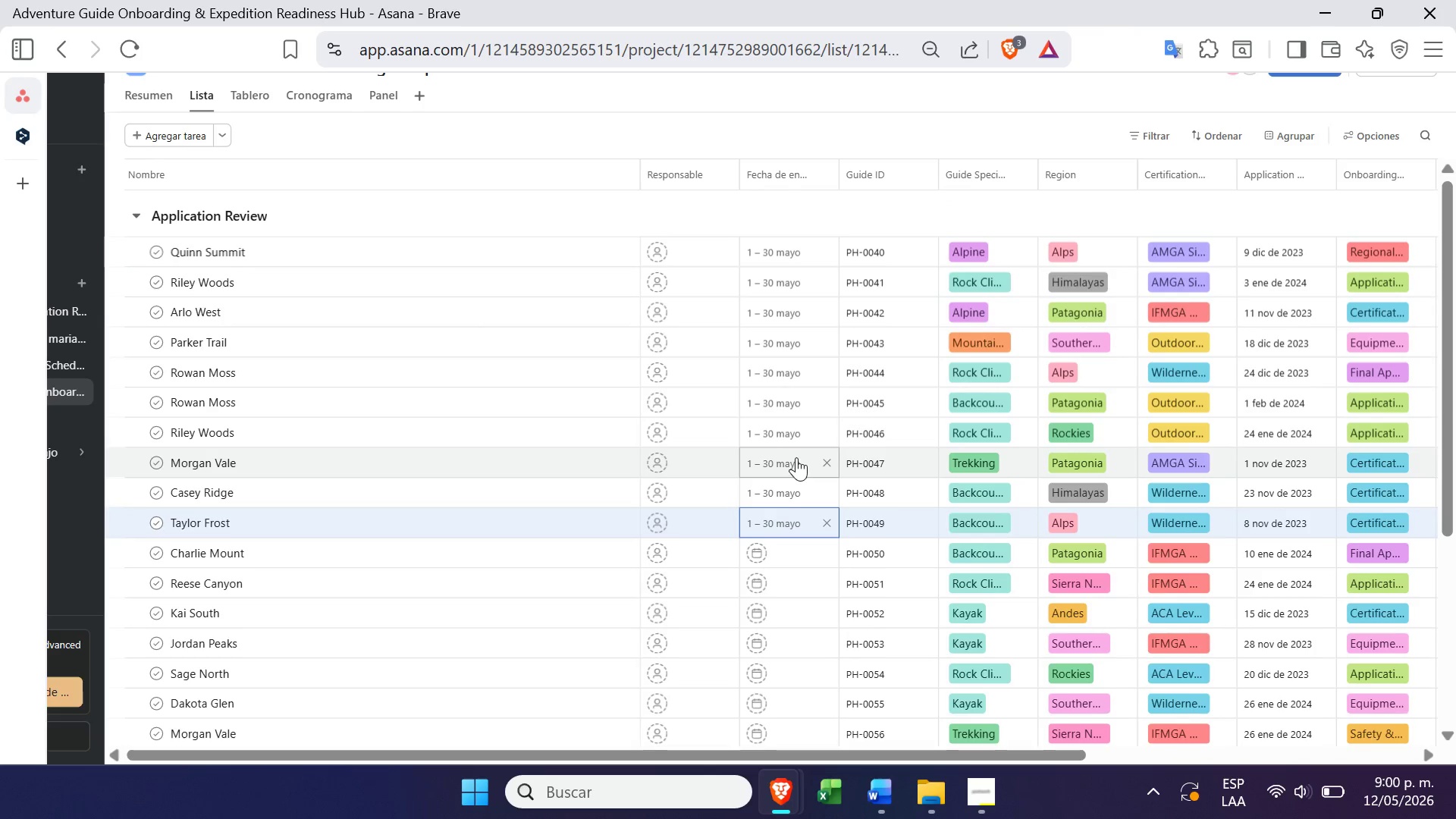 
wait(5.67)
 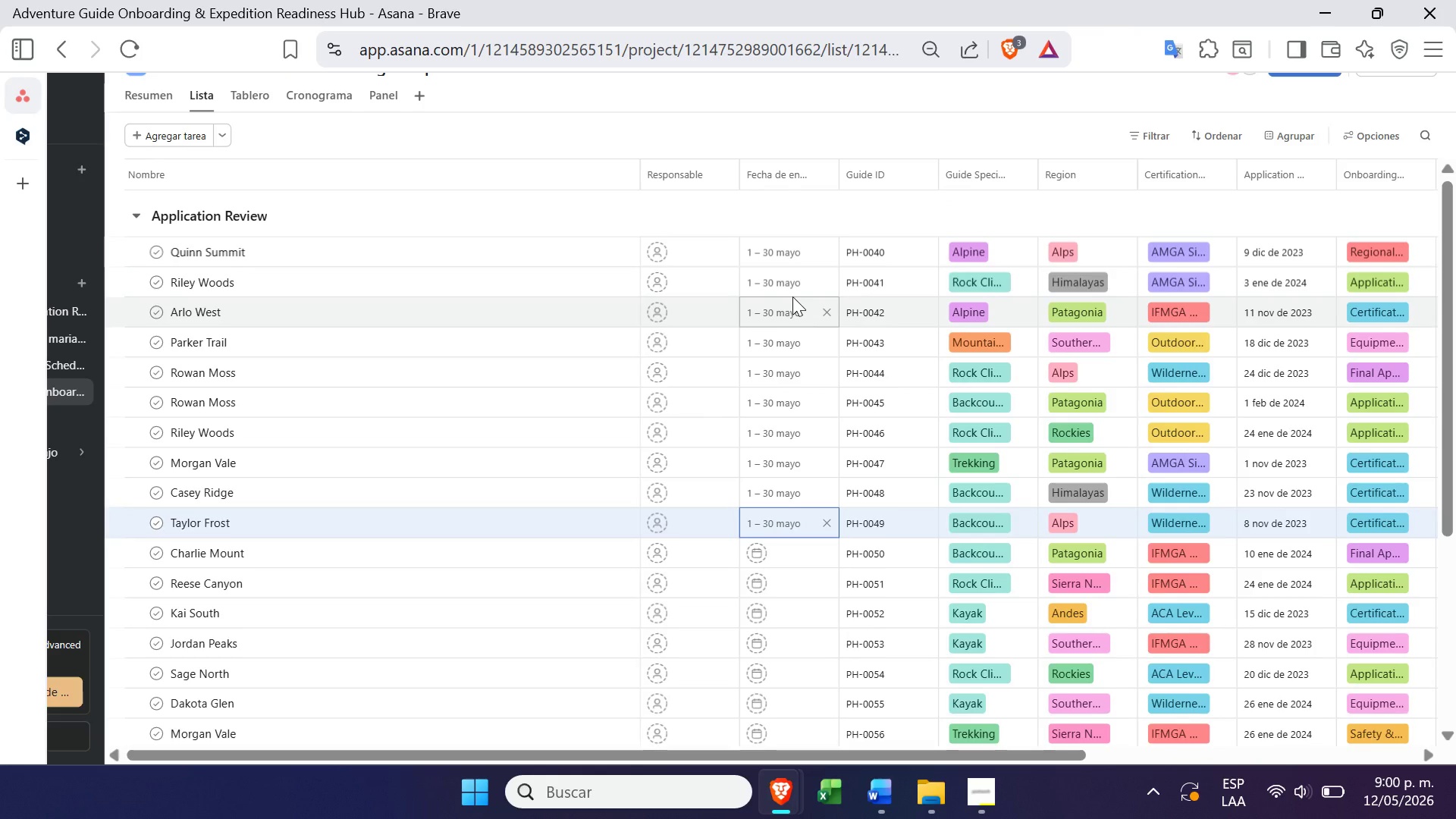 
mouse_move([769, 549])
 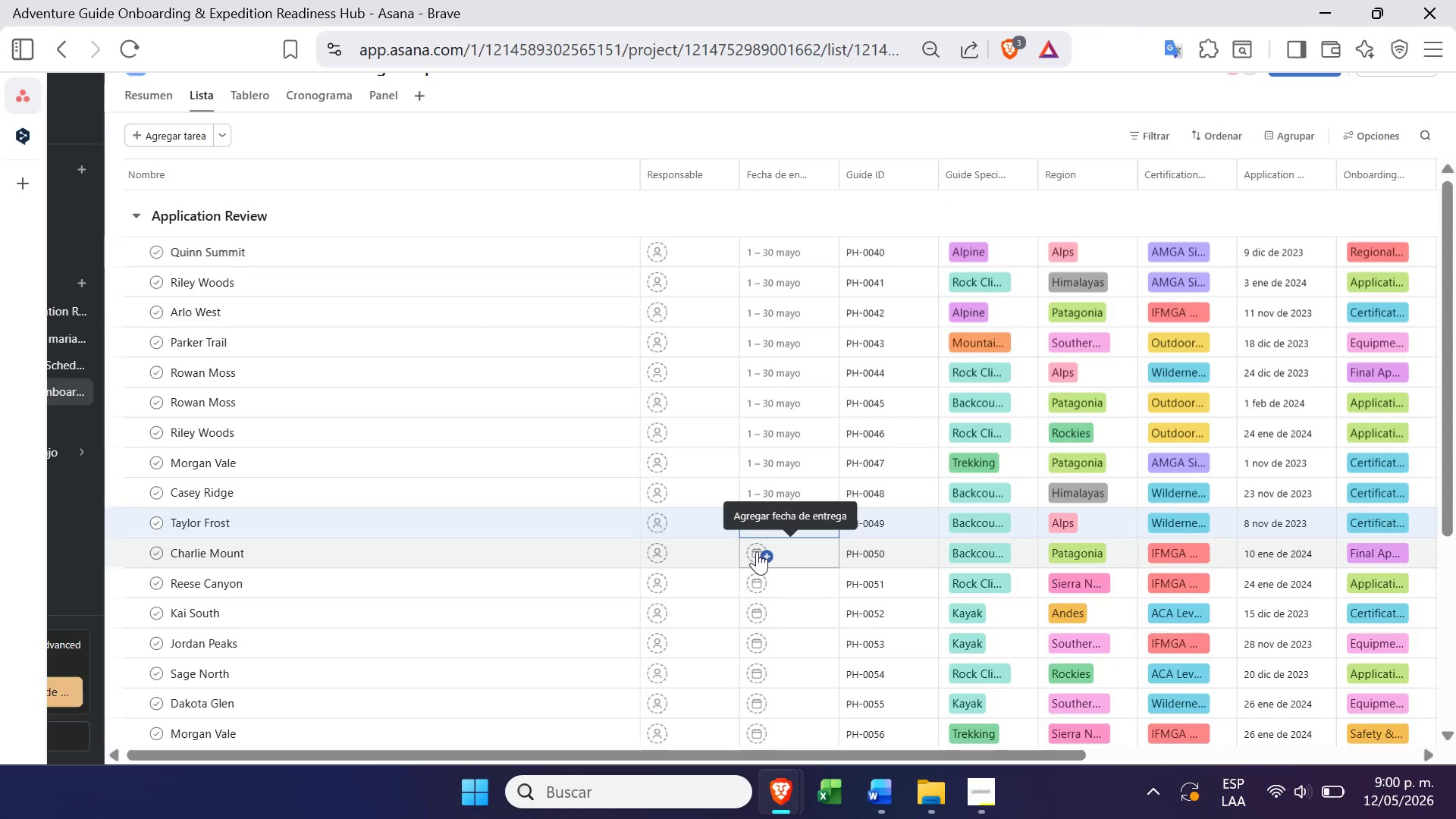 
left_click([757, 551])
 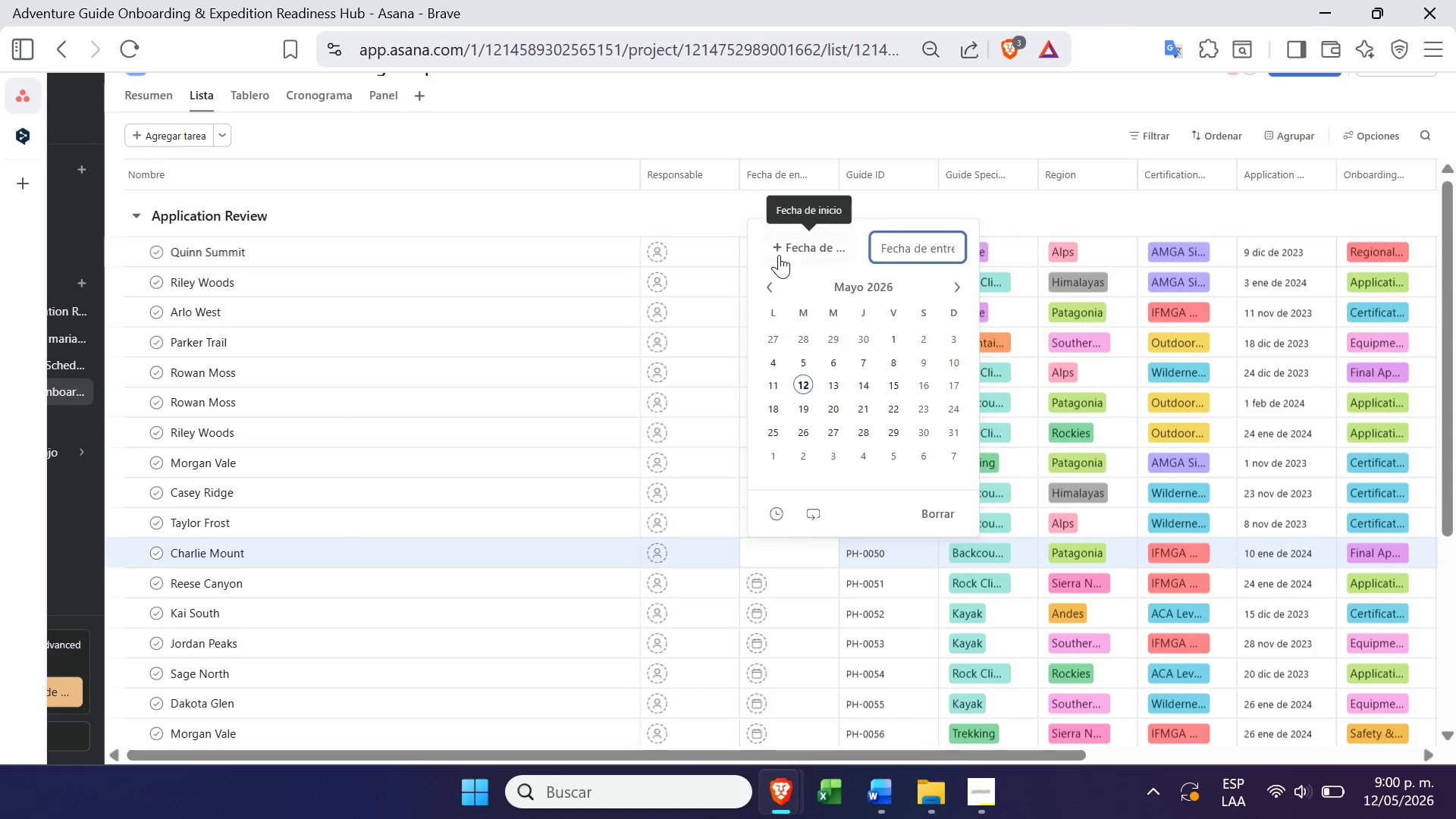 
left_click([780, 253])
 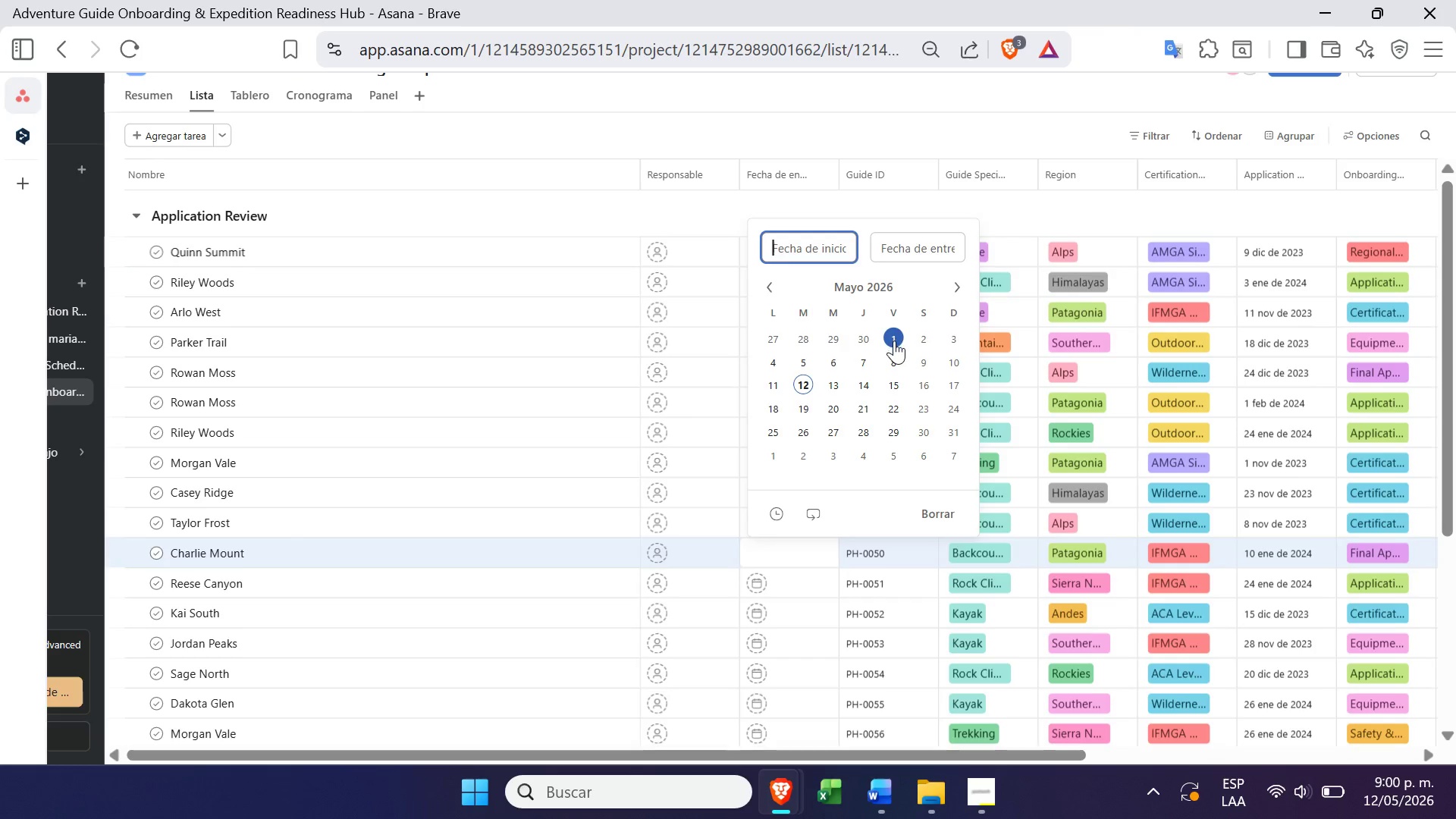 
left_click([894, 342])
 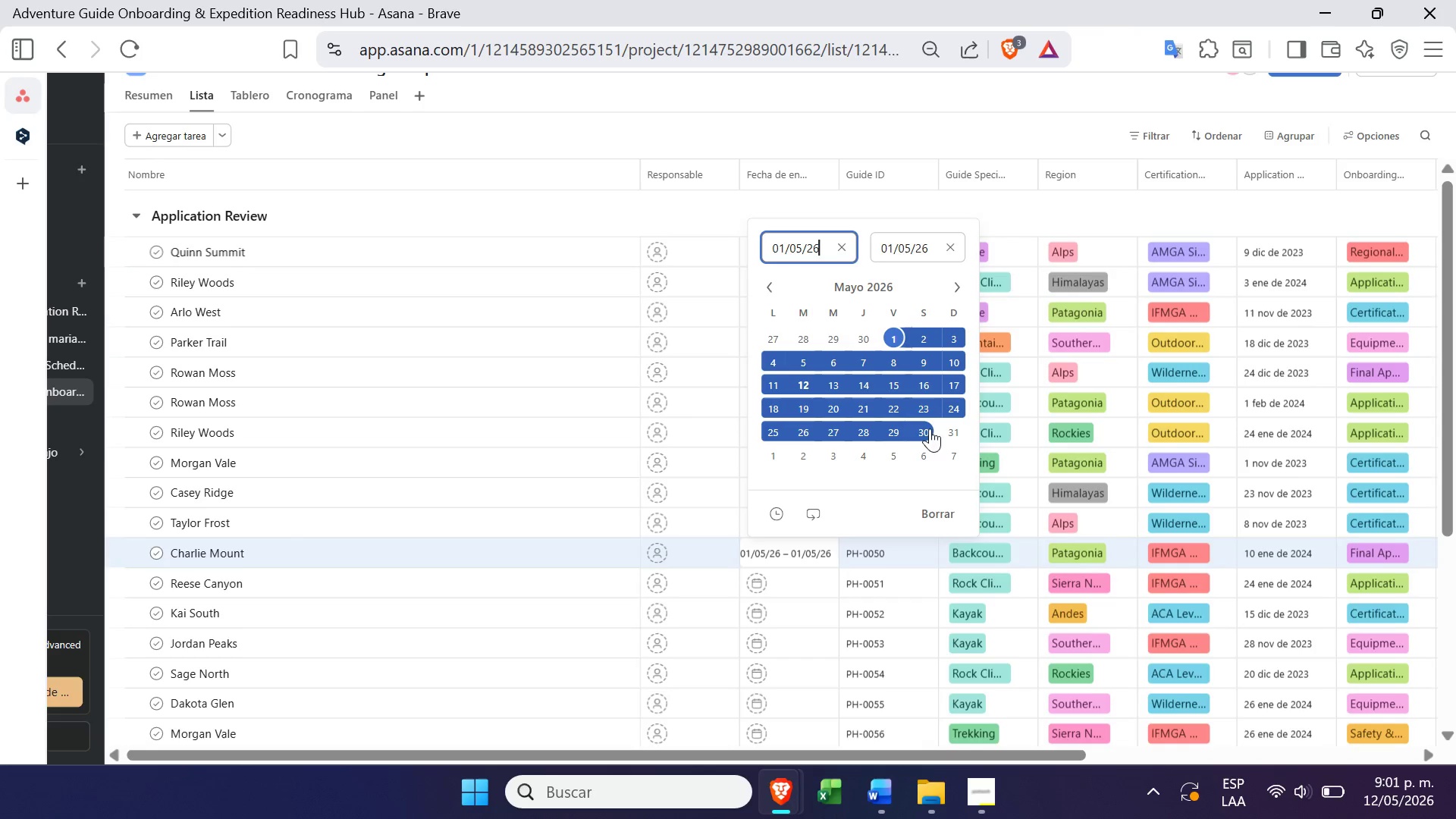 
left_click([920, 433])
 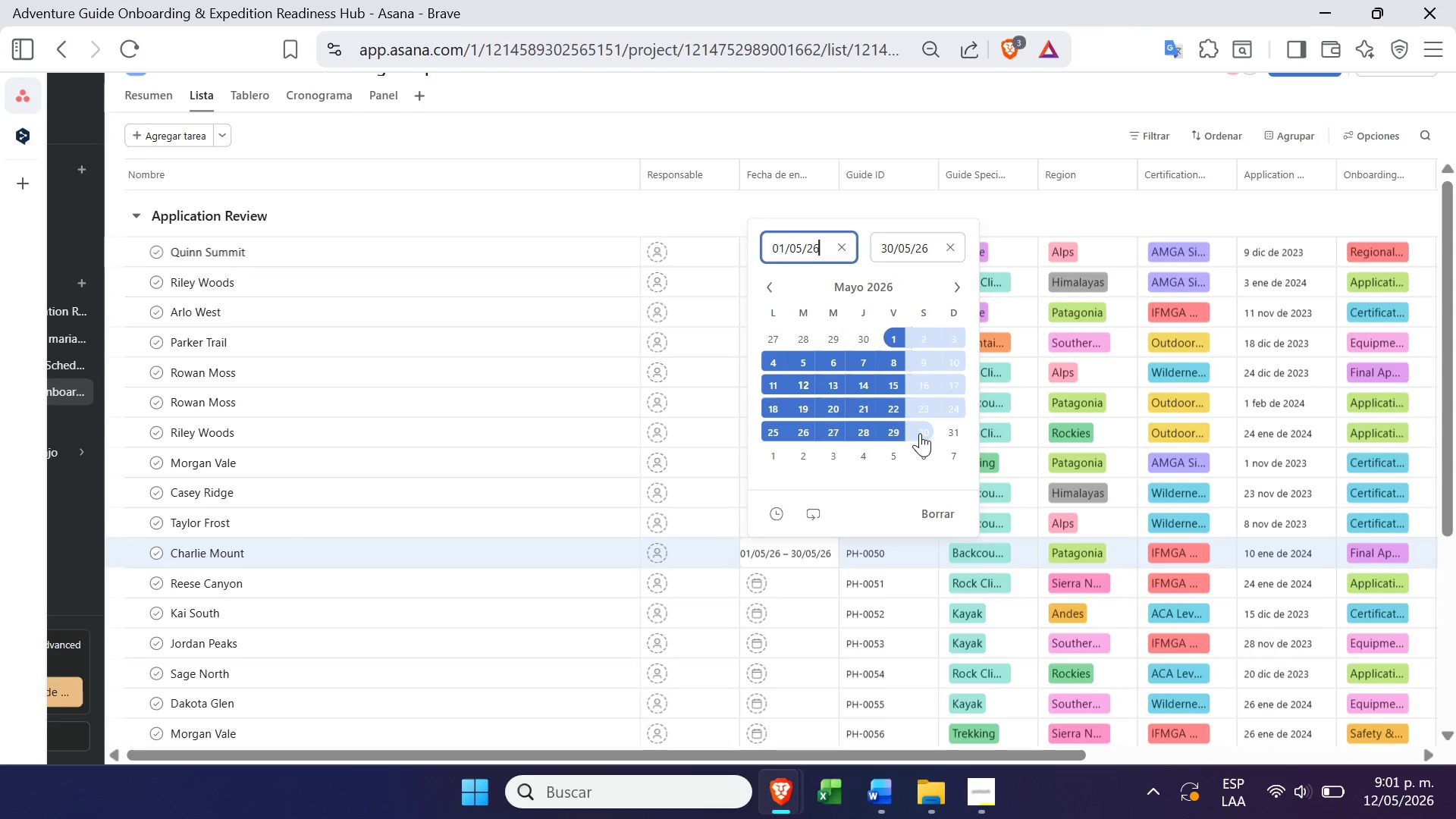 
key(Enter)
 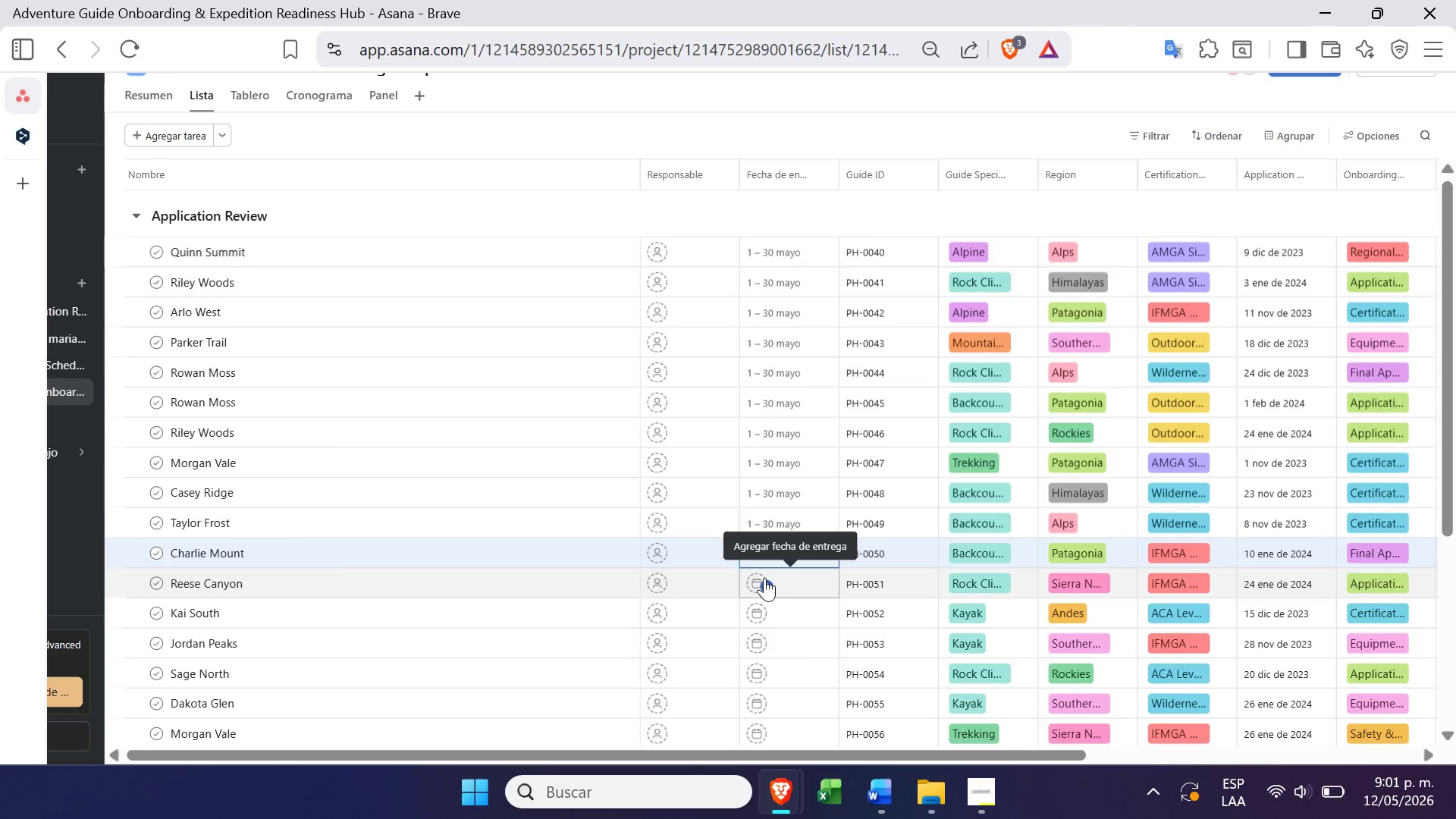 
left_click([759, 579])
 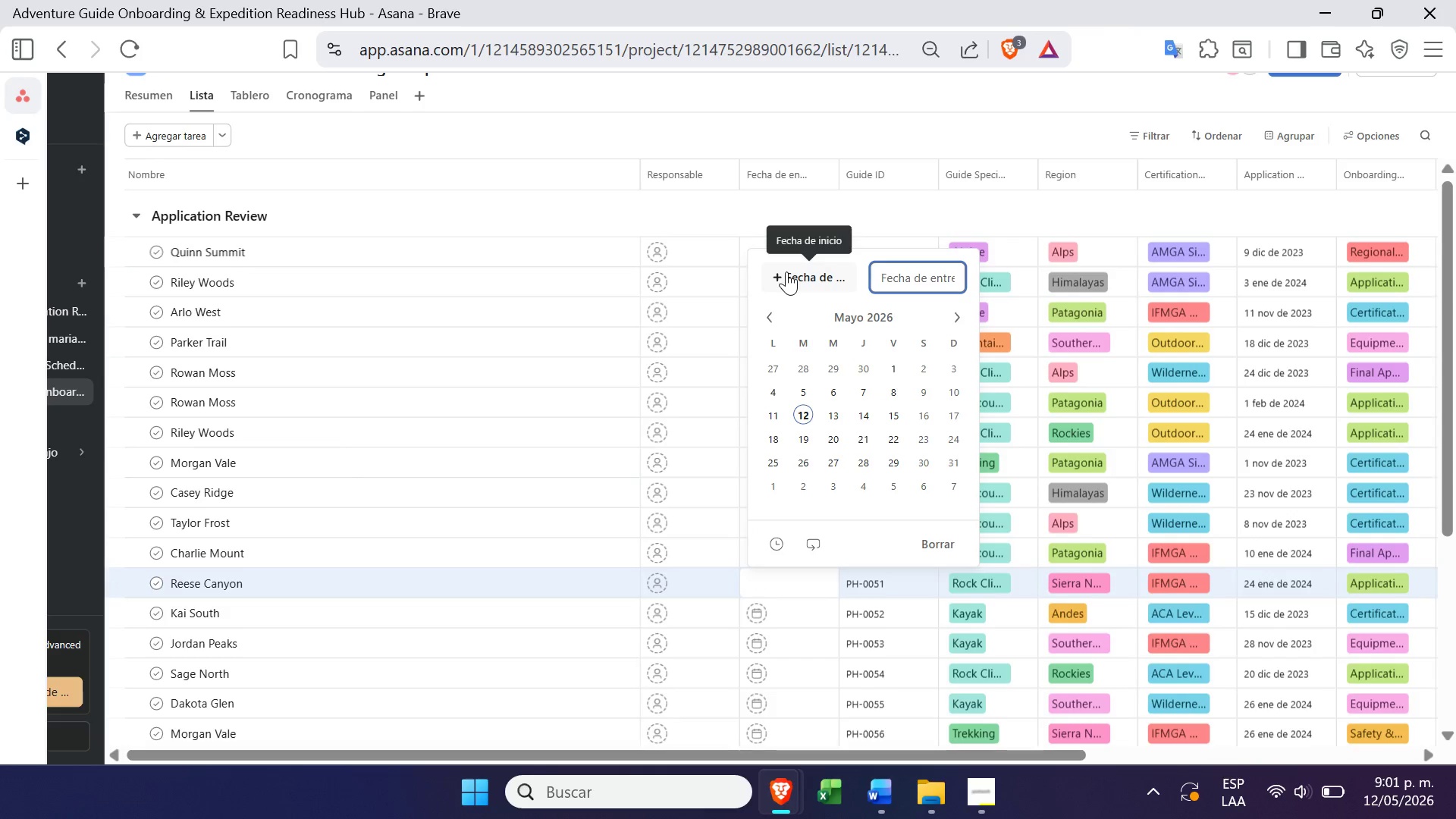 
left_click([786, 271])
 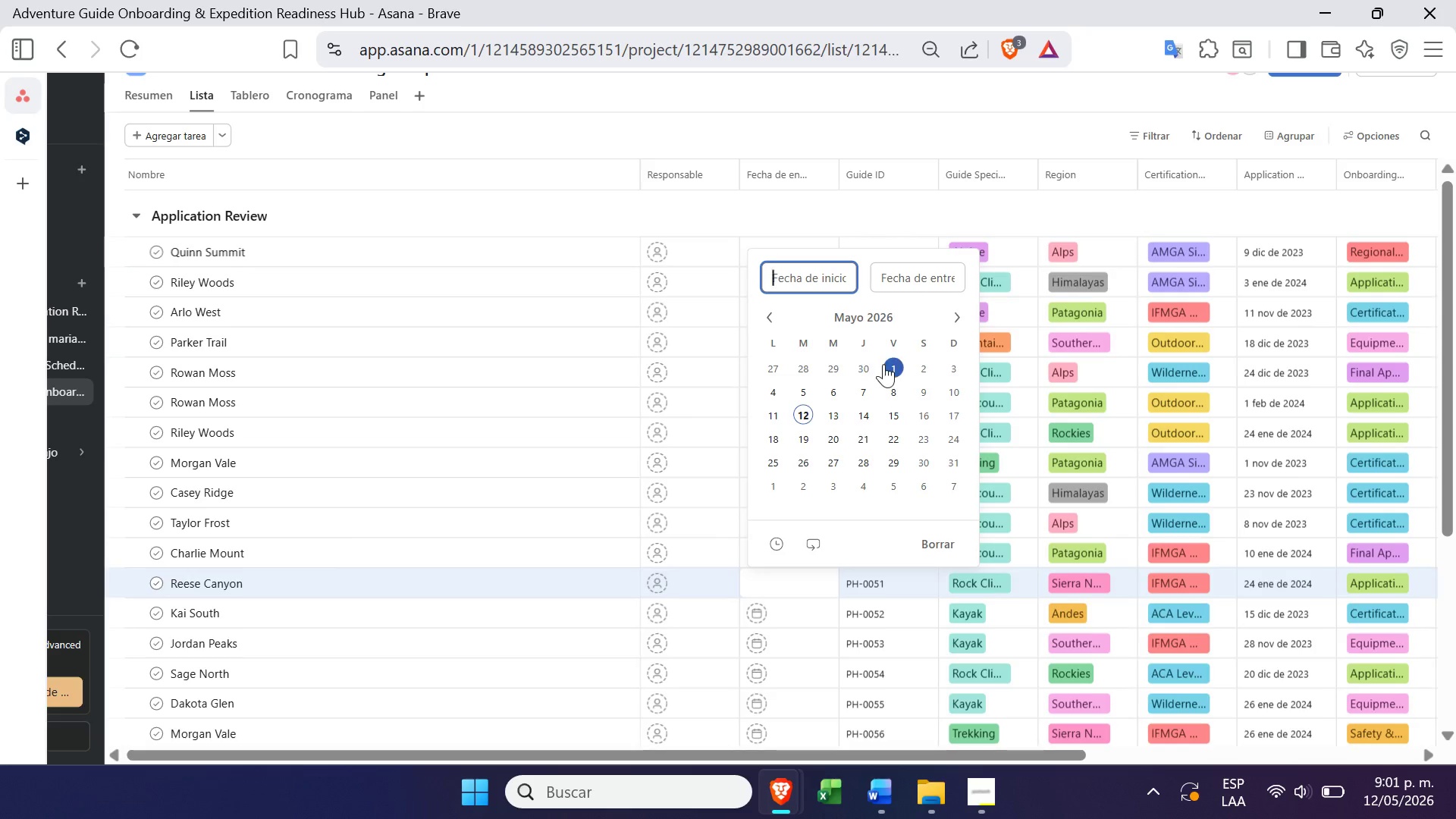 
left_click([886, 366])
 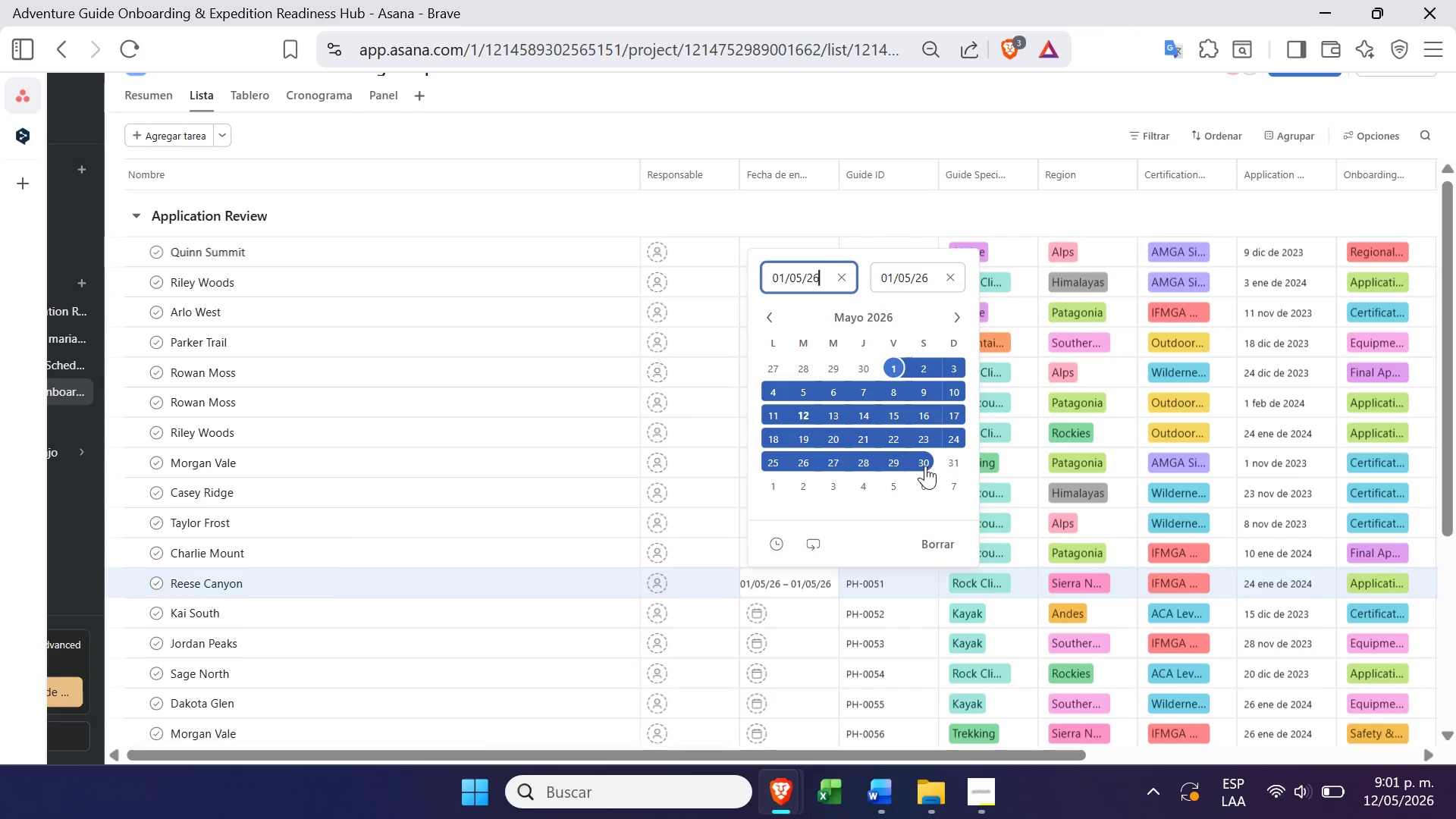 
left_click([922, 466])
 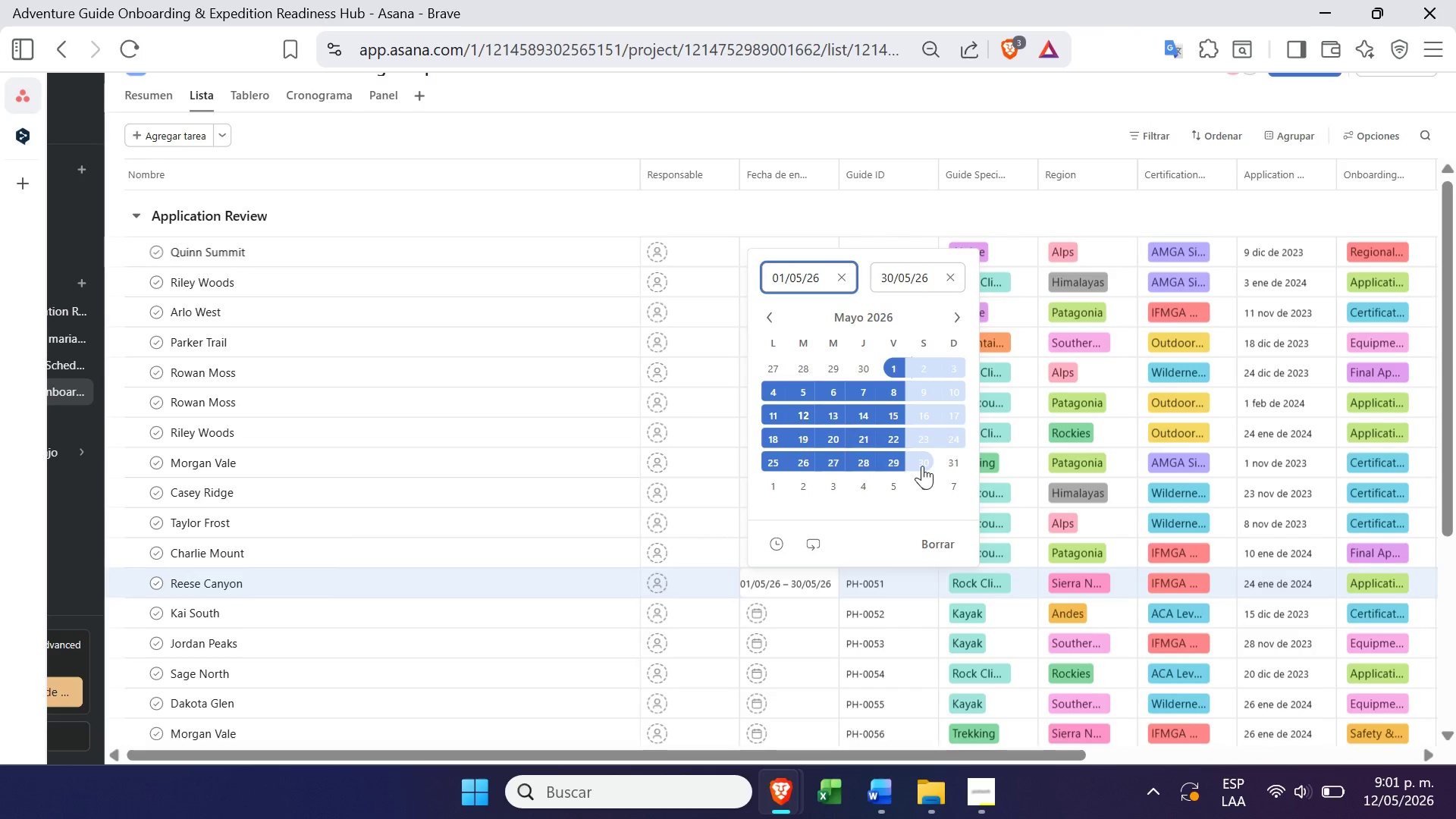 
key(Enter)
 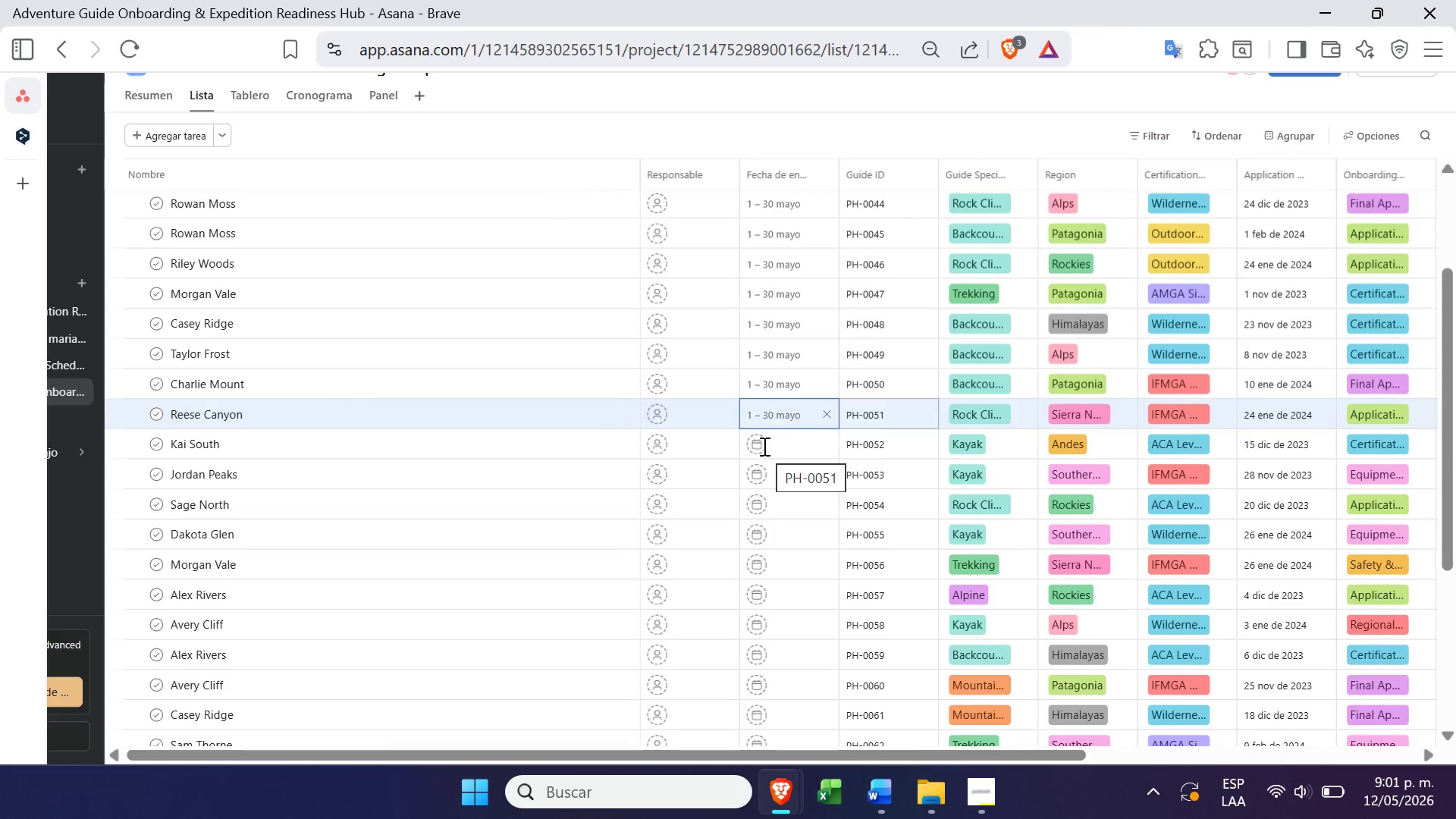 
left_click([752, 444])
 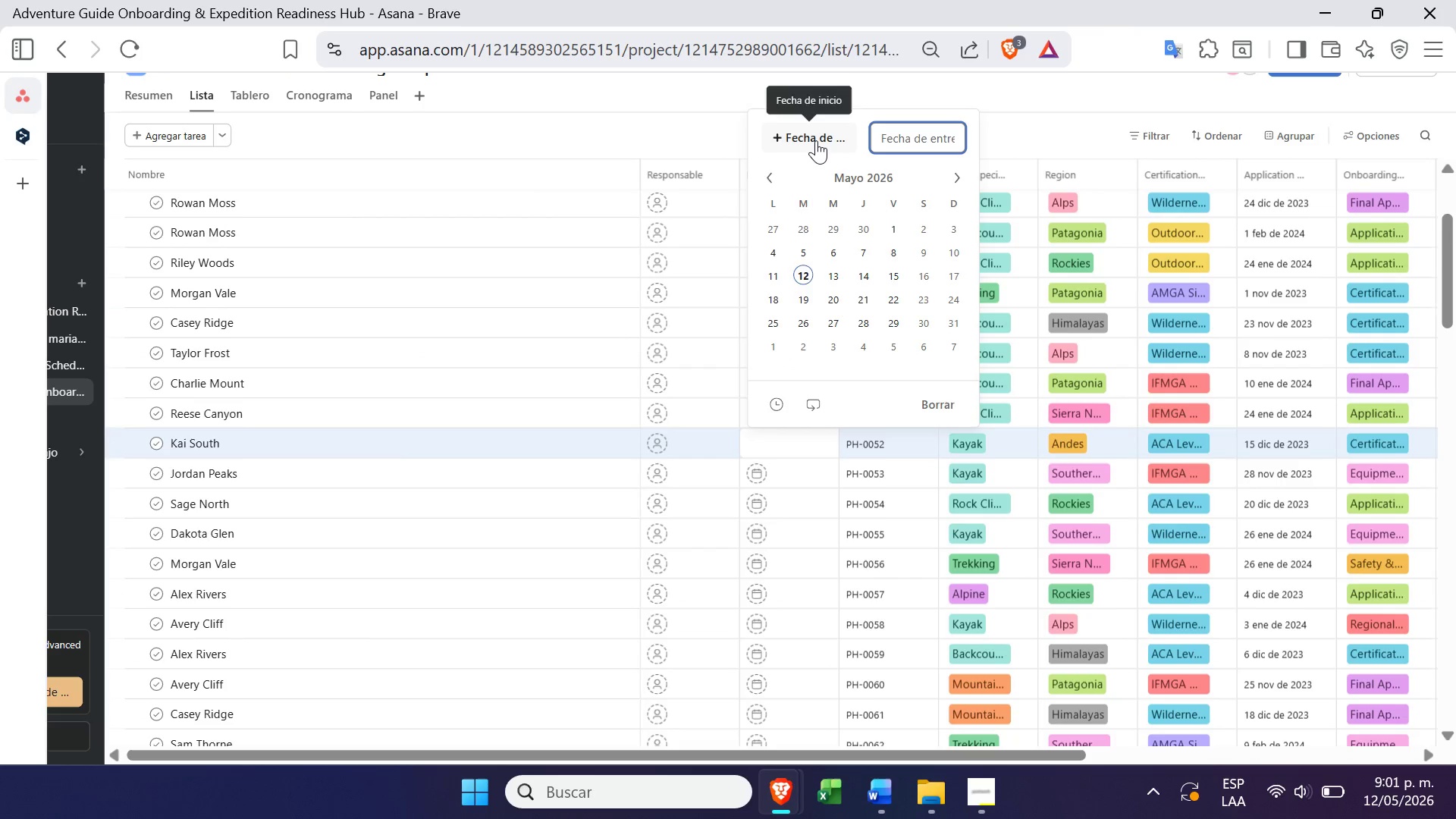 
left_click([816, 140])
 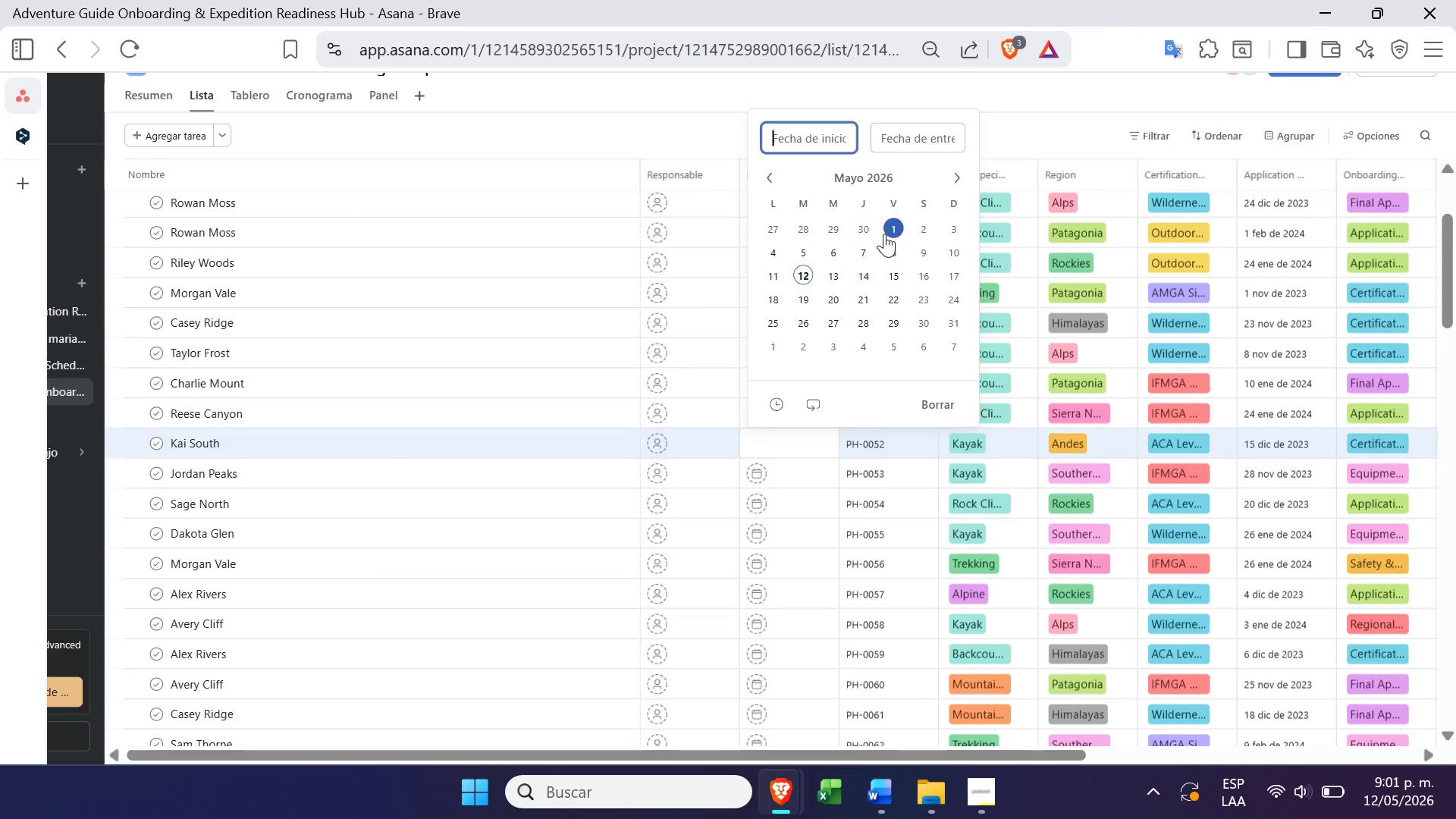 
left_click([885, 234])
 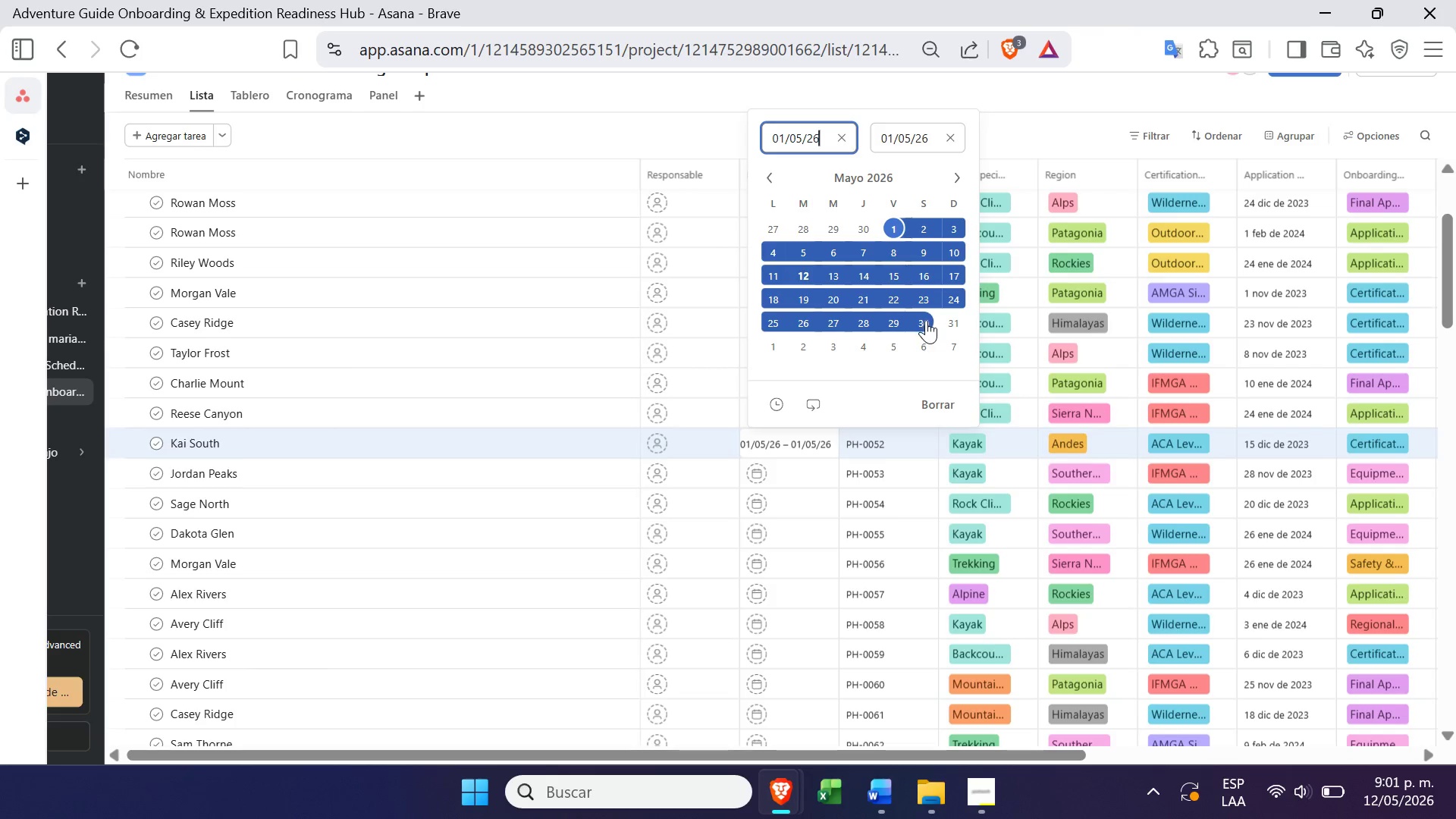 
left_click([926, 320])
 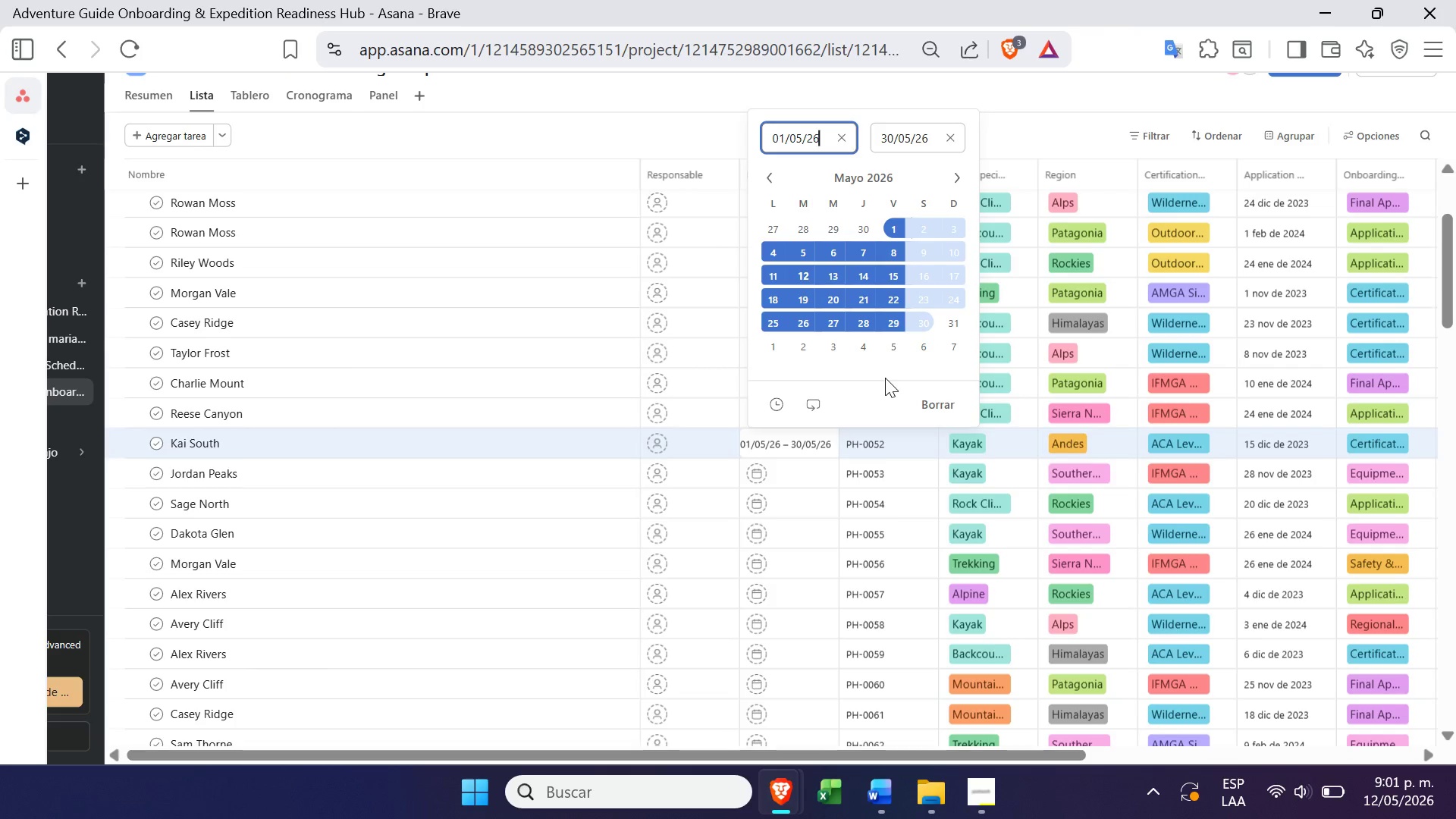 
key(Enter)
 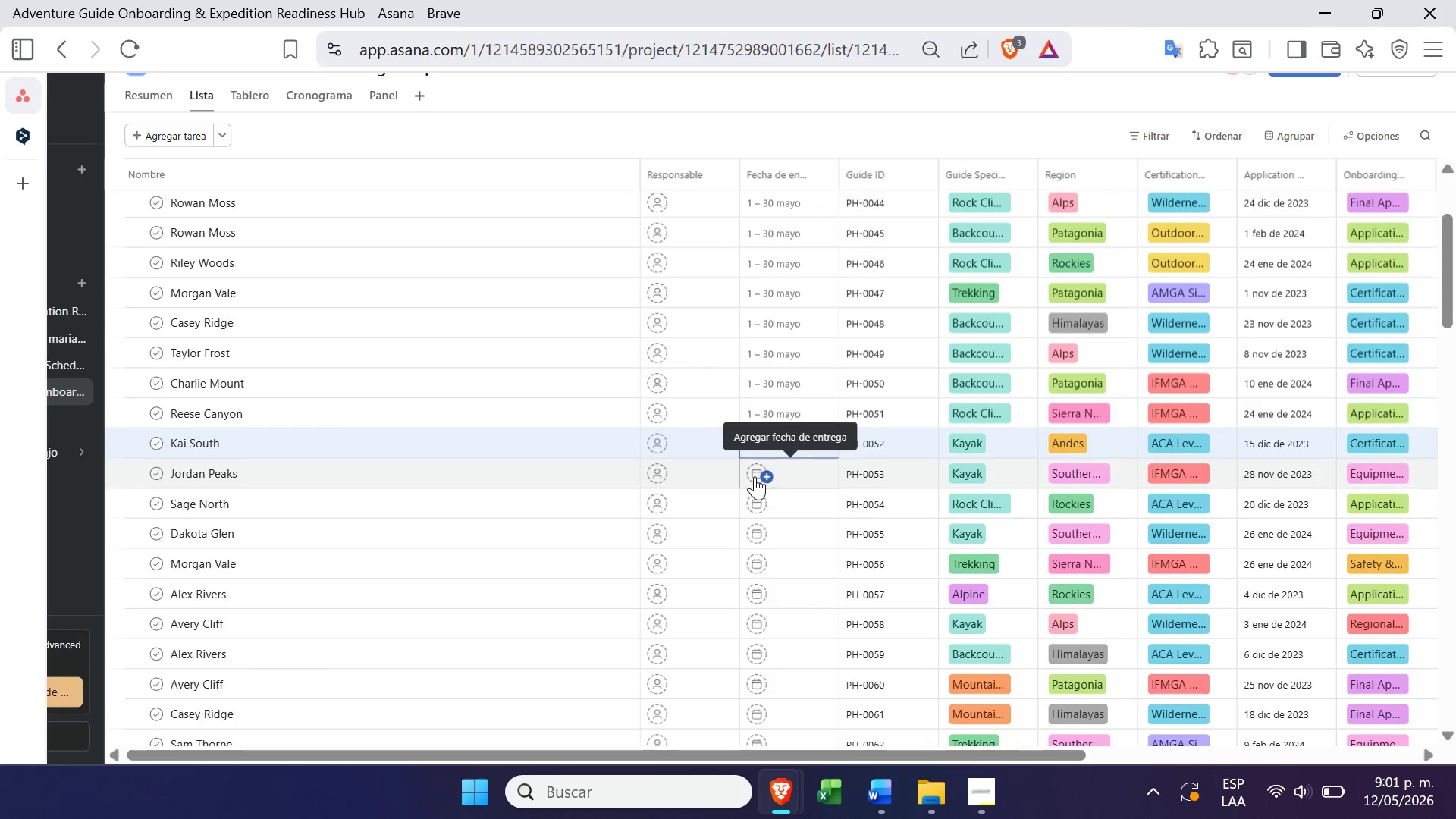 
left_click([754, 476])
 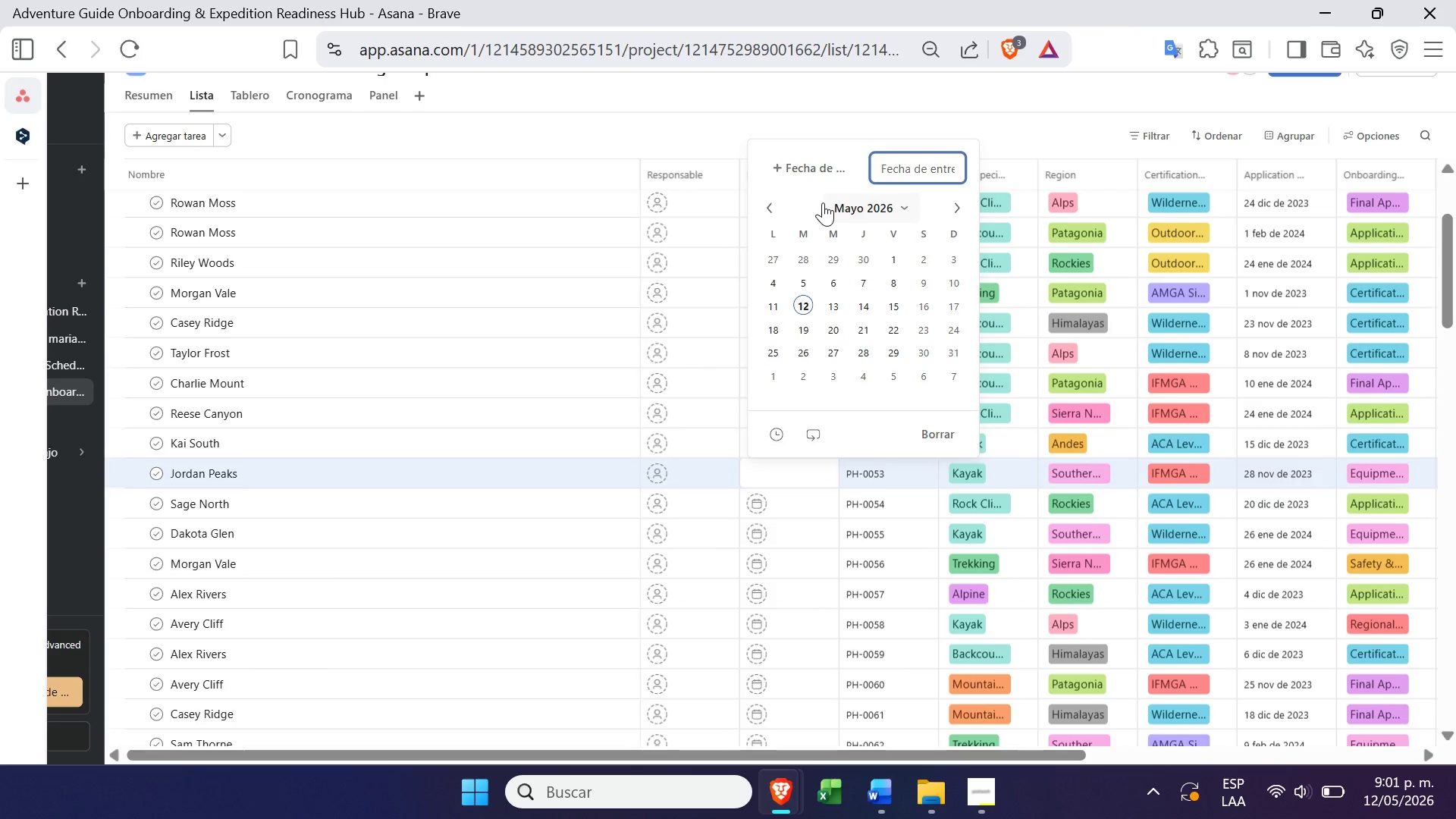 
left_click([804, 172])
 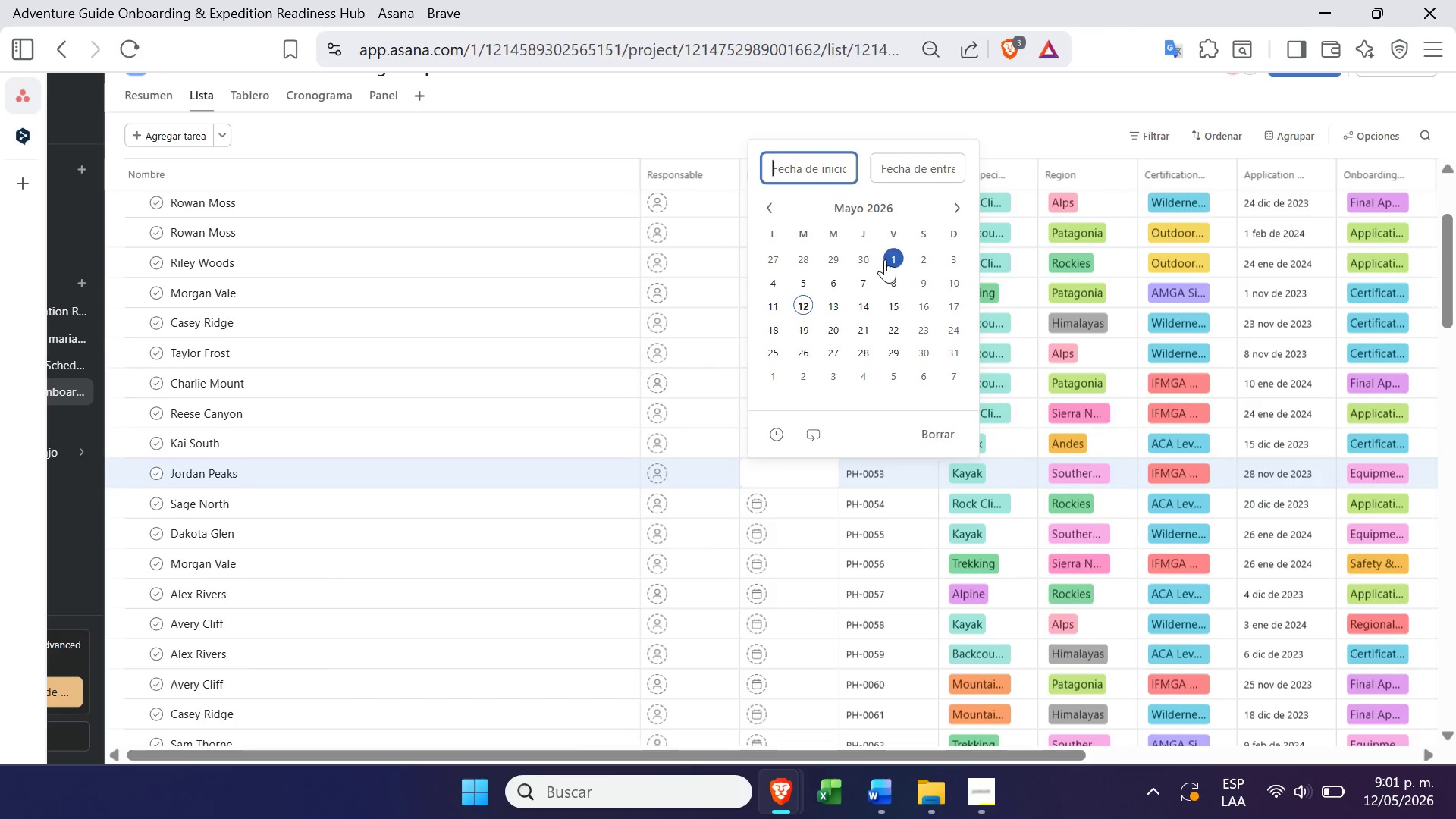 
left_click([886, 259])
 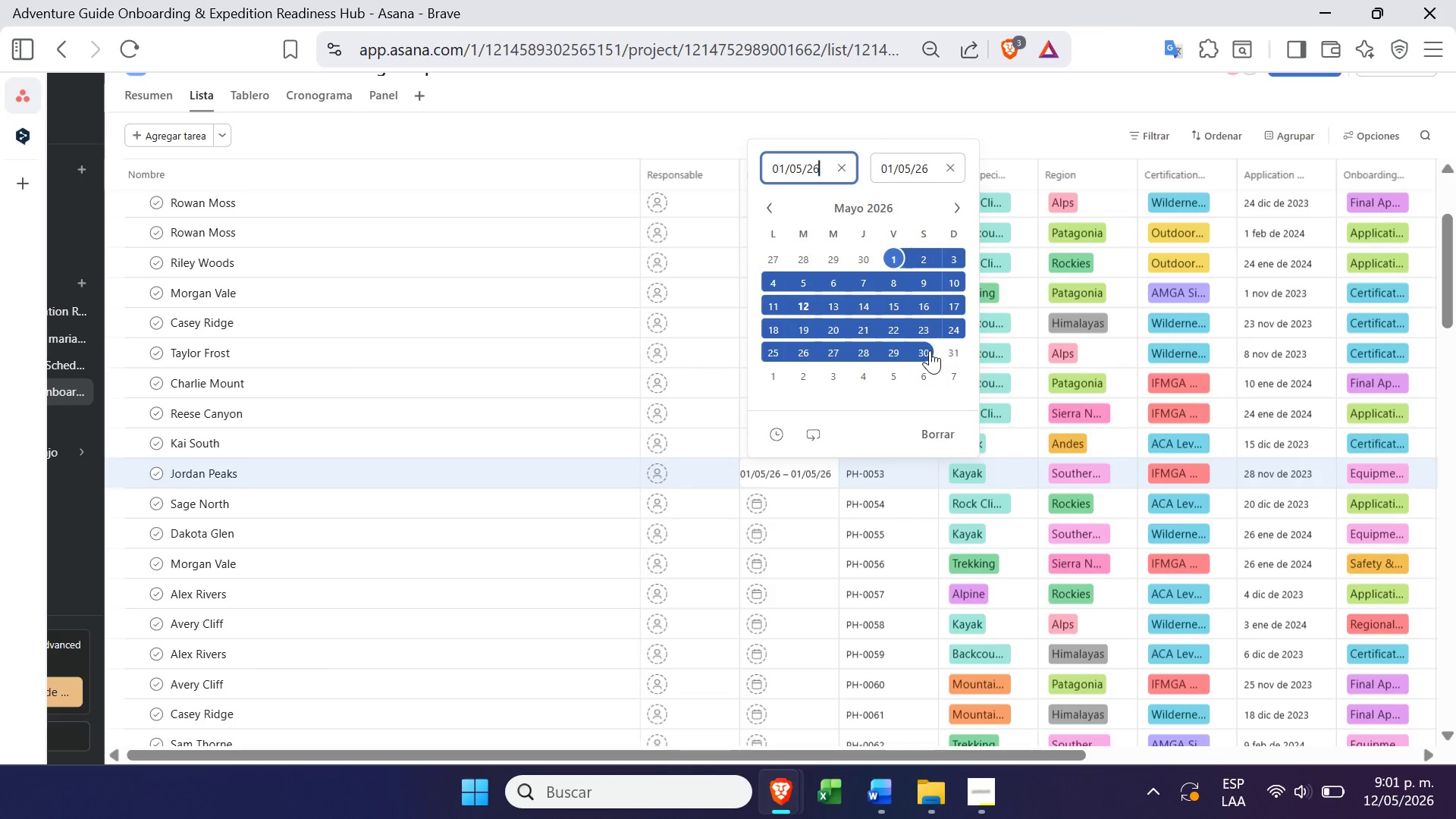 
left_click([930, 350])
 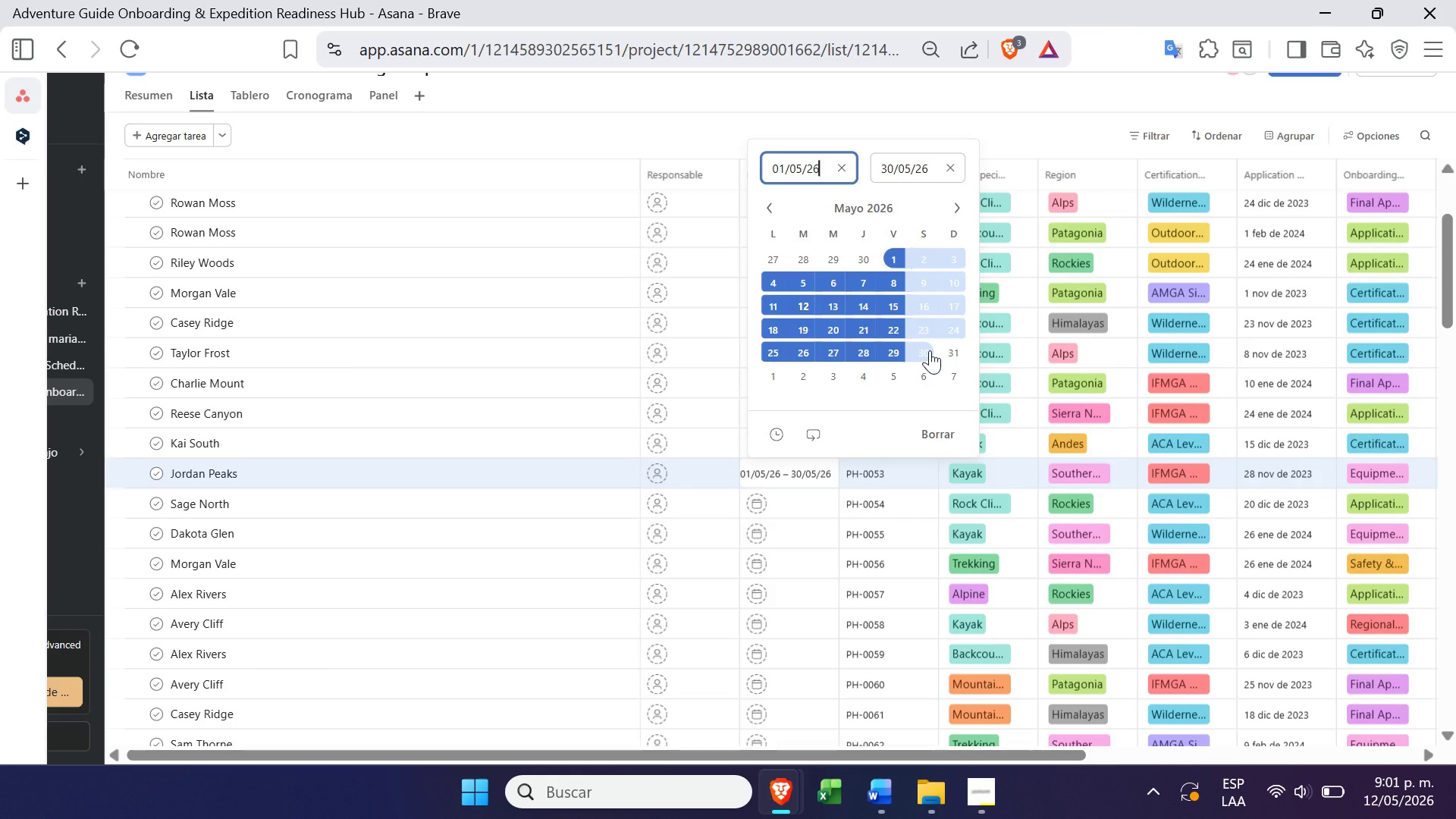 
key(Enter)
 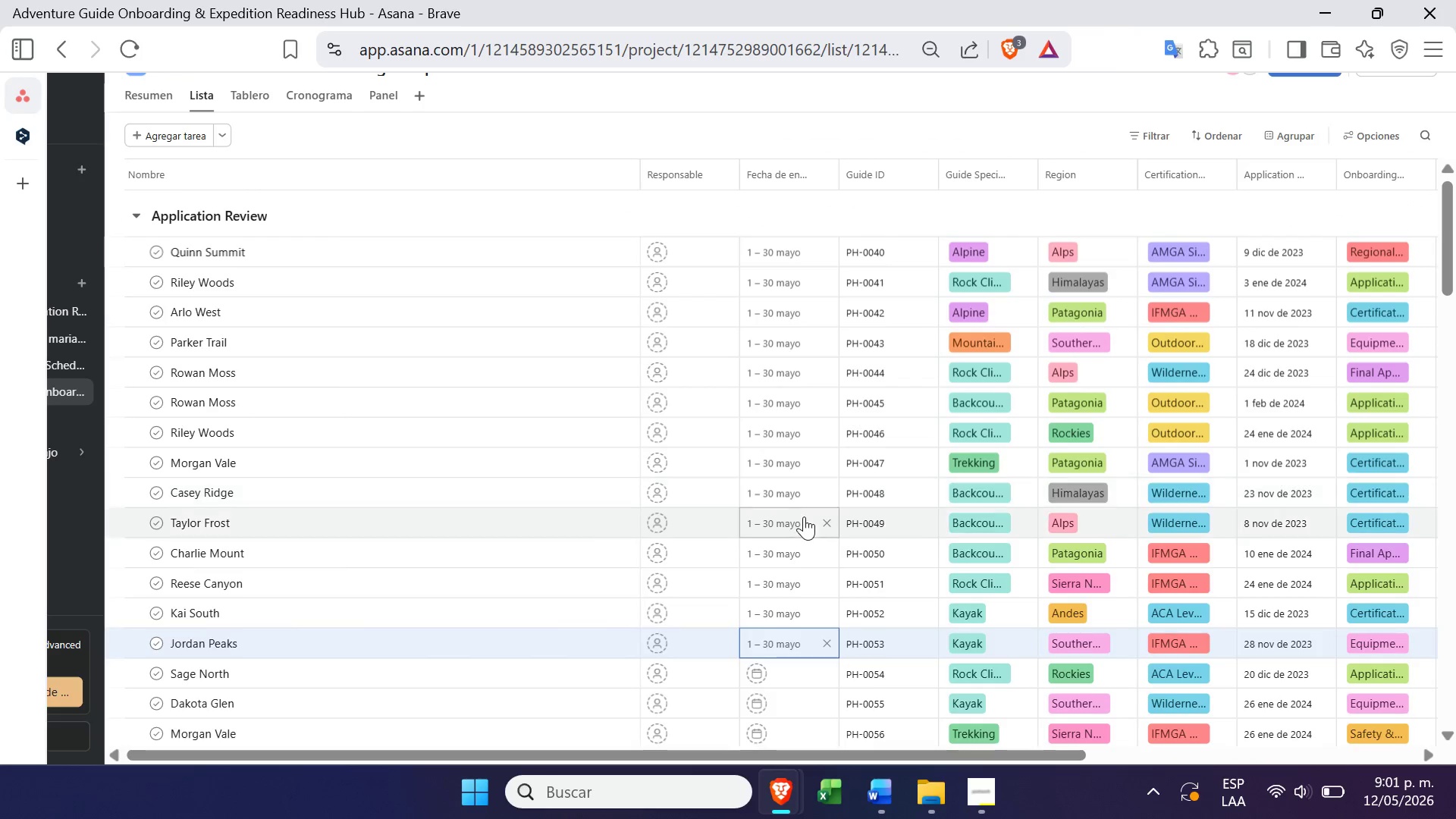 
wait(12.94)
 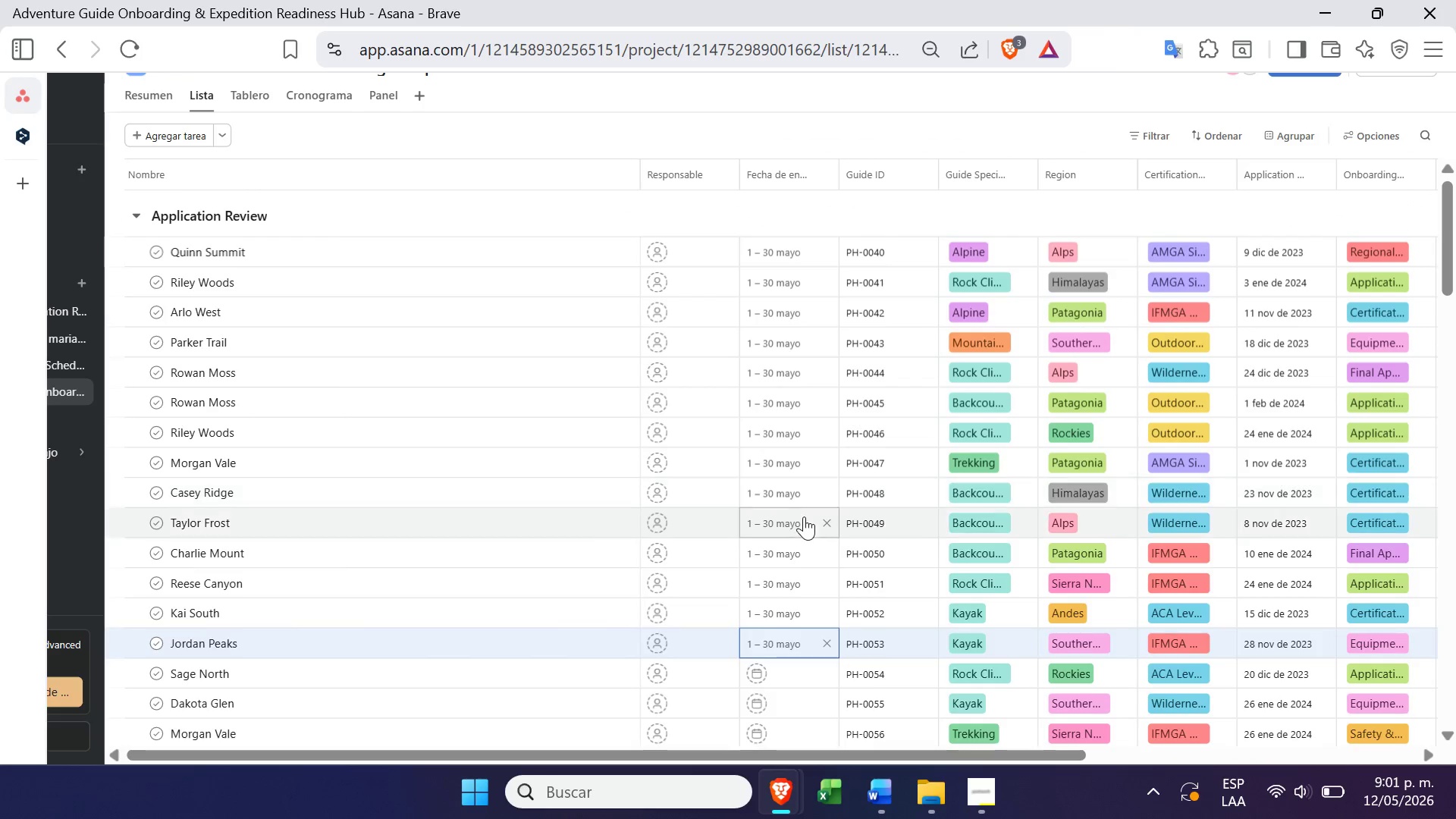 
left_click([754, 480])
 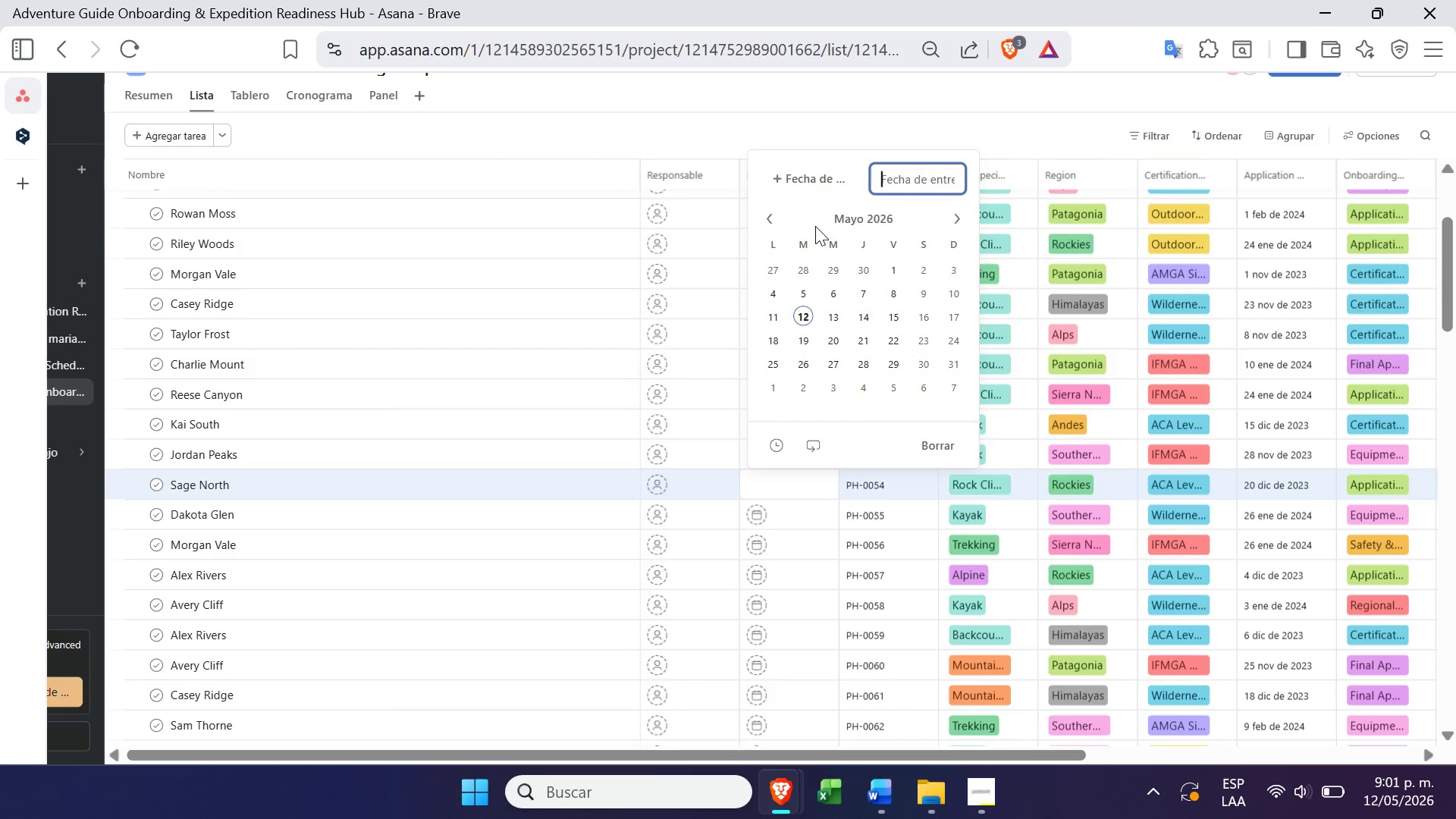 
left_click([804, 186])
 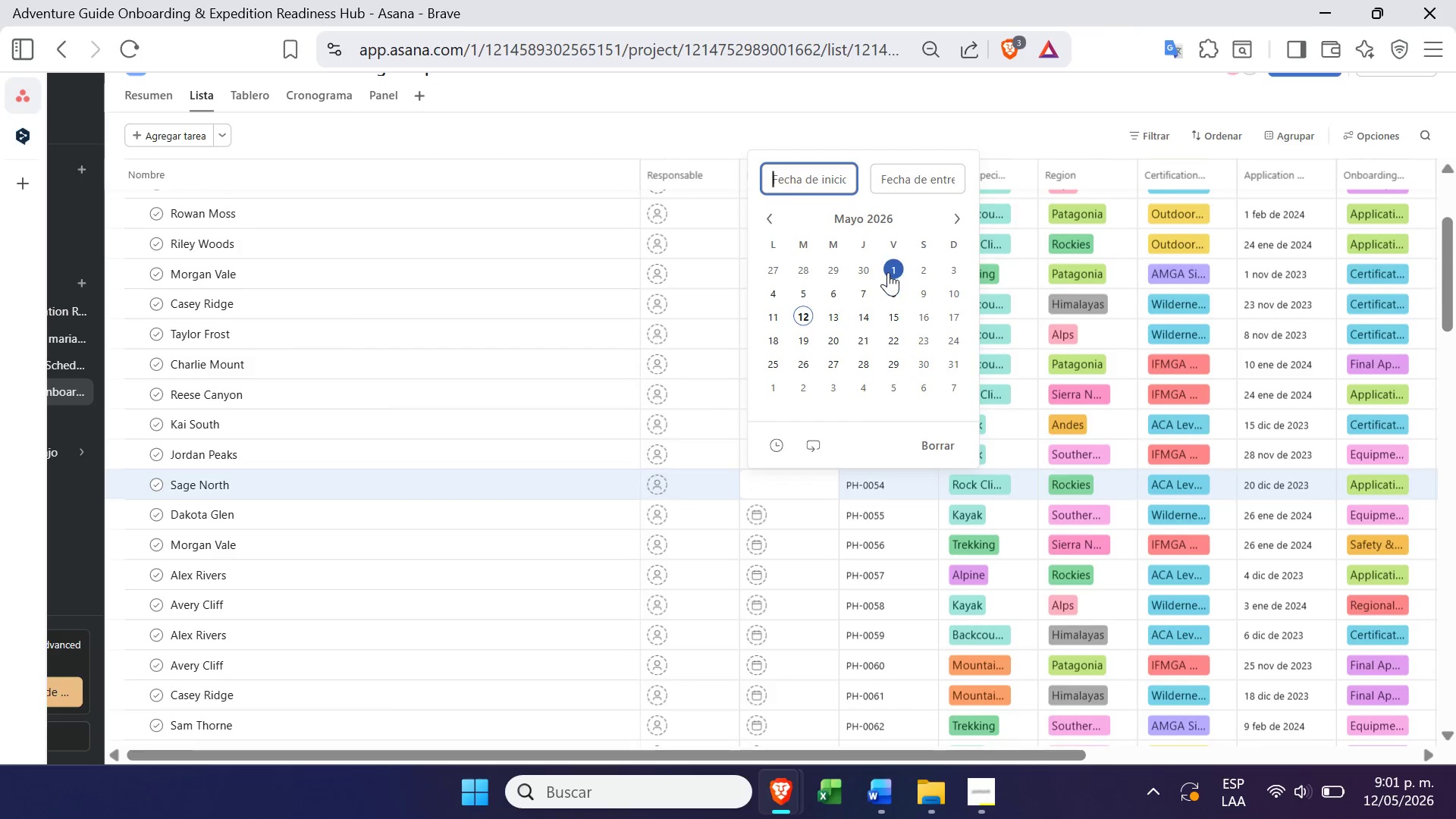 
left_click([888, 265])
 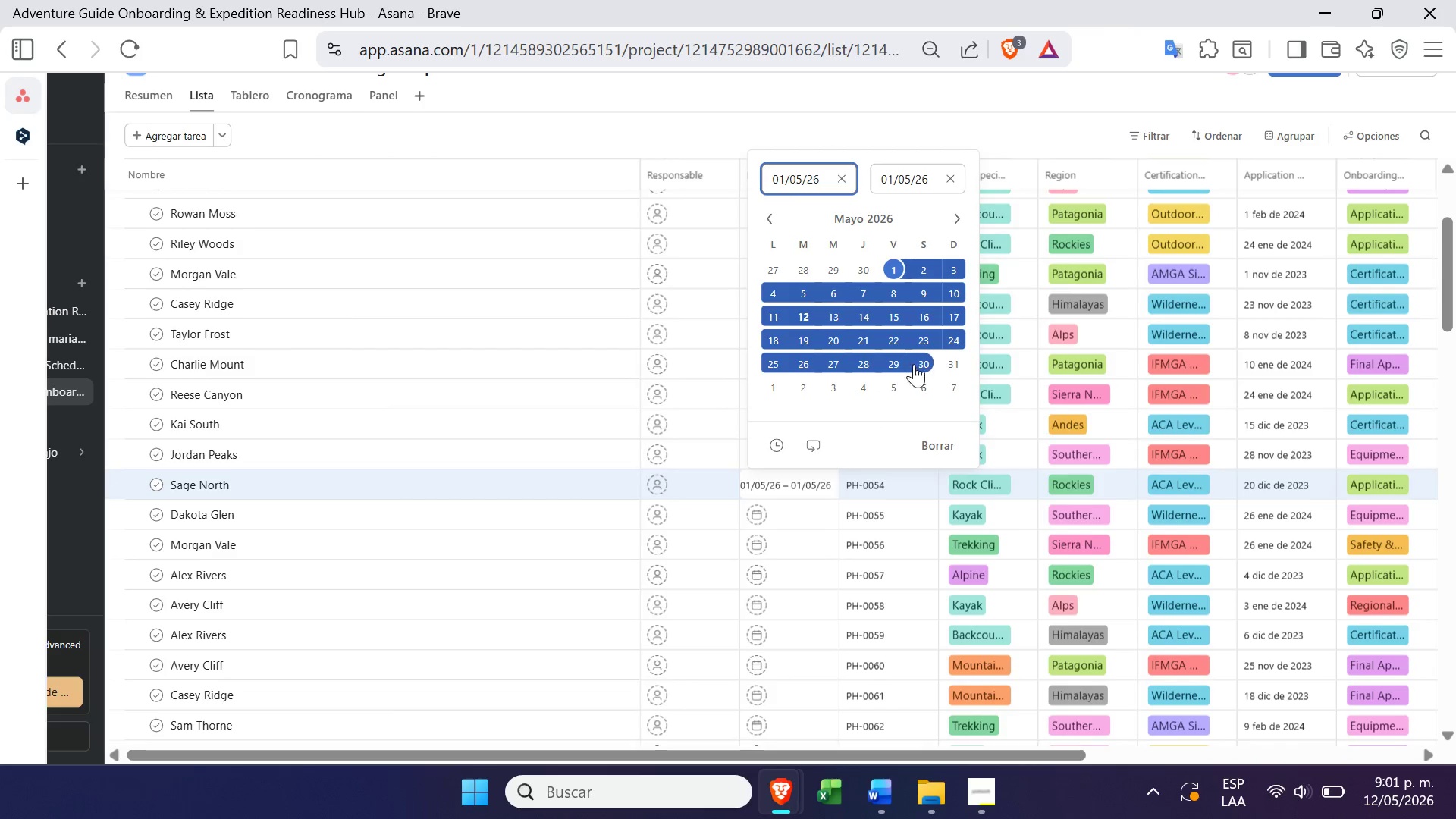 
left_click([927, 366])
 